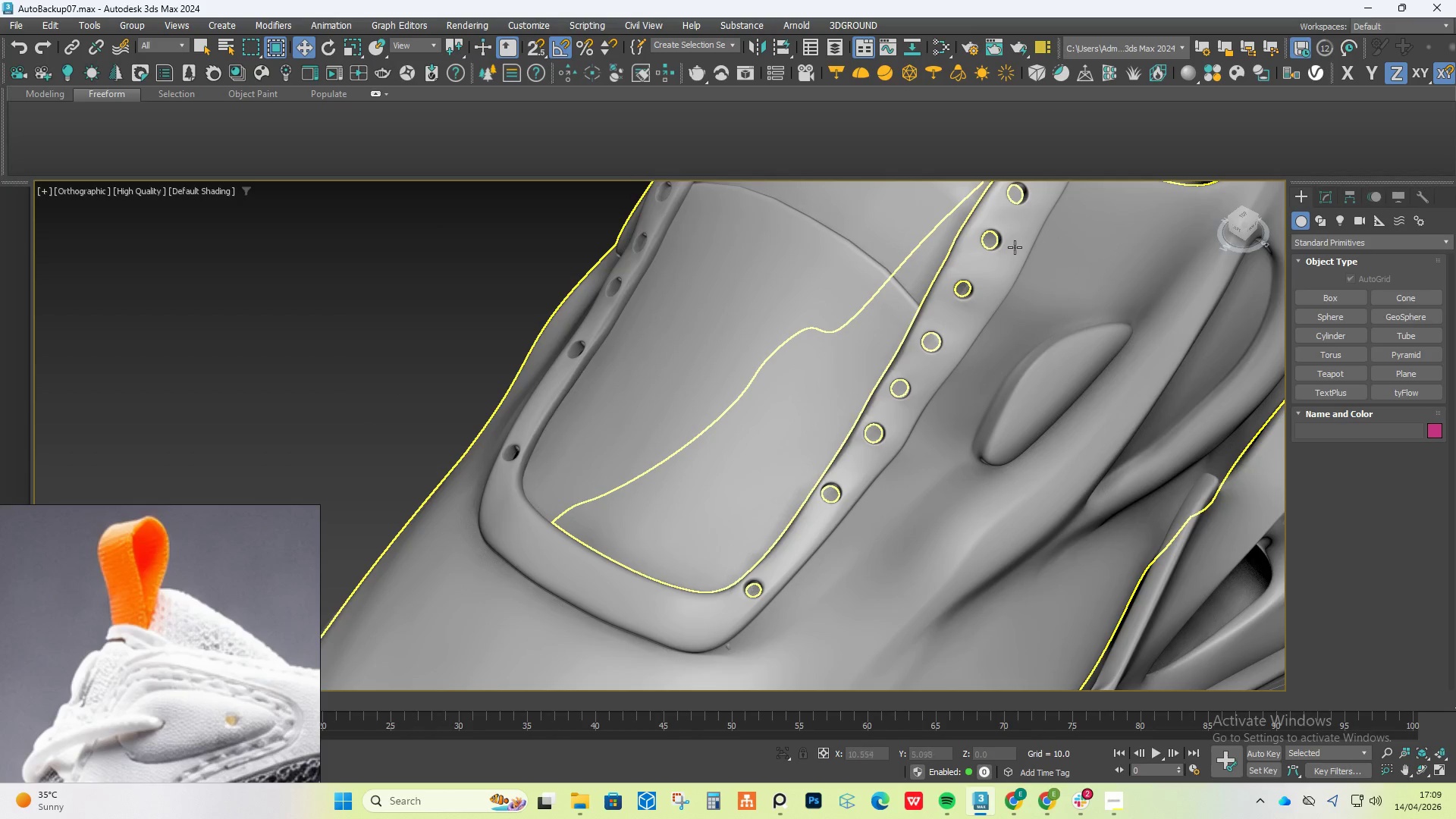 
scroll: coordinate [985, 252], scroll_direction: down, amount: 3.0
 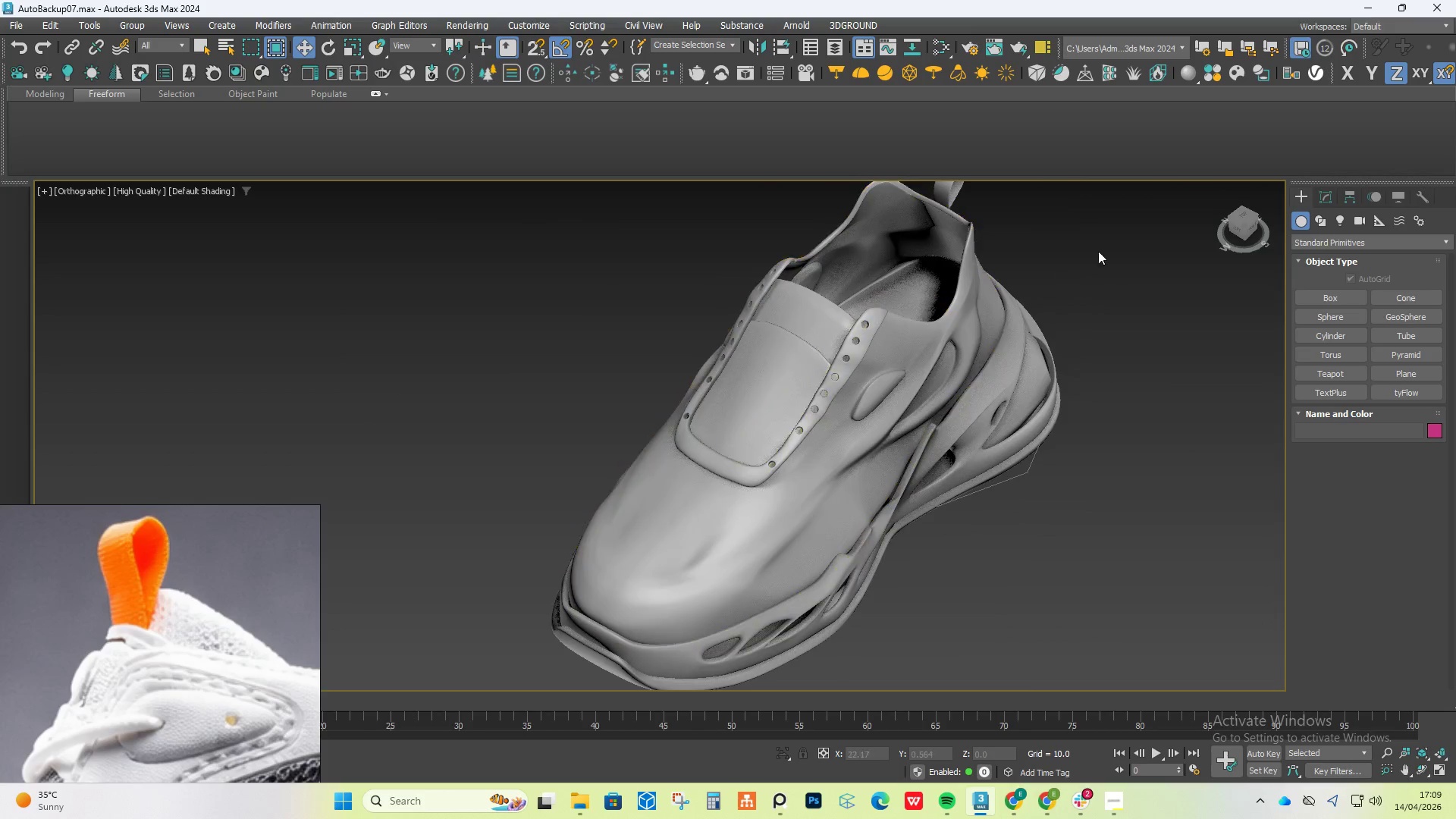 
left_click([1108, 243])
 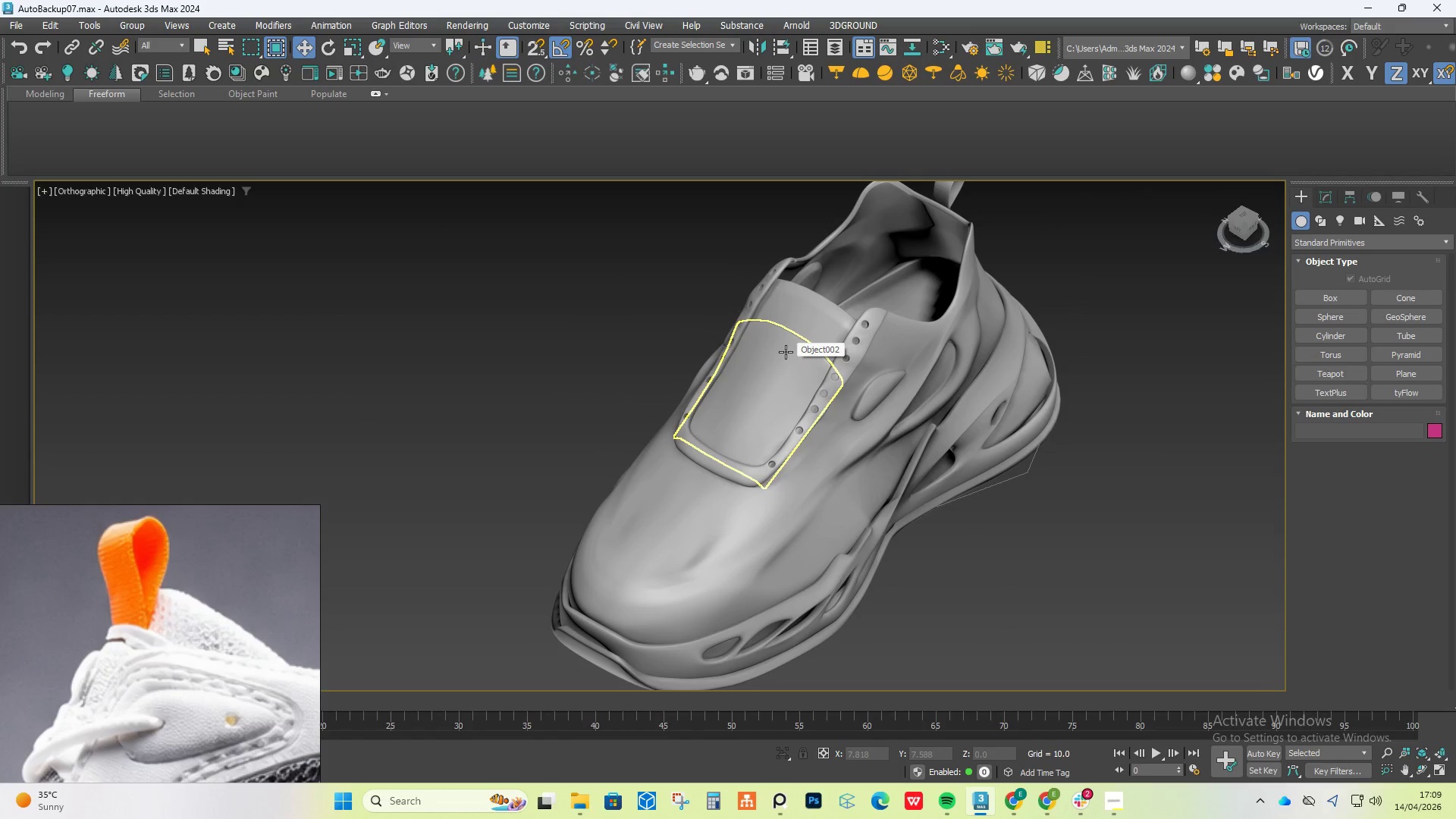 
hold_key(key=AltLeft, duration=0.67)
 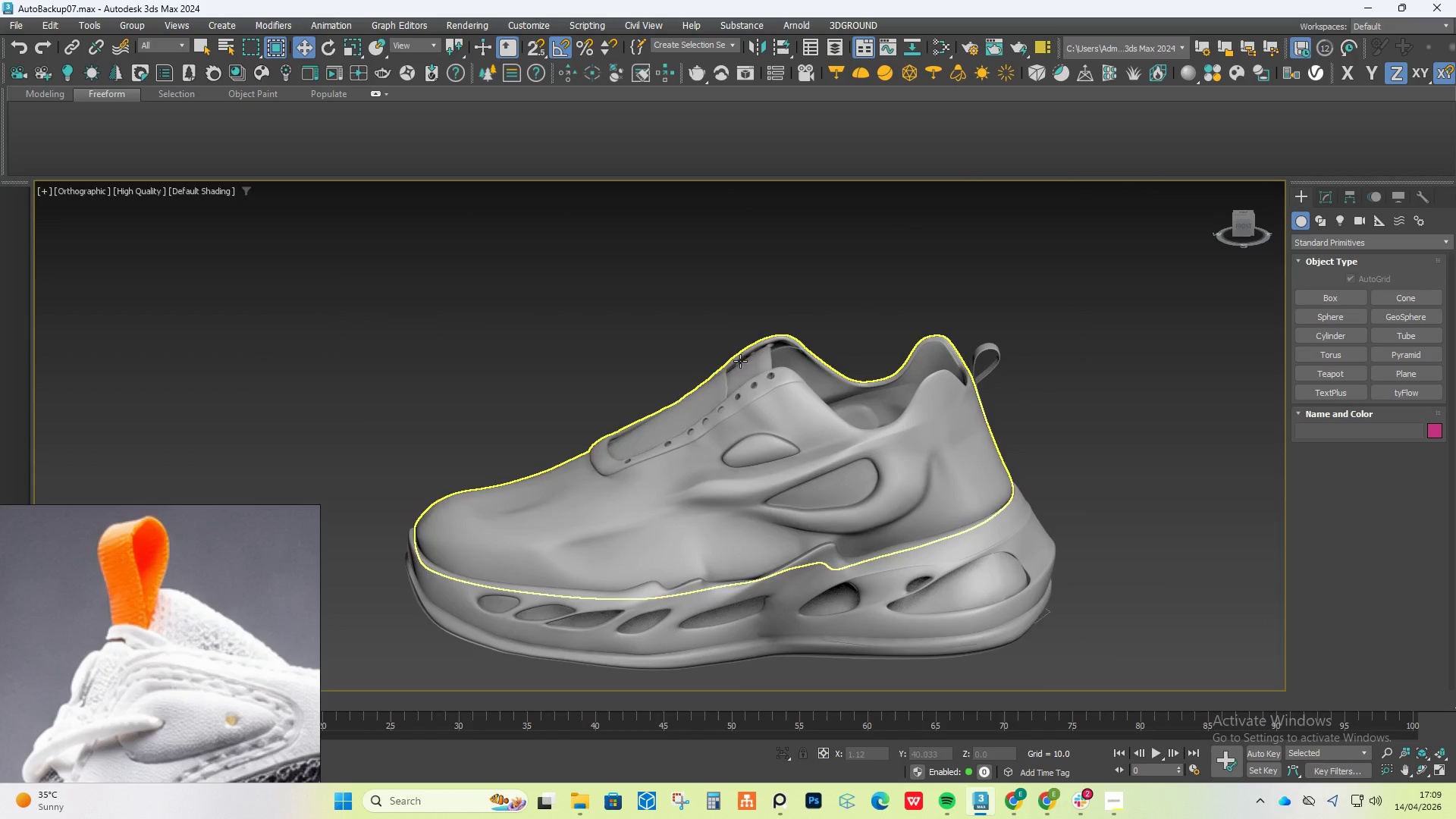 
left_click([747, 361])
 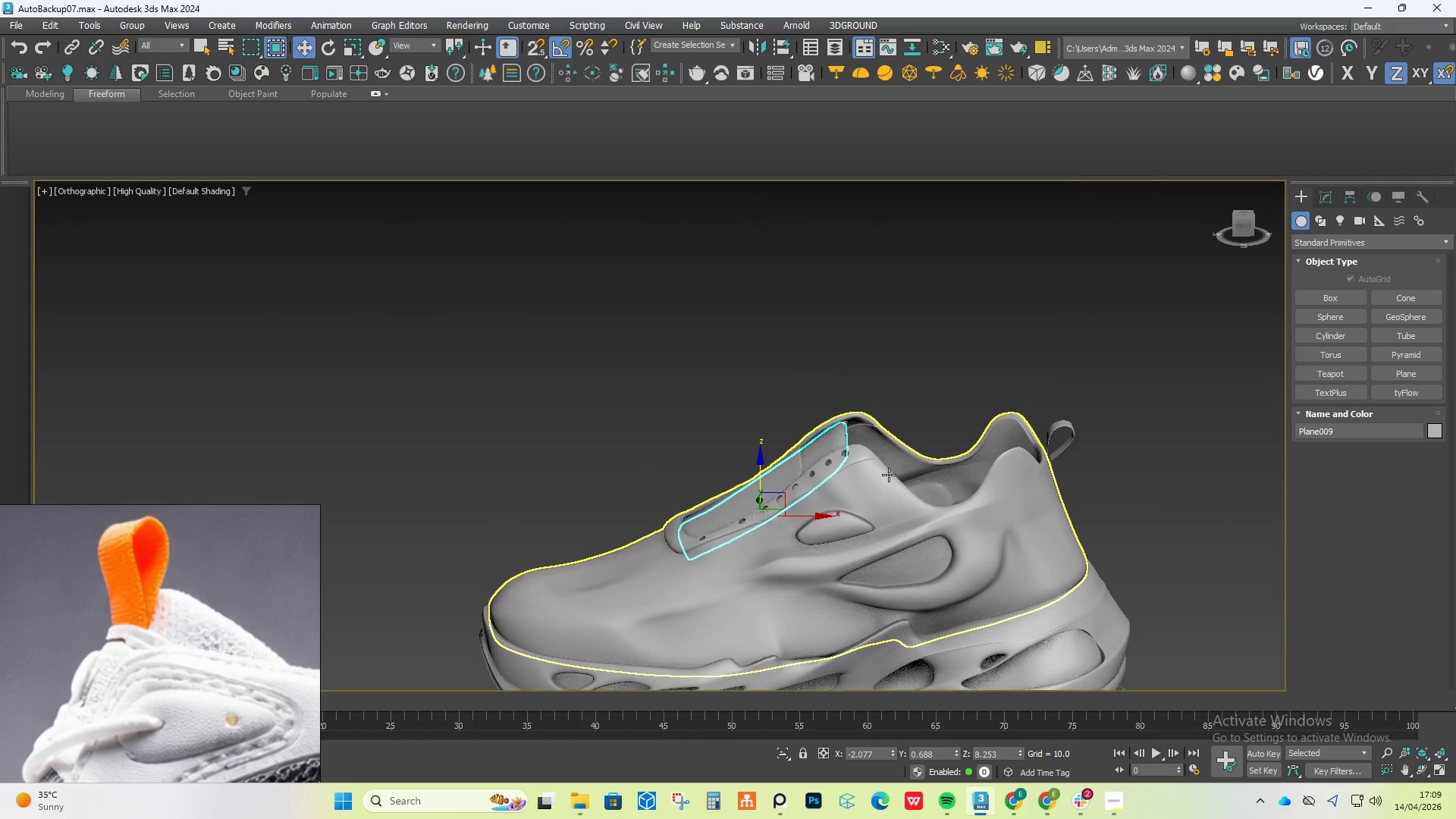 
scroll: coordinate [839, 455], scroll_direction: up, amount: 2.0
 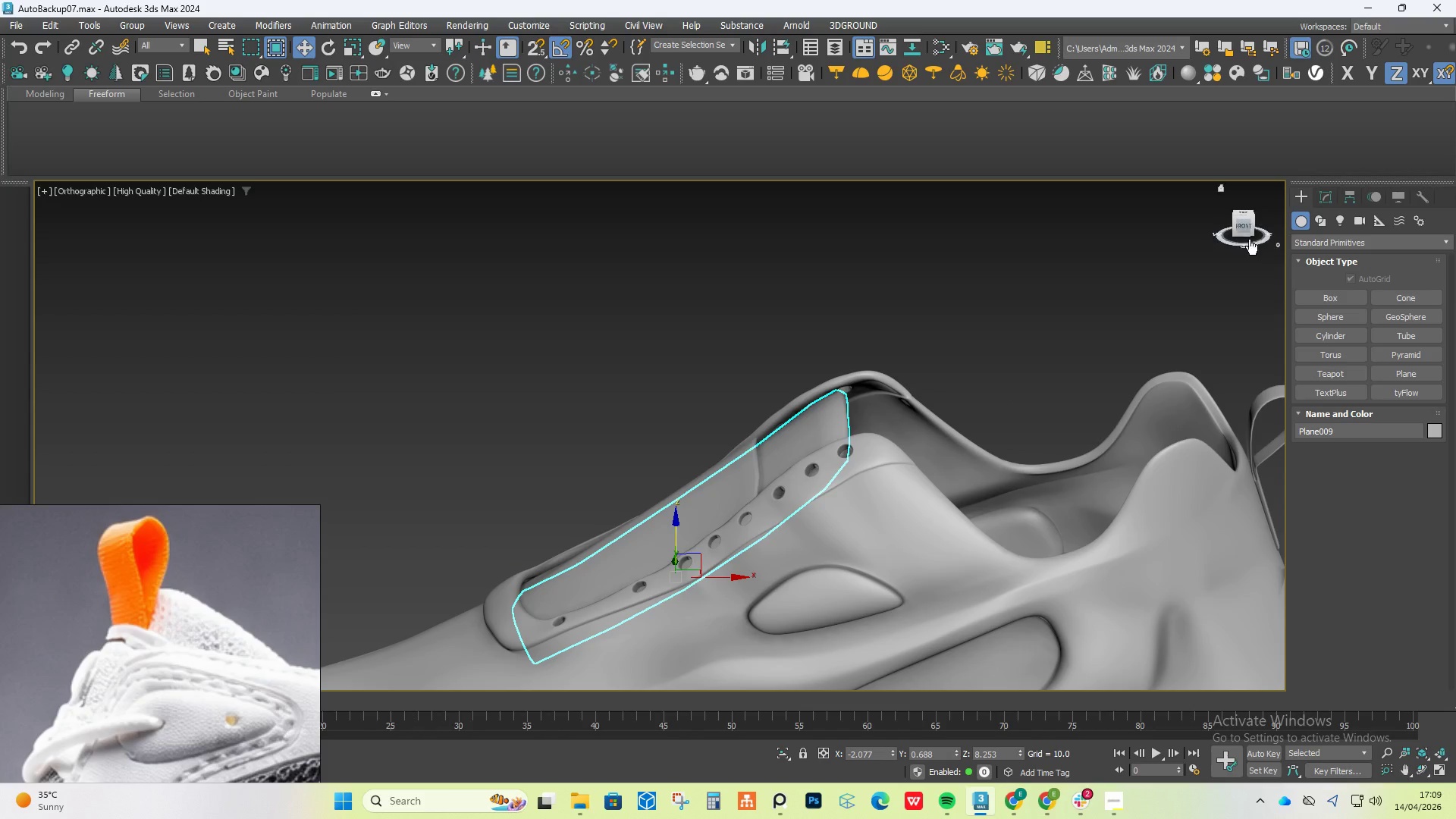 
left_click([1245, 225])
 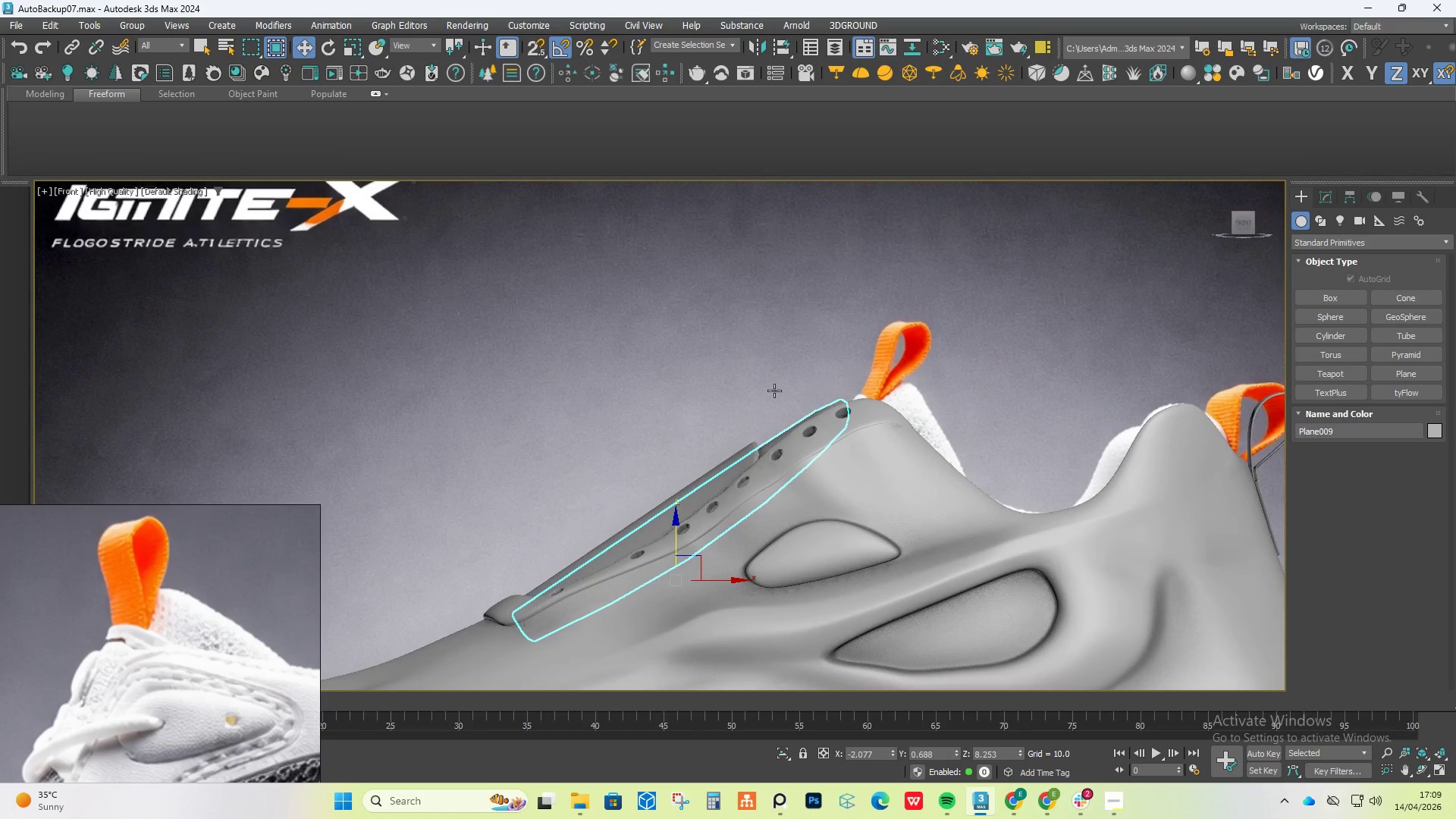 
scroll: coordinate [845, 435], scroll_direction: up, amount: 2.0
 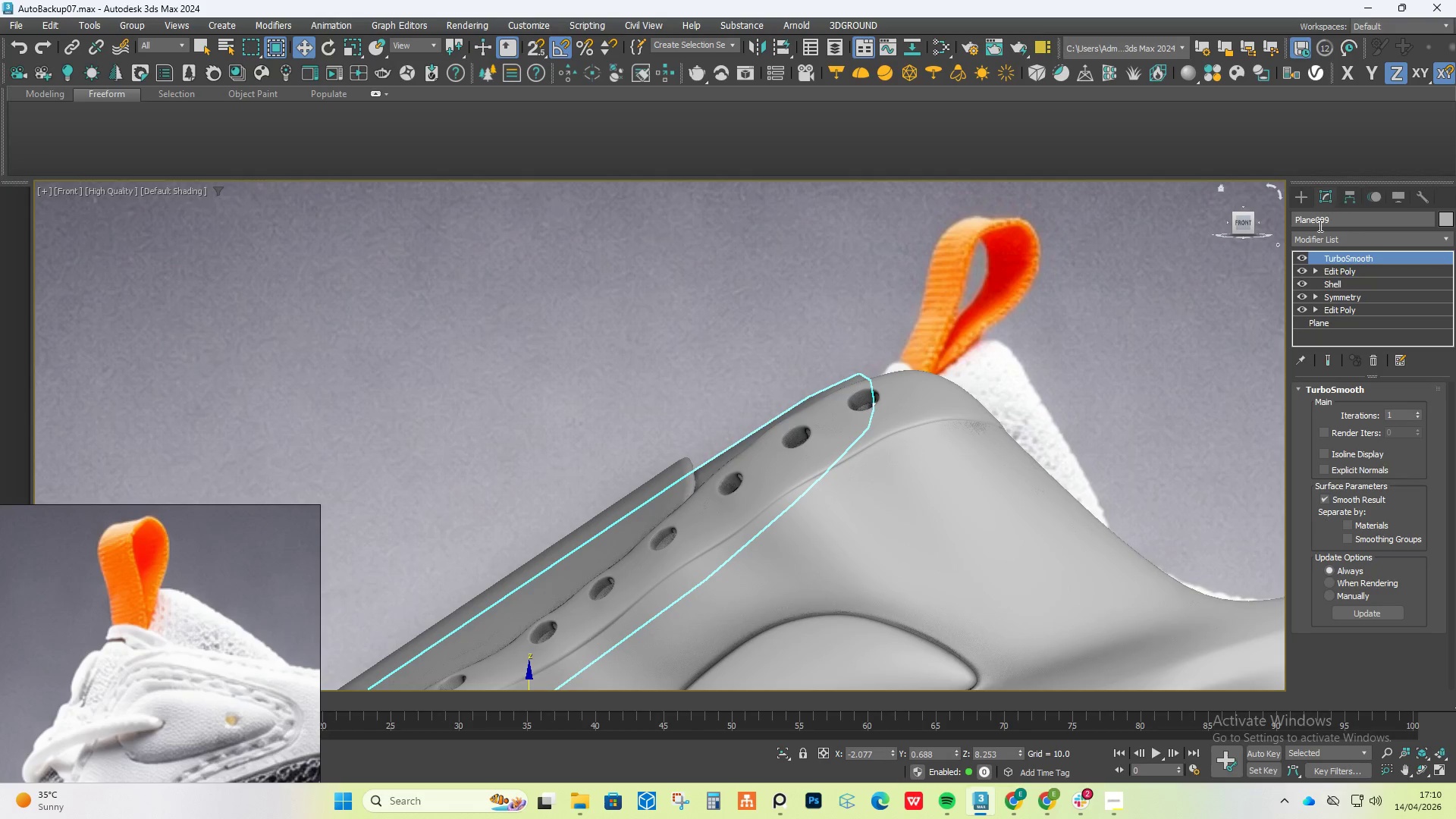 
left_click([1336, 269])
 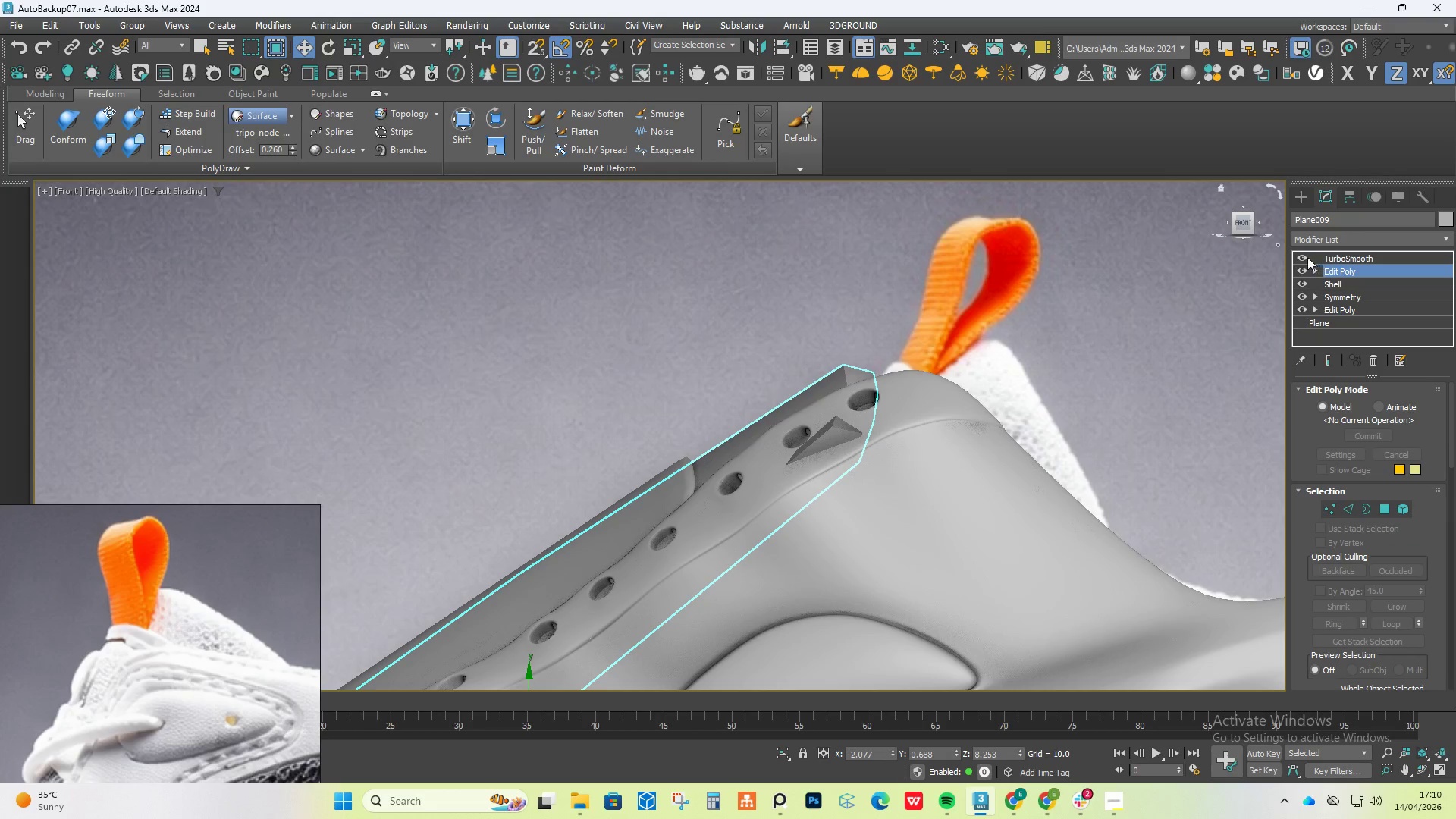 
left_click([1301, 256])
 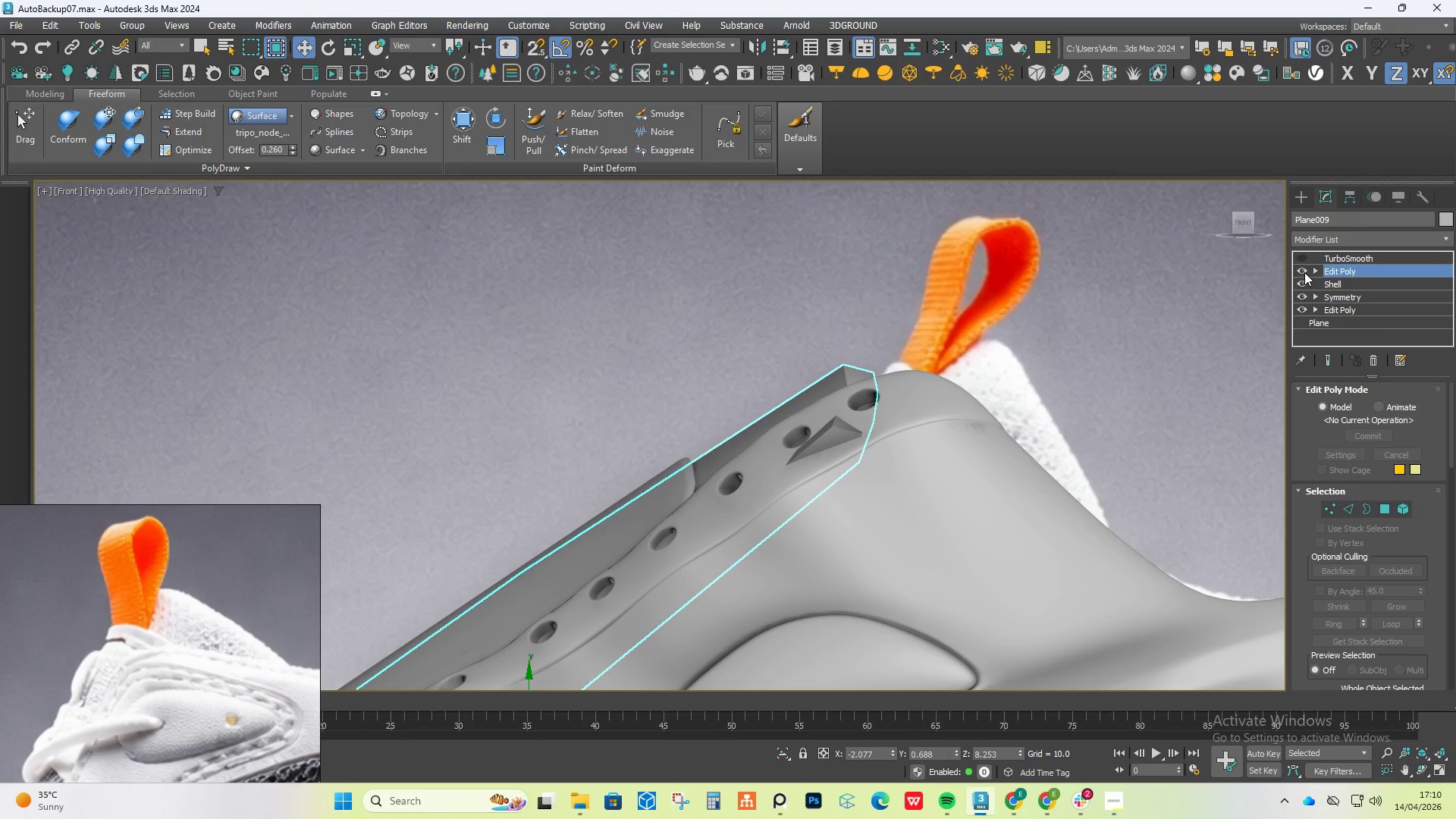 
wait(5.59)
 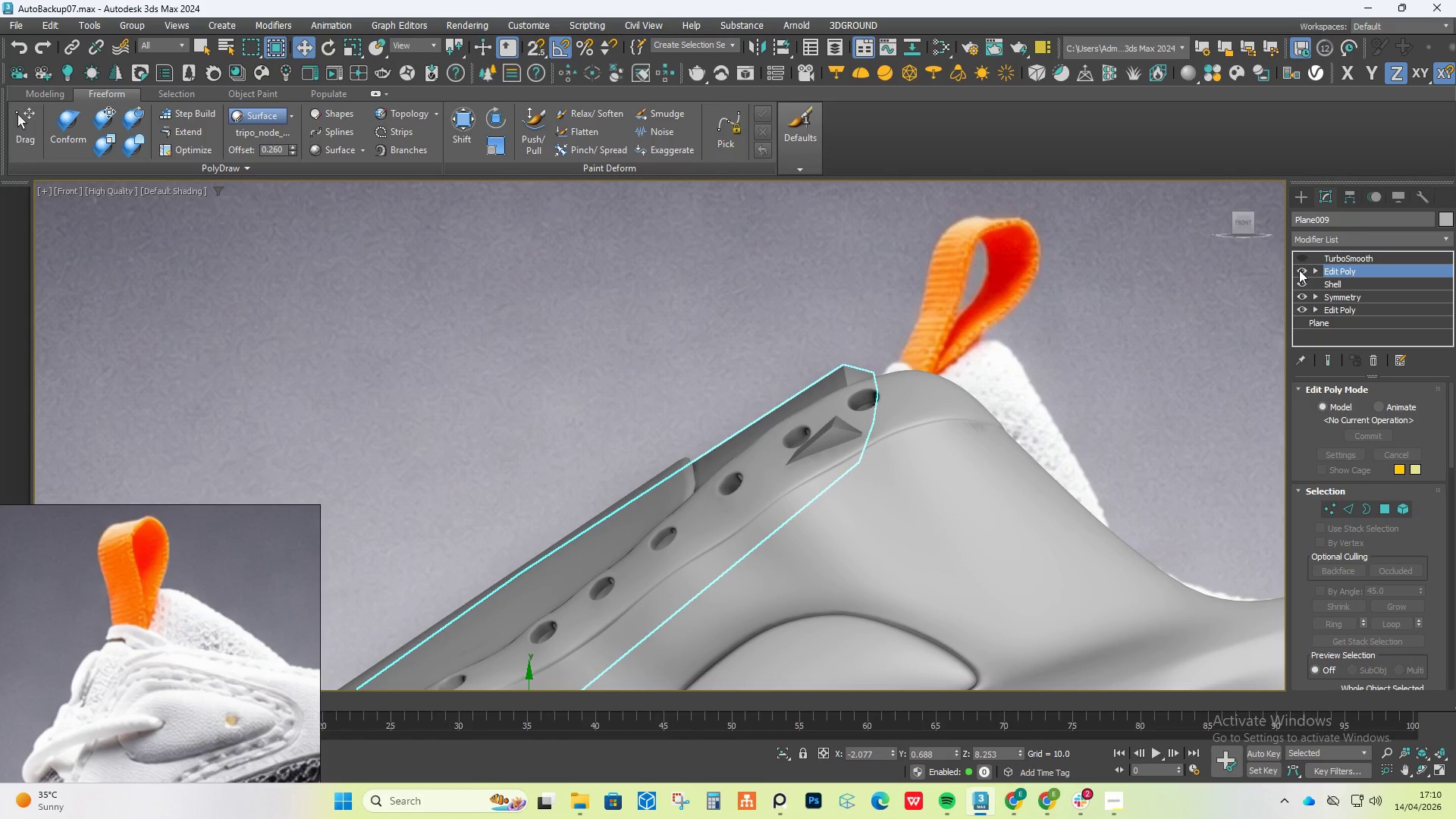 
left_click([1332, 511])
 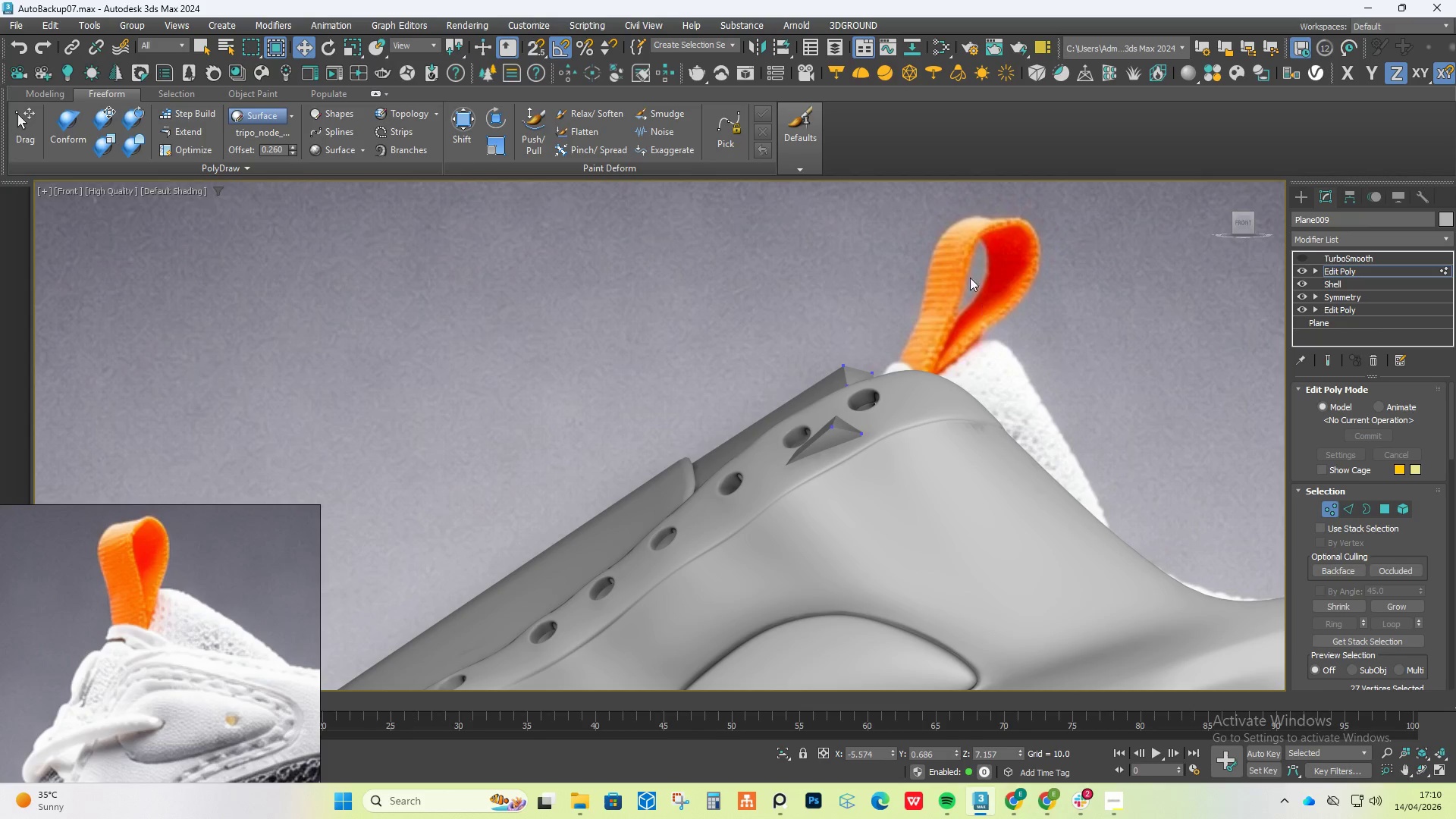 
left_click_drag(start_coordinate=[953, 248], to_coordinate=[795, 532])
 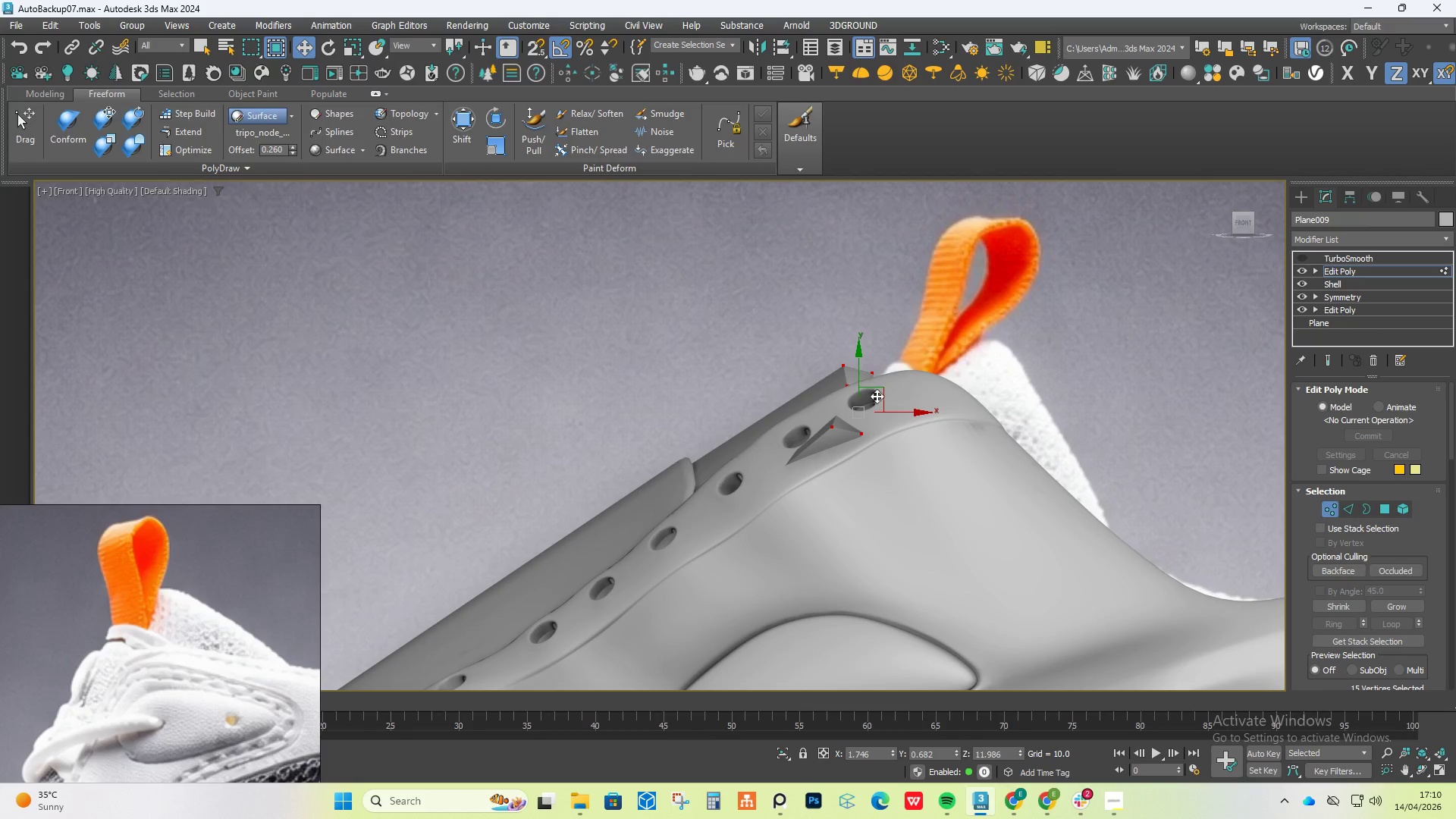 
left_click_drag(start_coordinate=[877, 394], to_coordinate=[900, 375])
 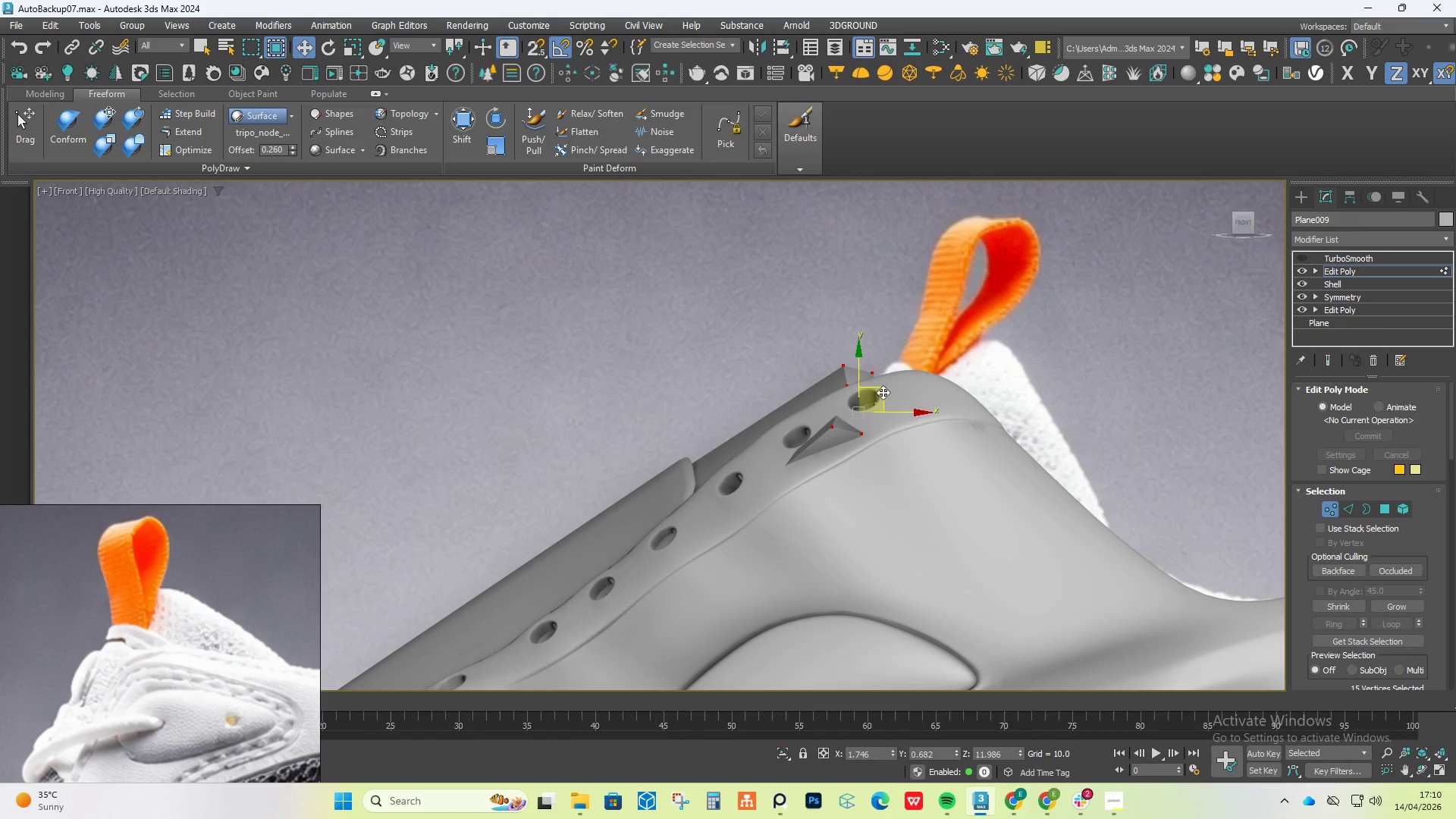 
left_click_drag(start_coordinate=[882, 392], to_coordinate=[952, 355])
 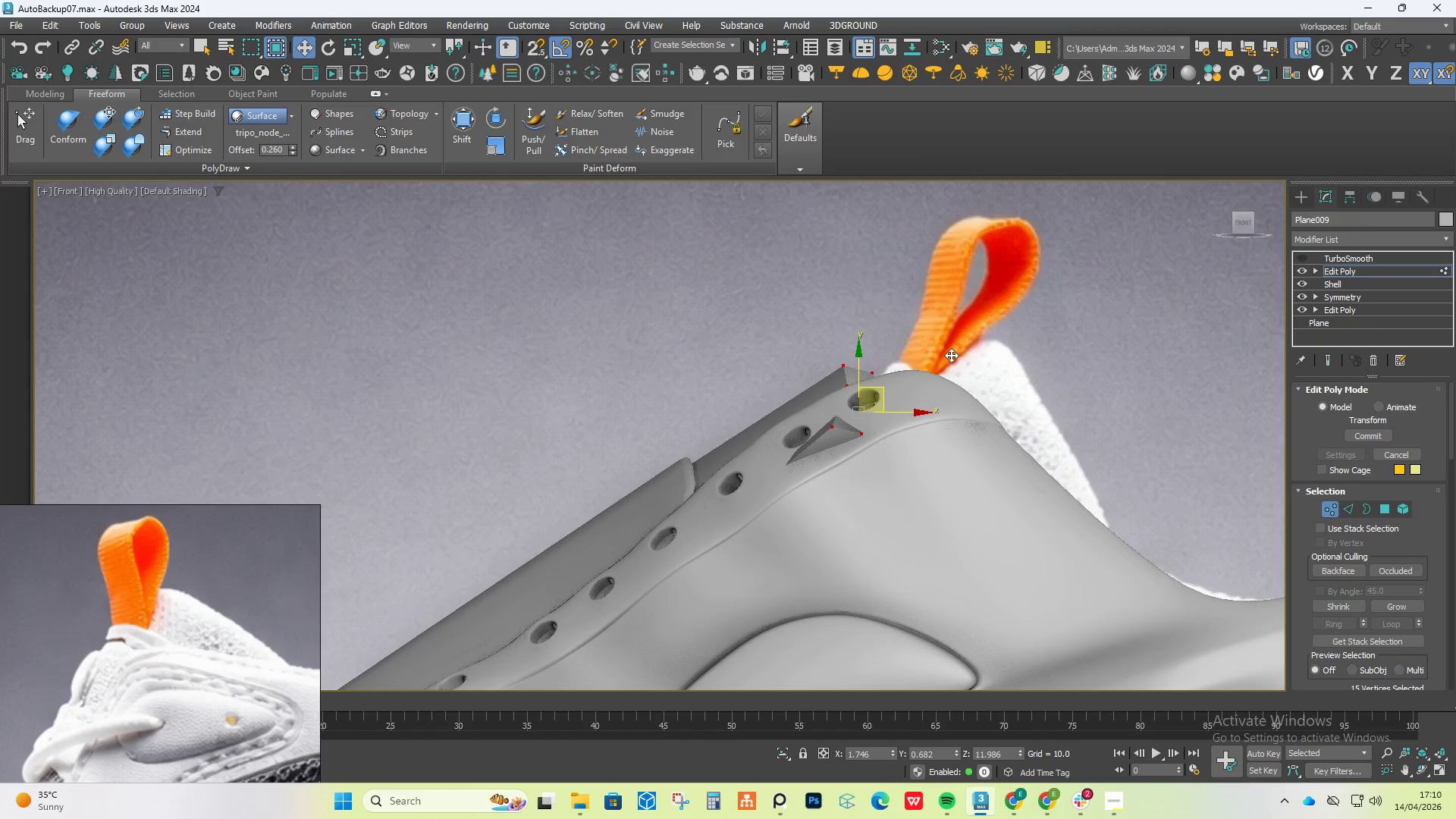 
key(Control+Z)
 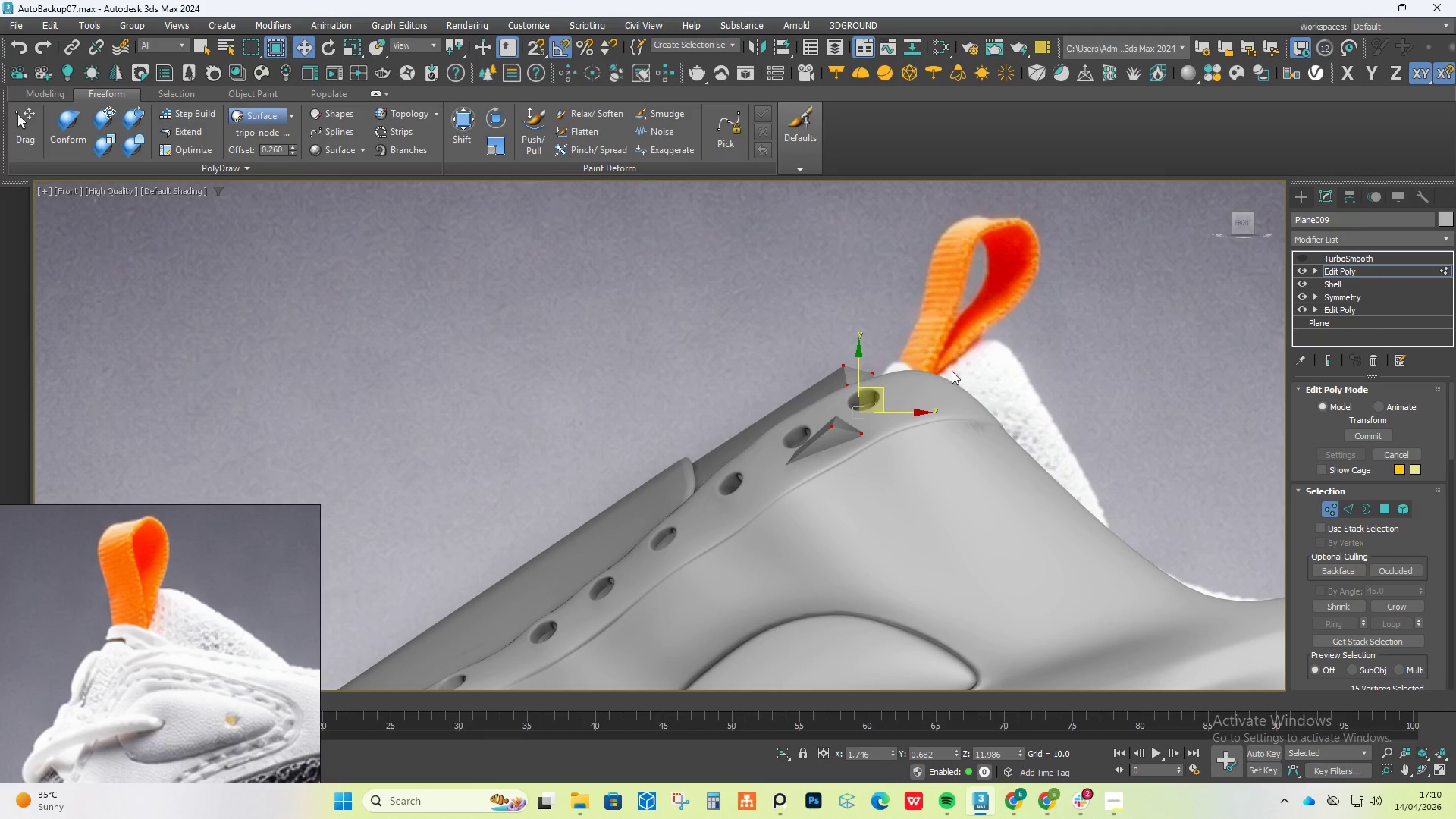 
hold_key(key=AltLeft, duration=1.19)
 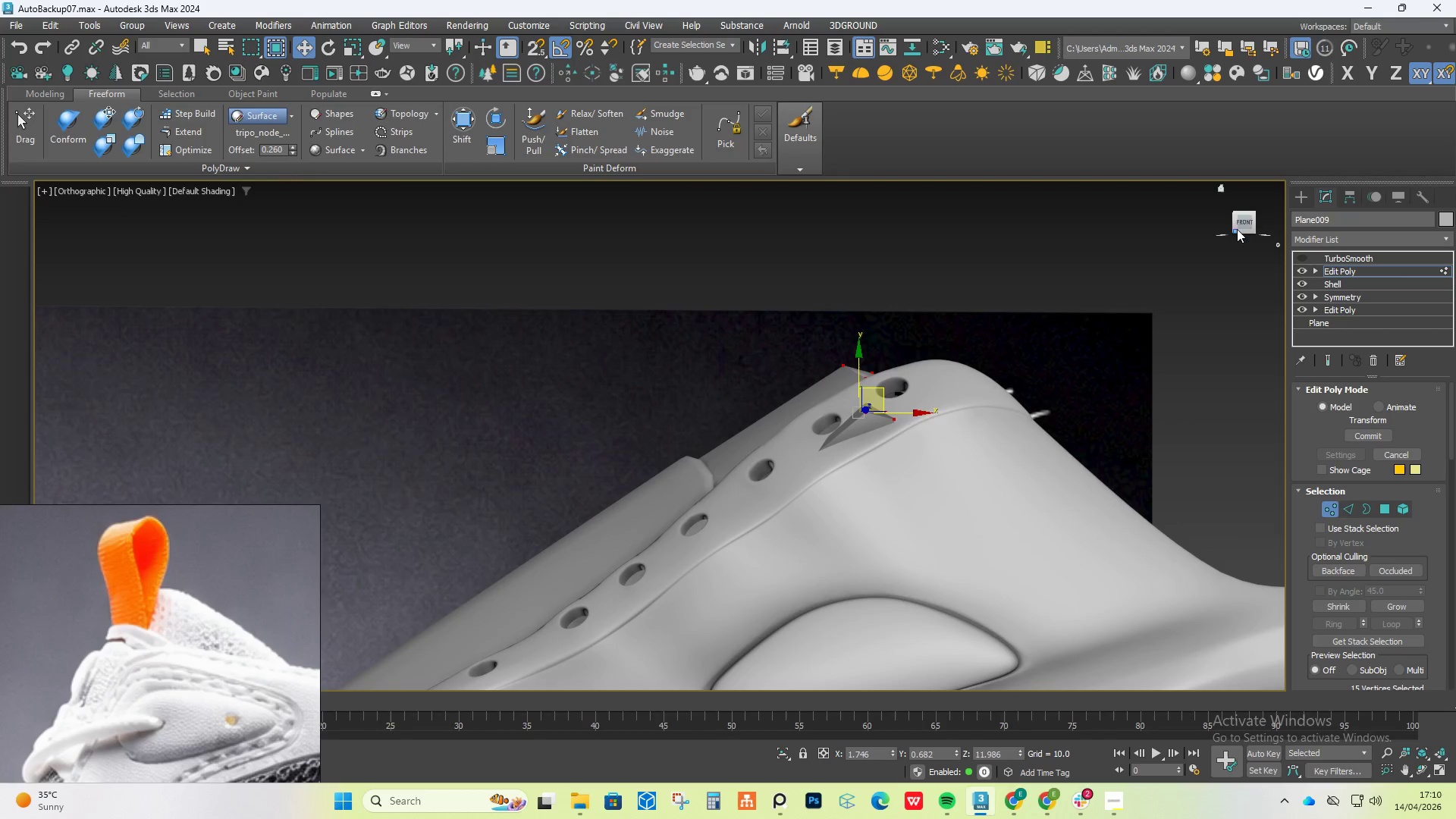 
left_click([1243, 224])
 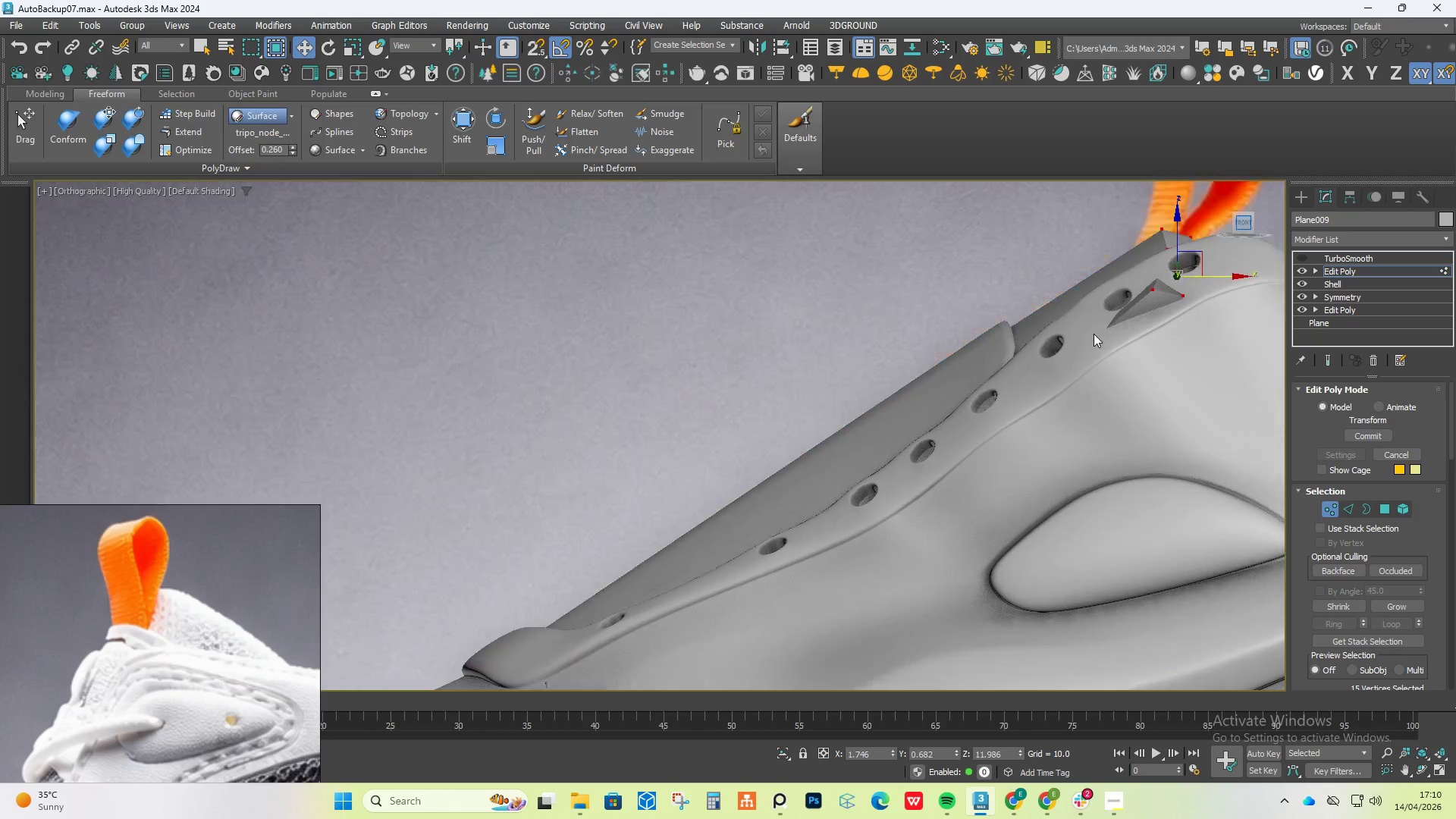 
scroll: coordinate [1094, 337], scroll_direction: down, amount: 2.0
 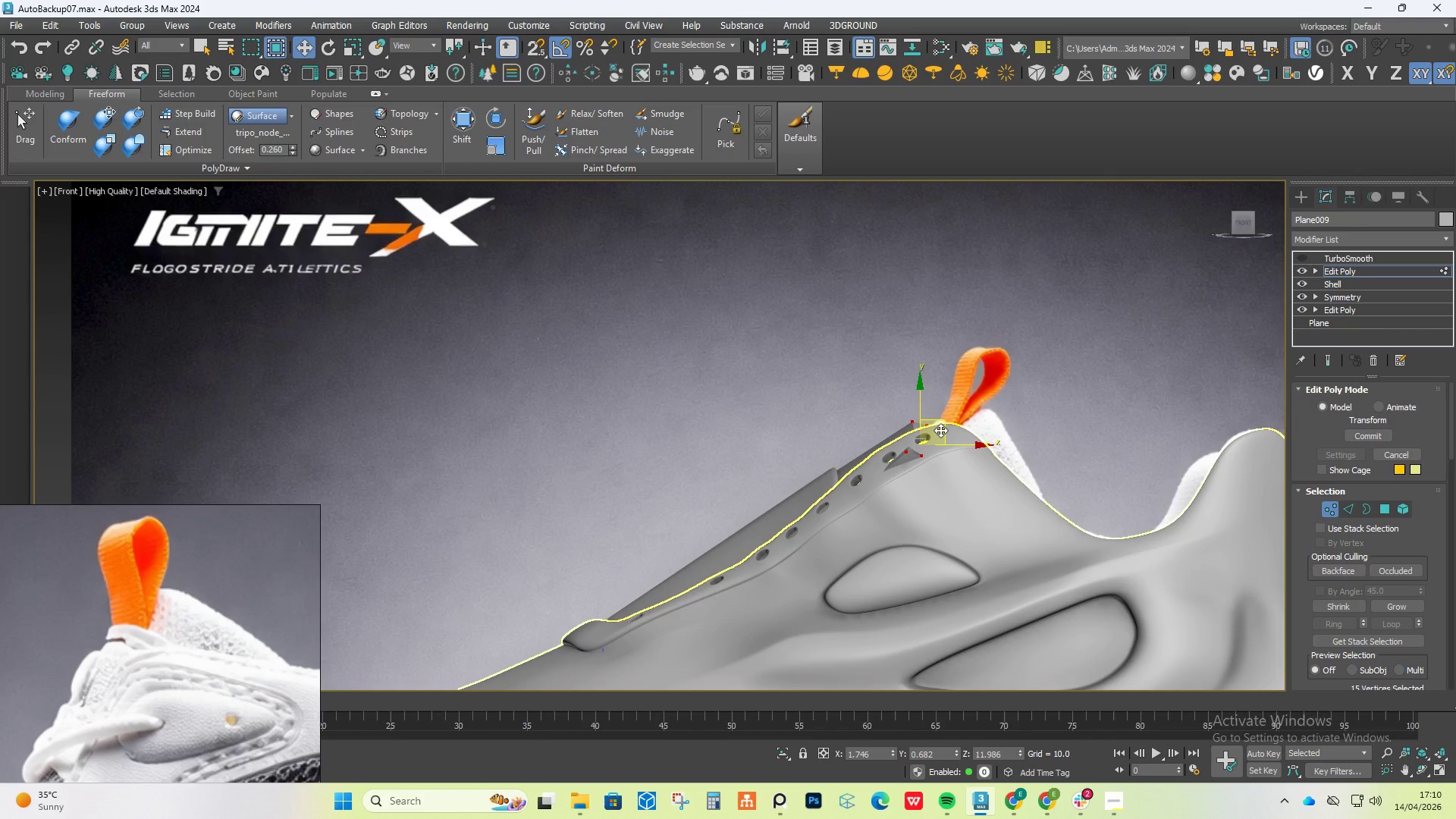 
left_click_drag(start_coordinate=[943, 427], to_coordinate=[999, 405])
 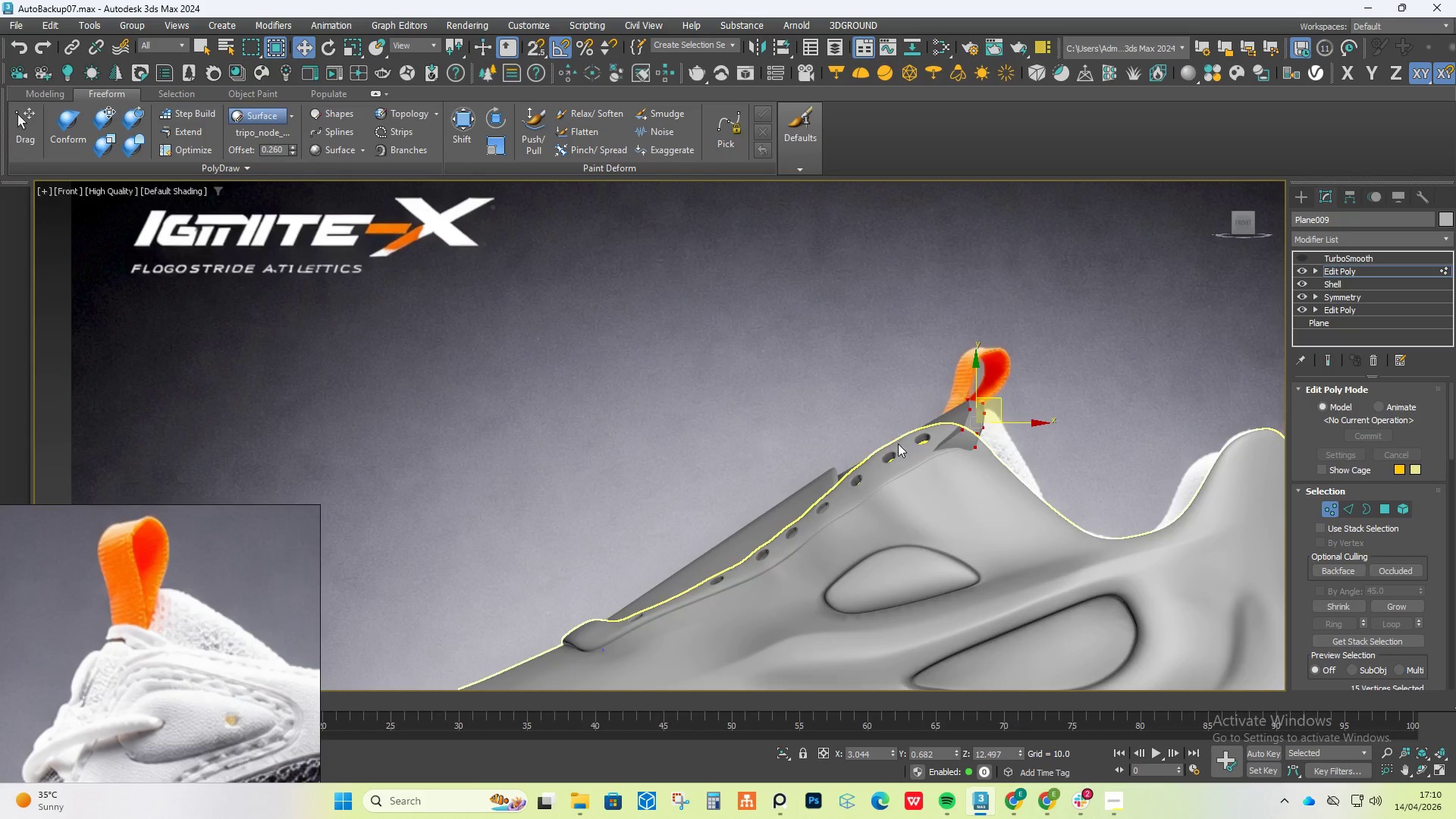 
hold_key(key=AltLeft, duration=0.39)
 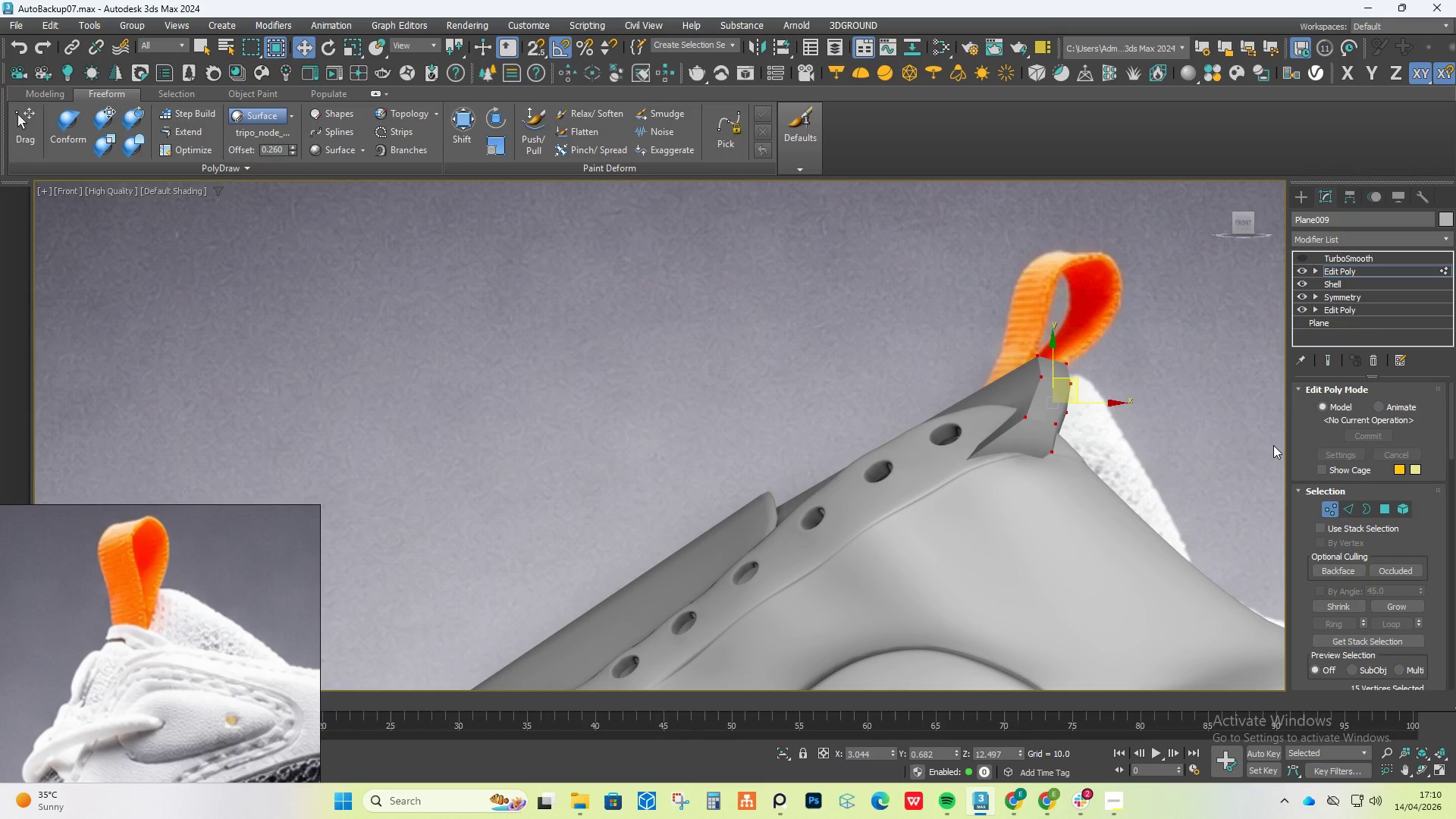 
scroll: coordinate [898, 444], scroll_direction: up, amount: 2.0
 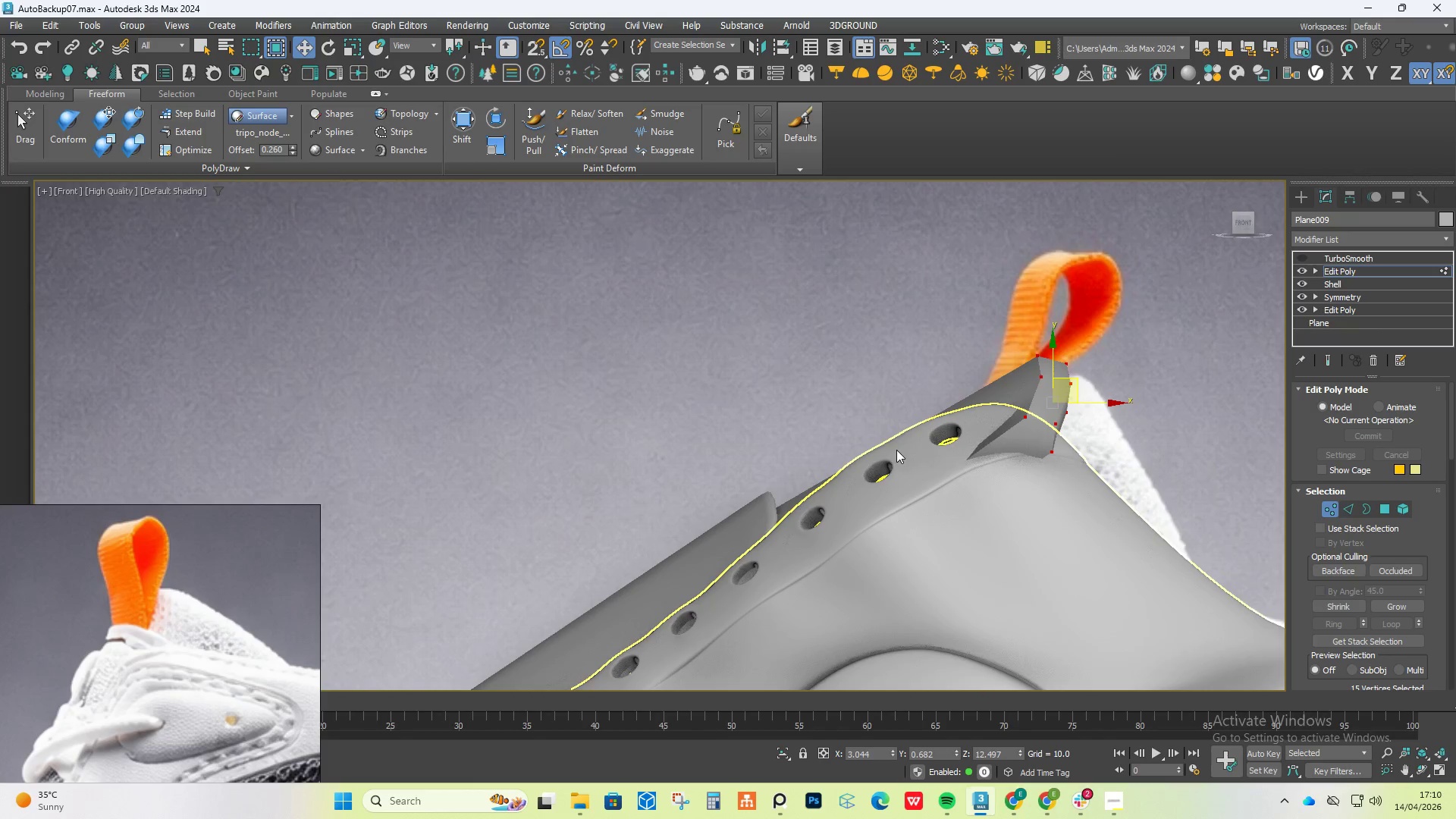 
key(Control+Z)
 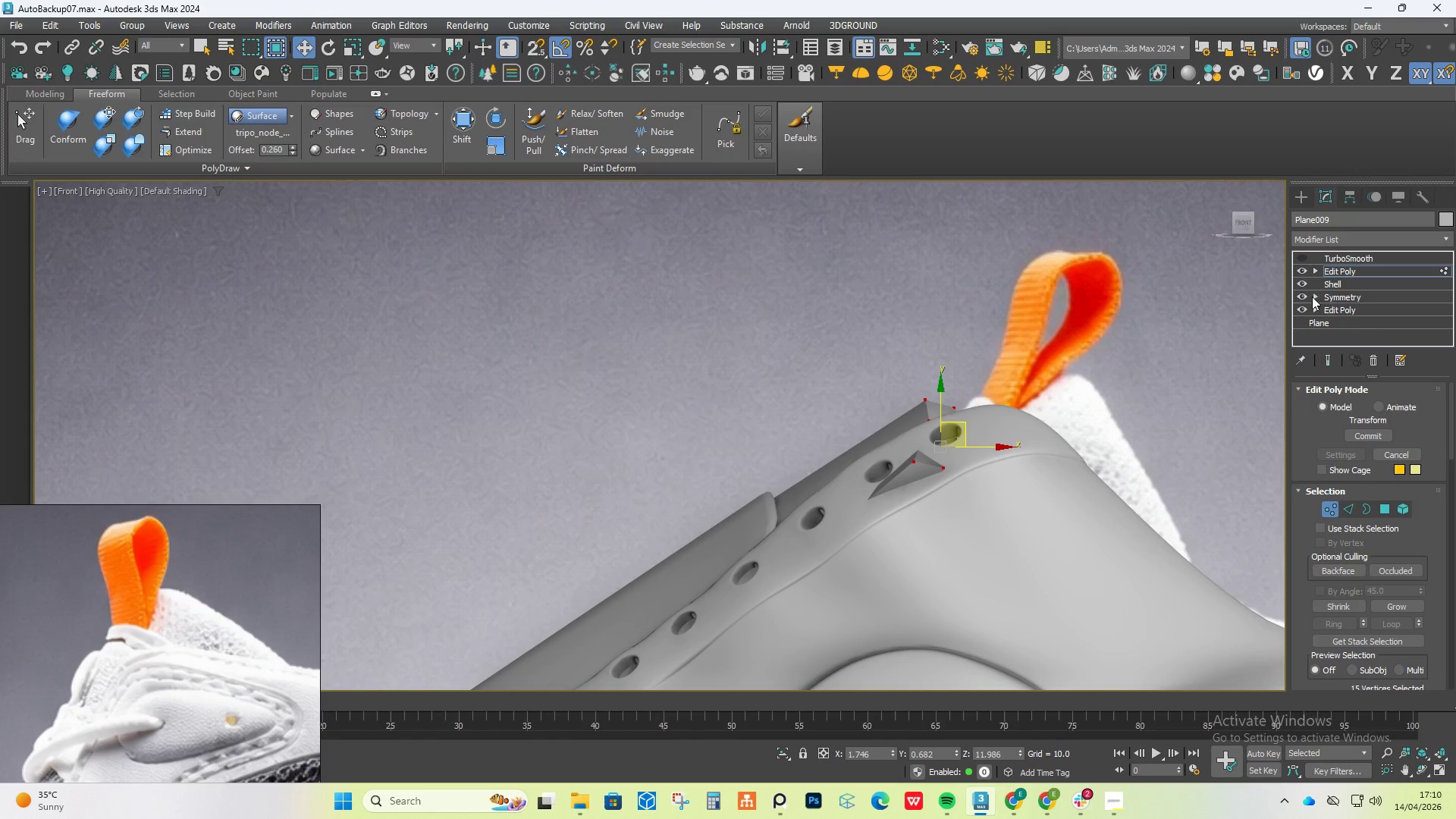 
left_click([1344, 309])
 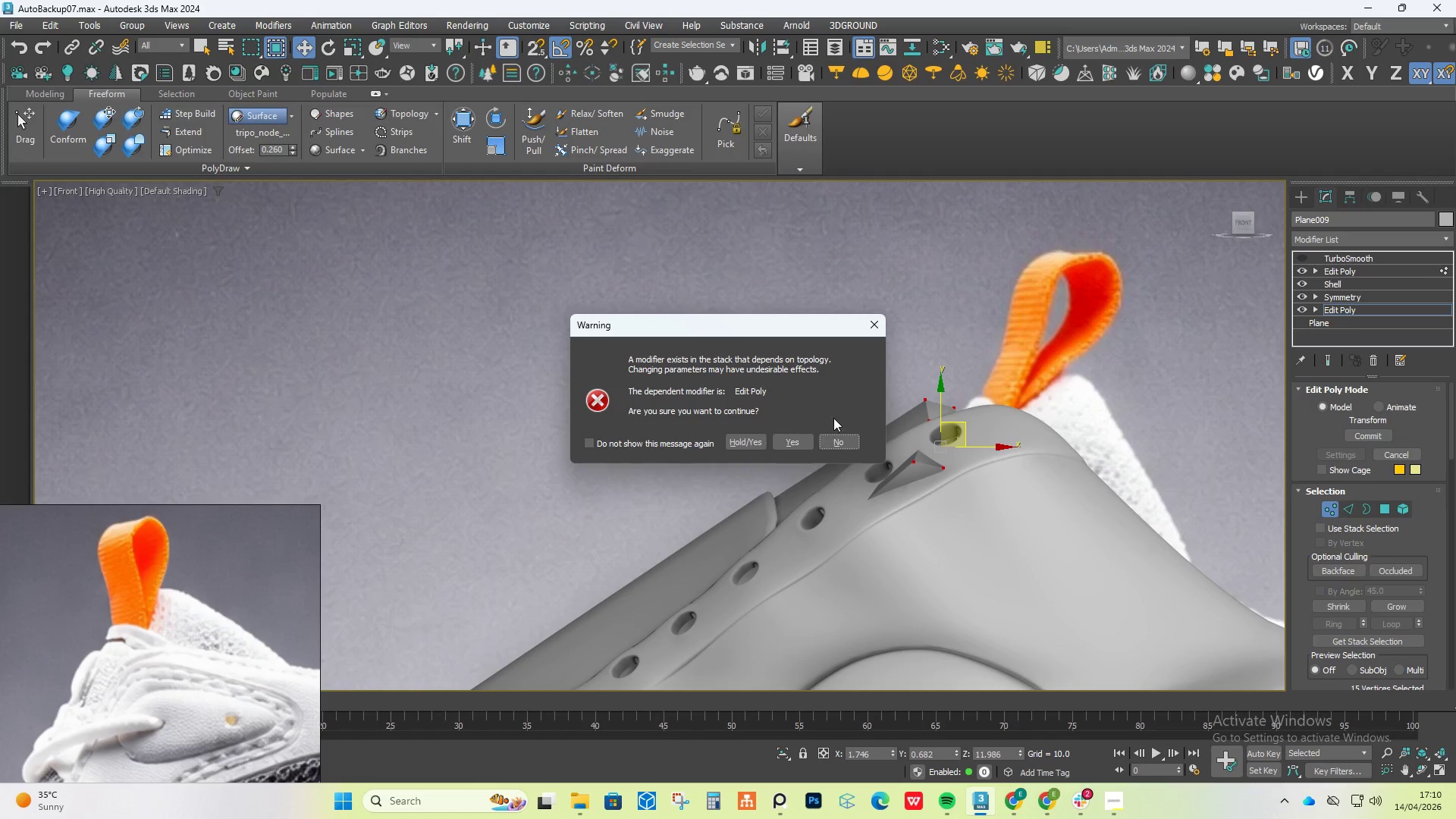 
left_click([790, 441])
 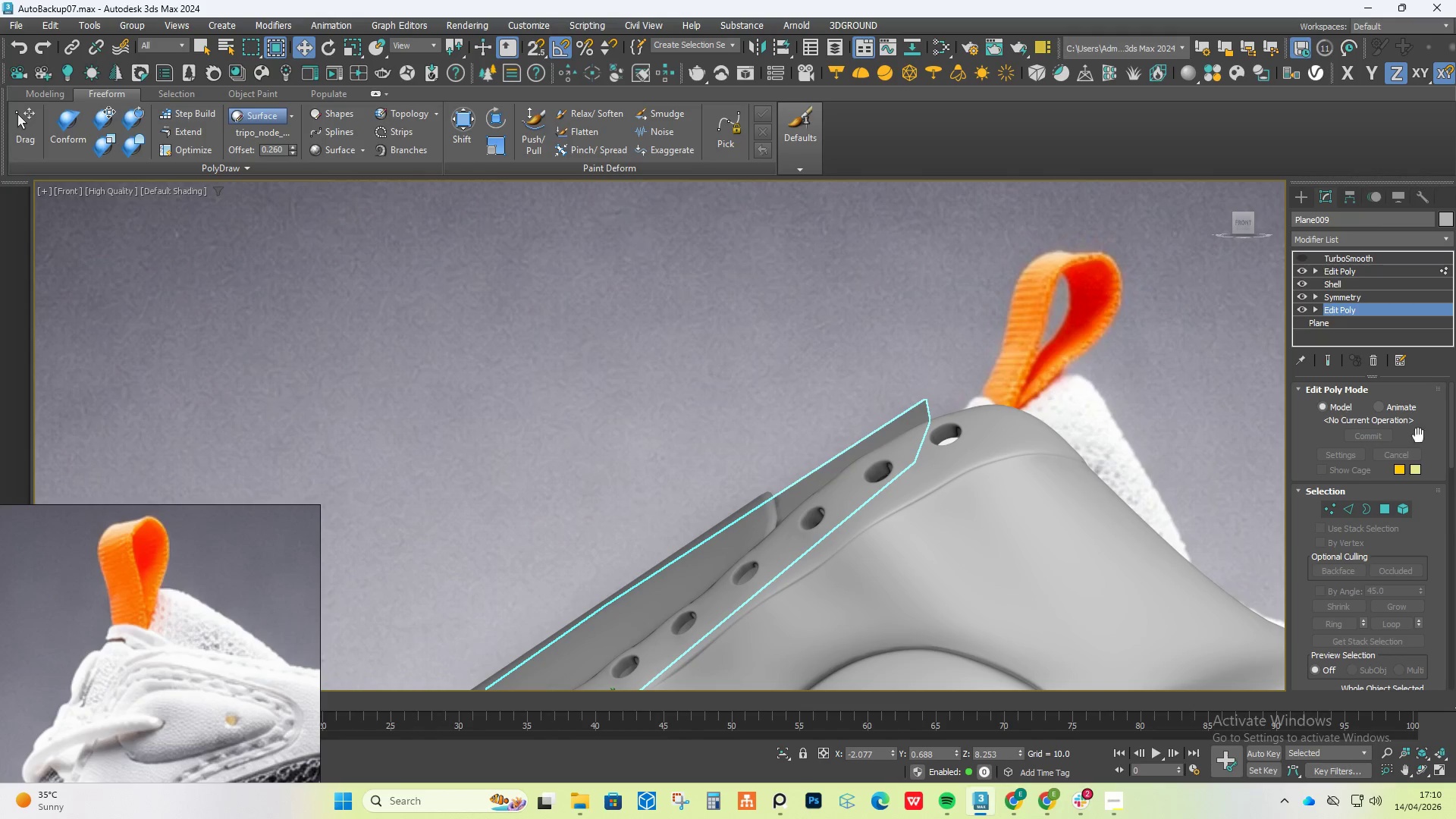 
left_click([1331, 513])
 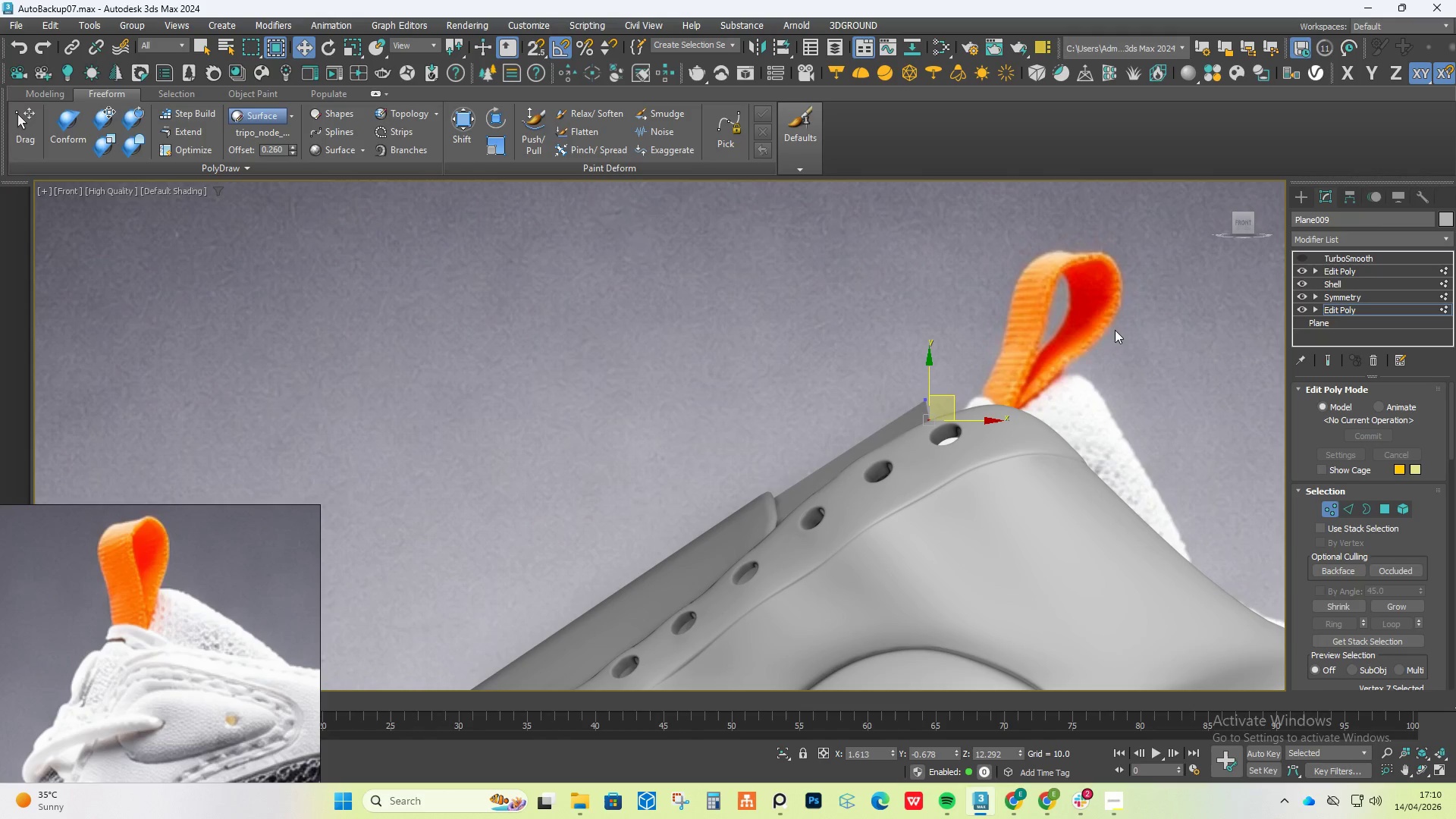 
left_click_drag(start_coordinate=[1093, 337], to_coordinate=[881, 546])
 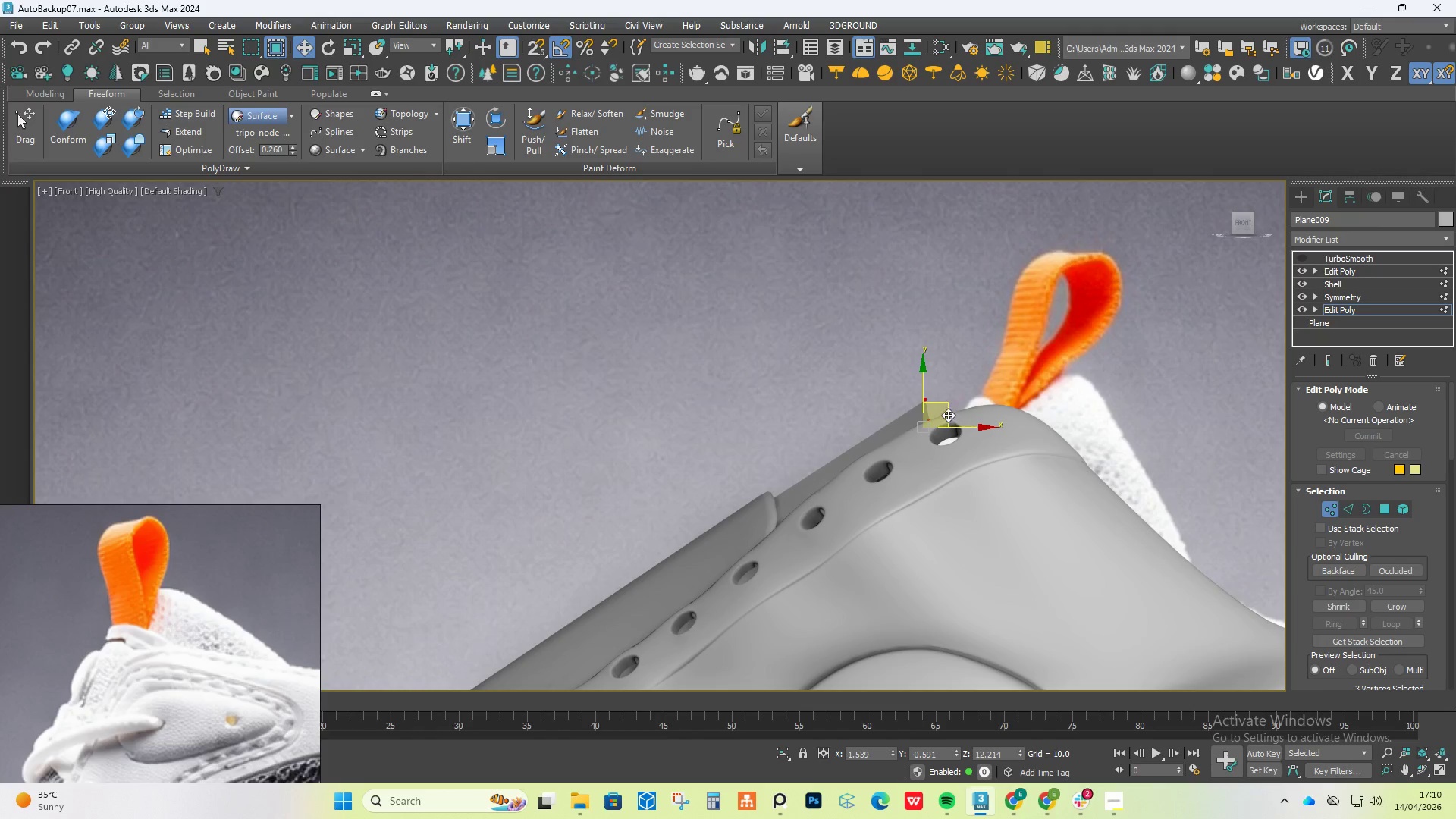 
left_click_drag(start_coordinate=[945, 413], to_coordinate=[981, 398])
 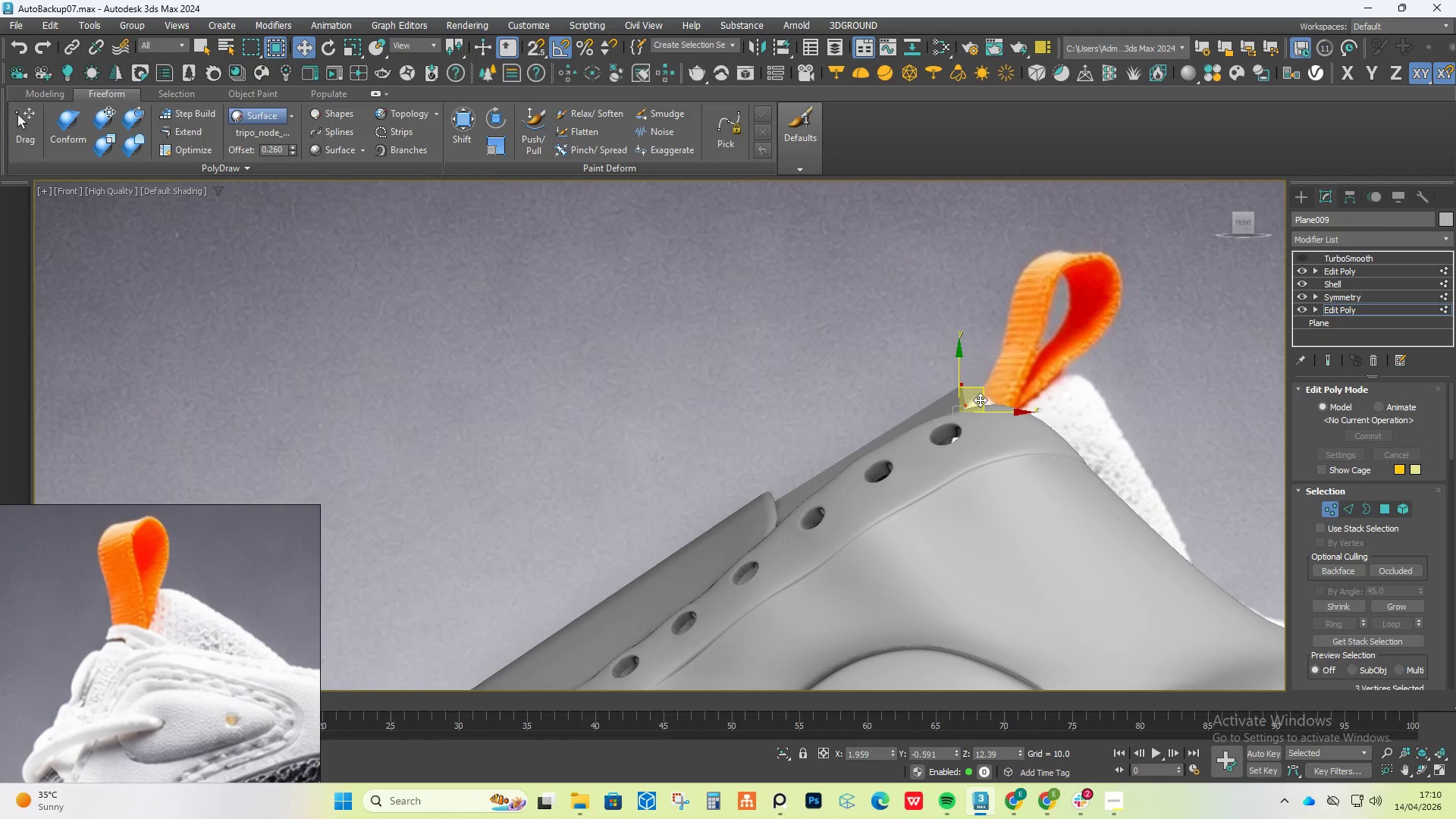 
key(Control+ControlLeft)
 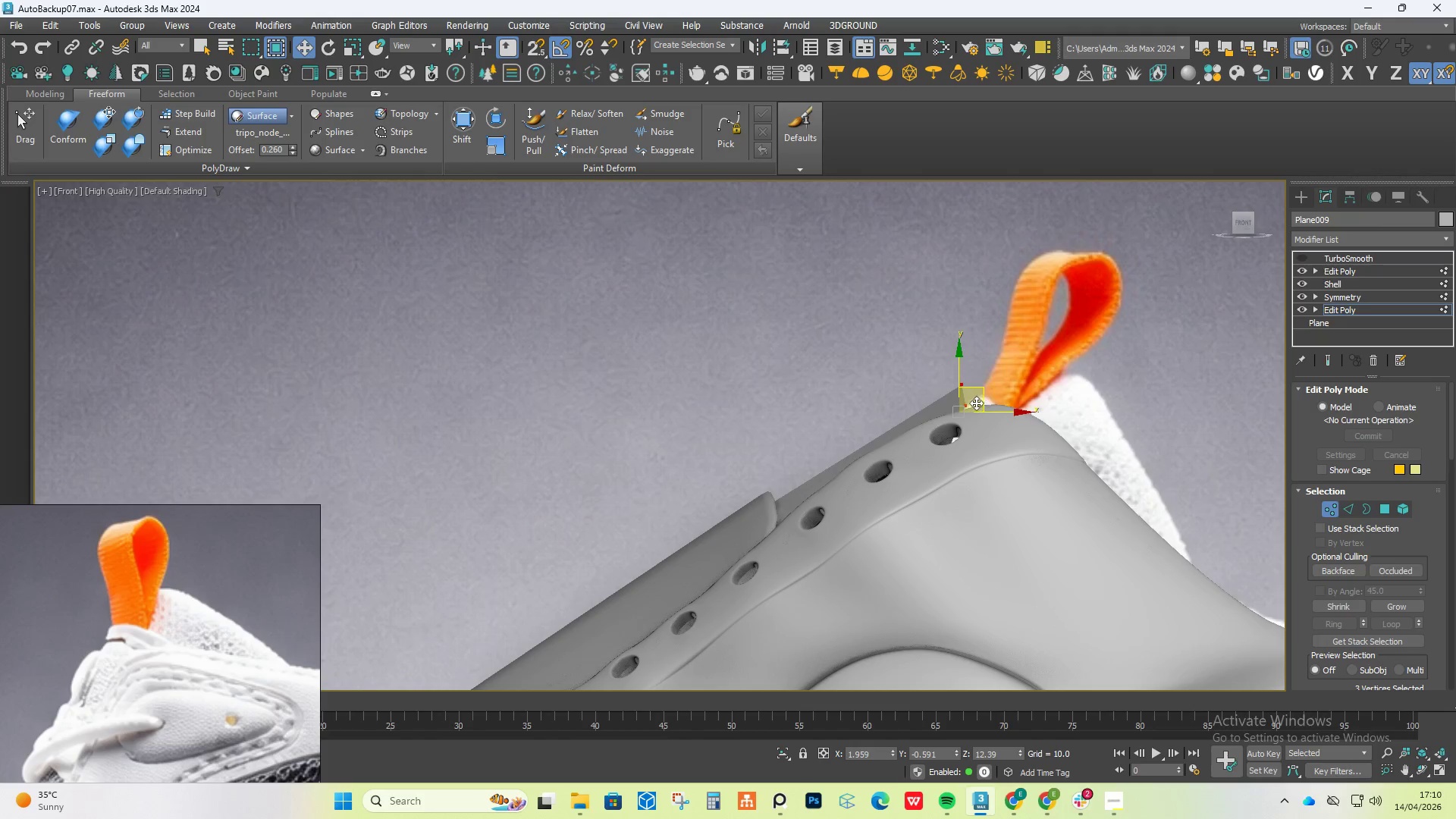 
key(Control+Z)
 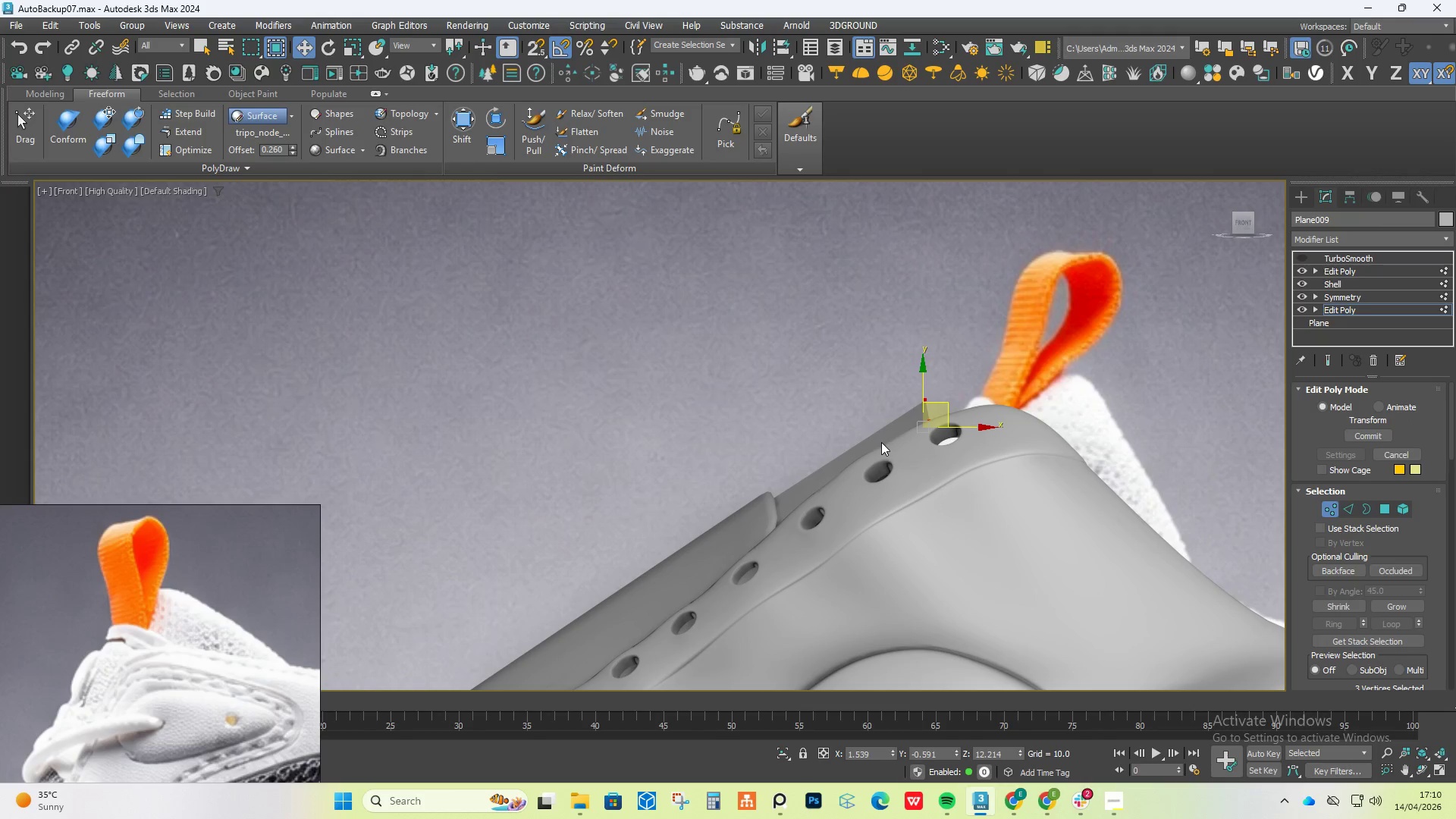 
key(Alt+1)
 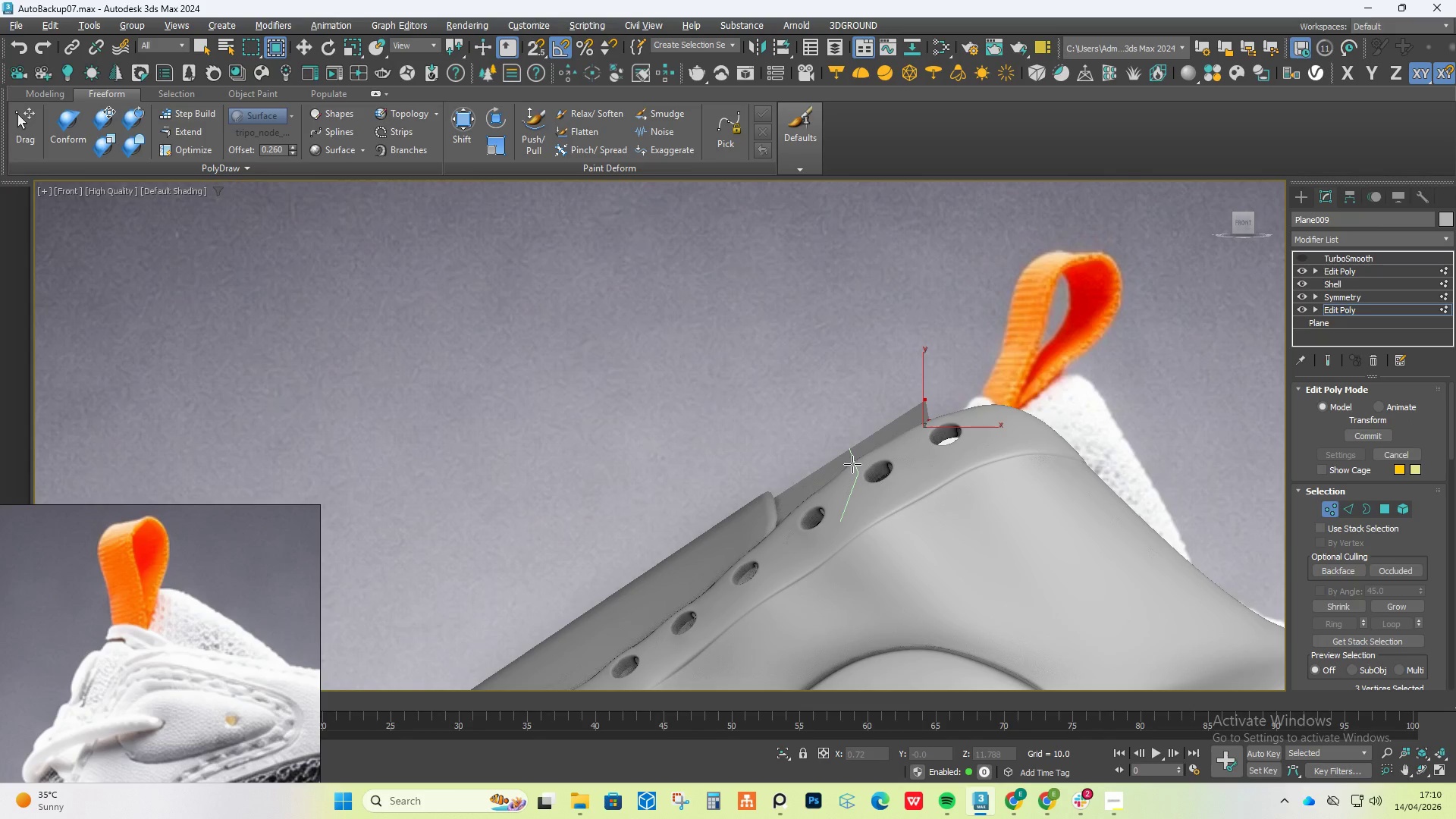 
left_click([852, 464])
 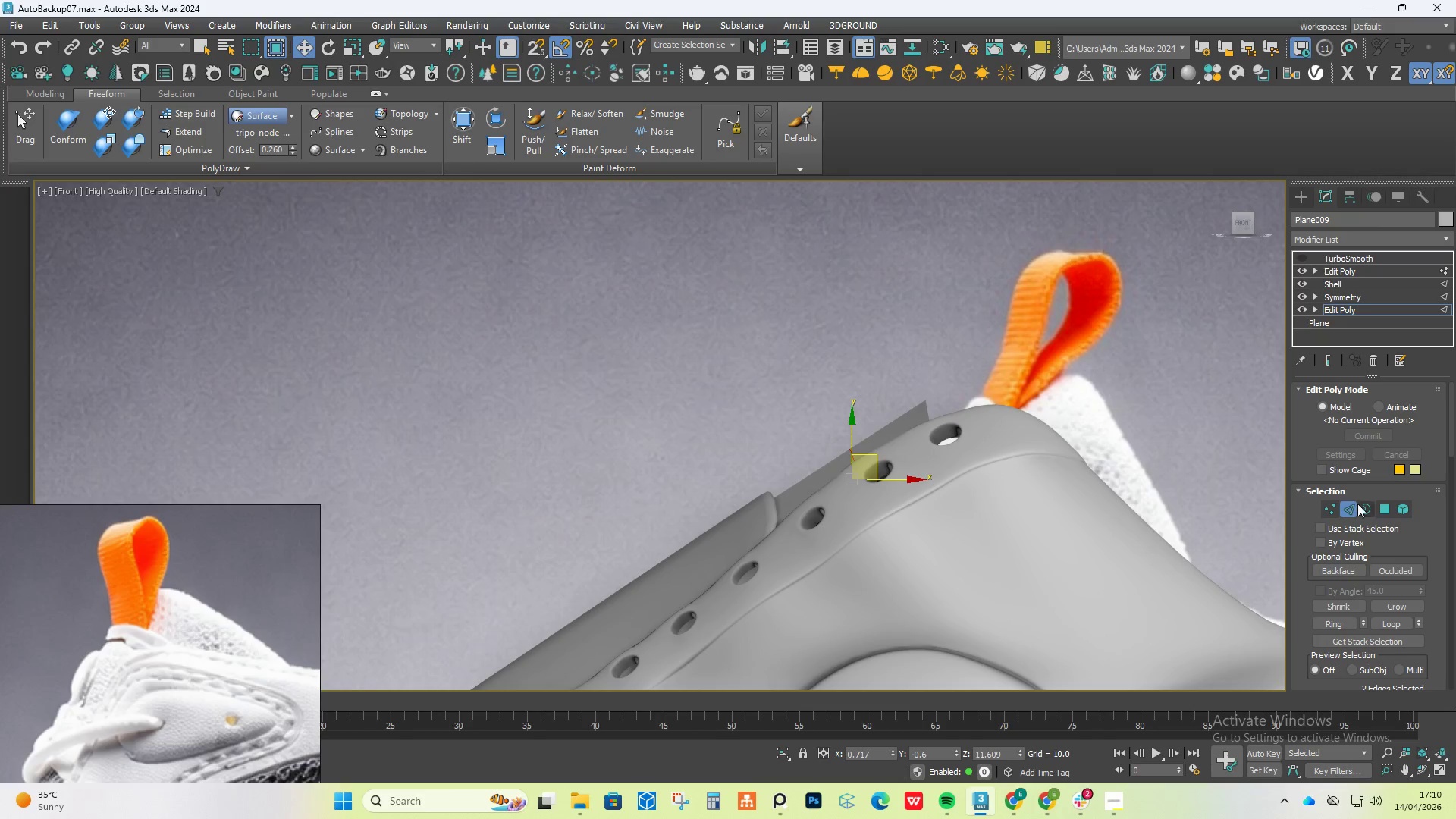 
left_click([1326, 506])
 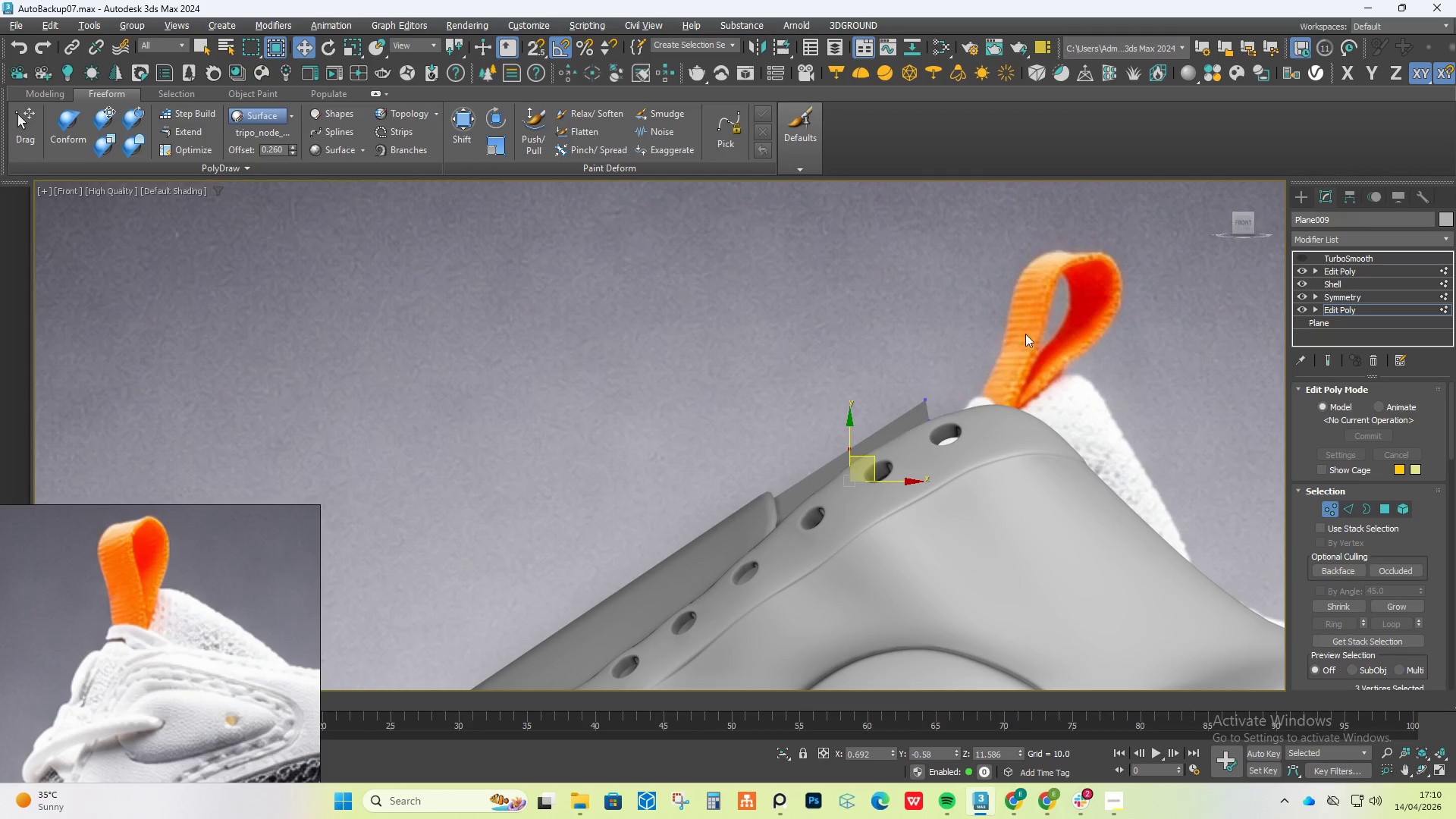 
left_click_drag(start_coordinate=[1018, 337], to_coordinate=[903, 505])
 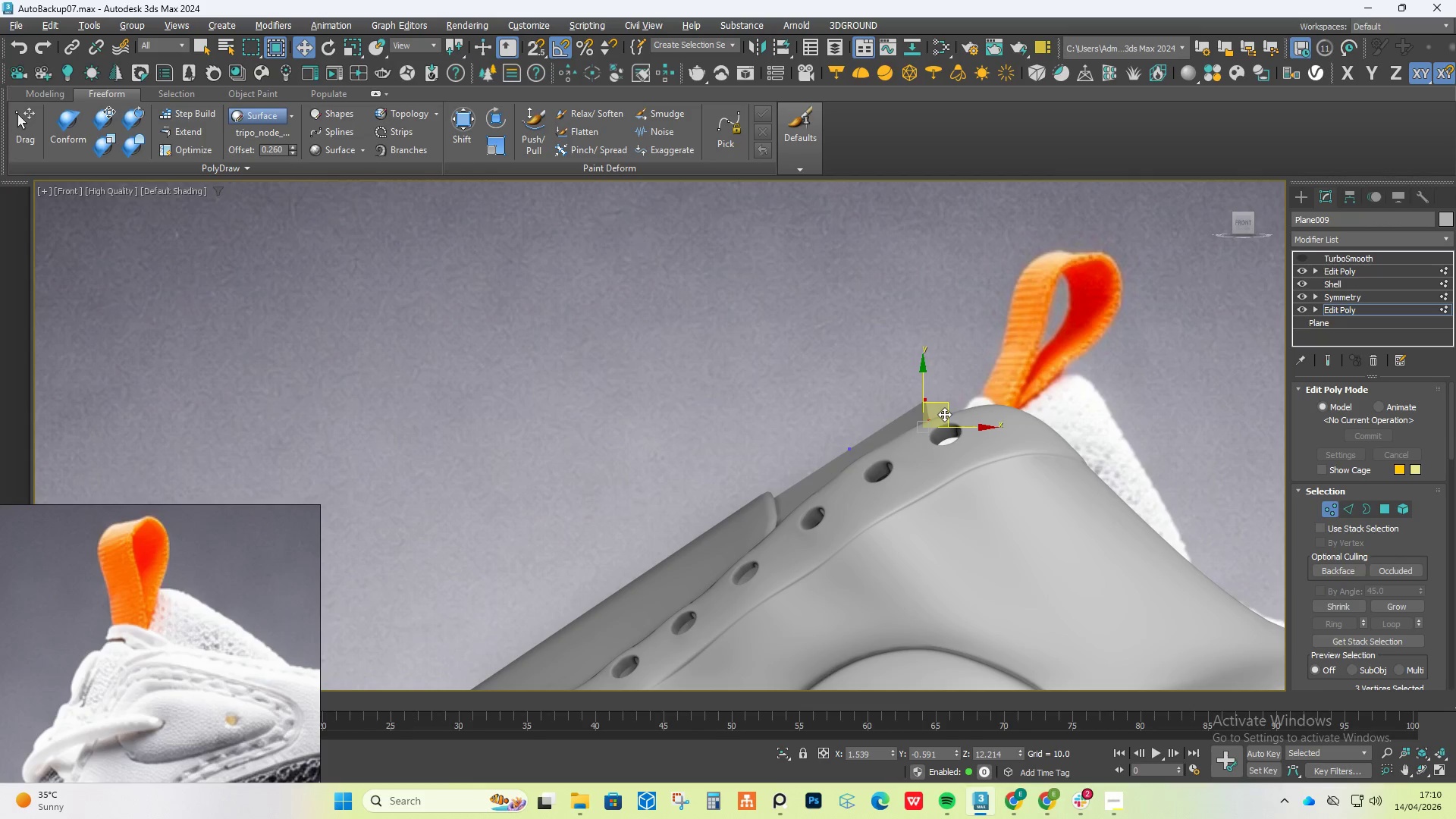 
left_click_drag(start_coordinate=[944, 414], to_coordinate=[1090, 378])
 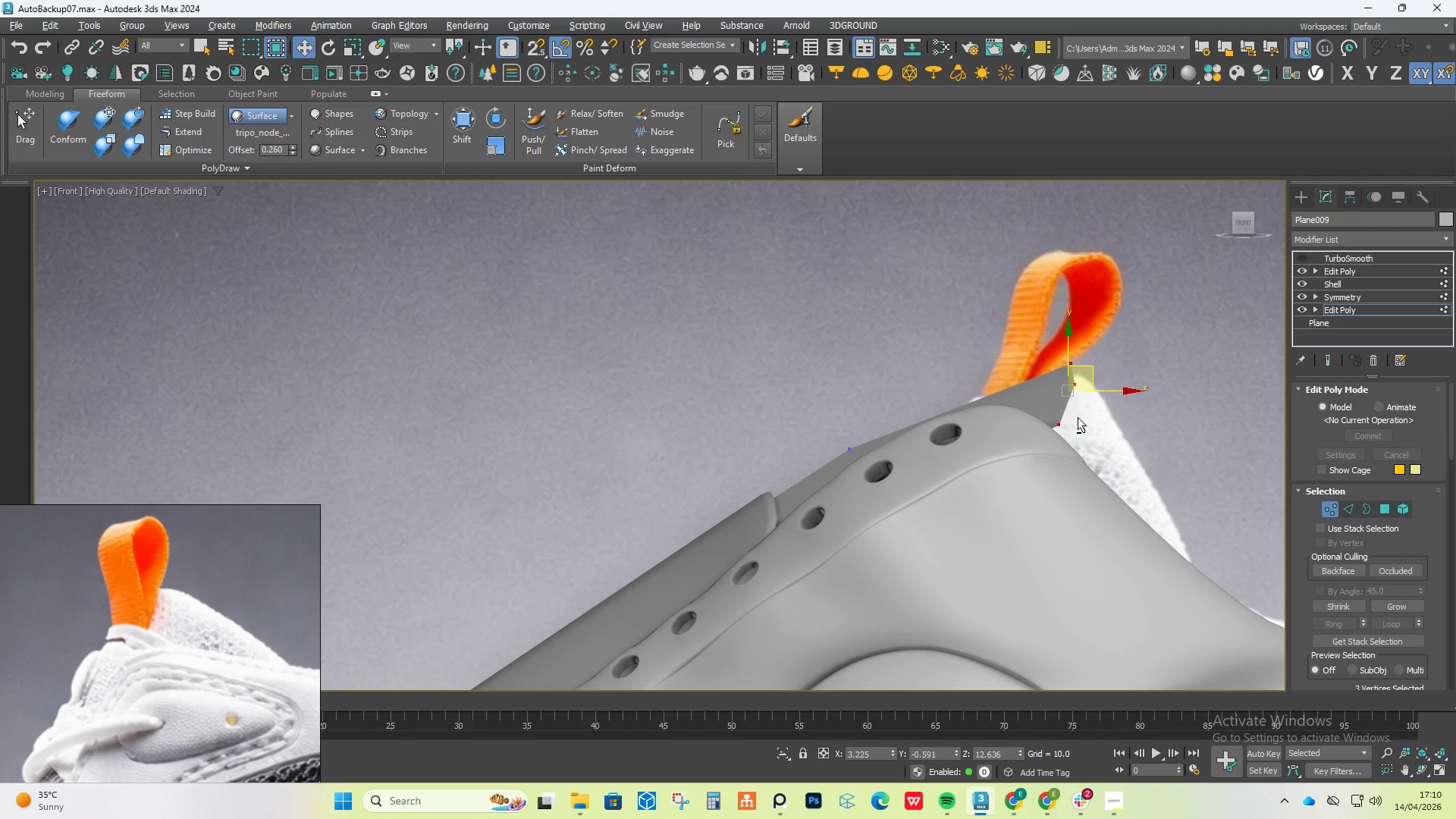 
hold_key(key=AltLeft, duration=1.52)
 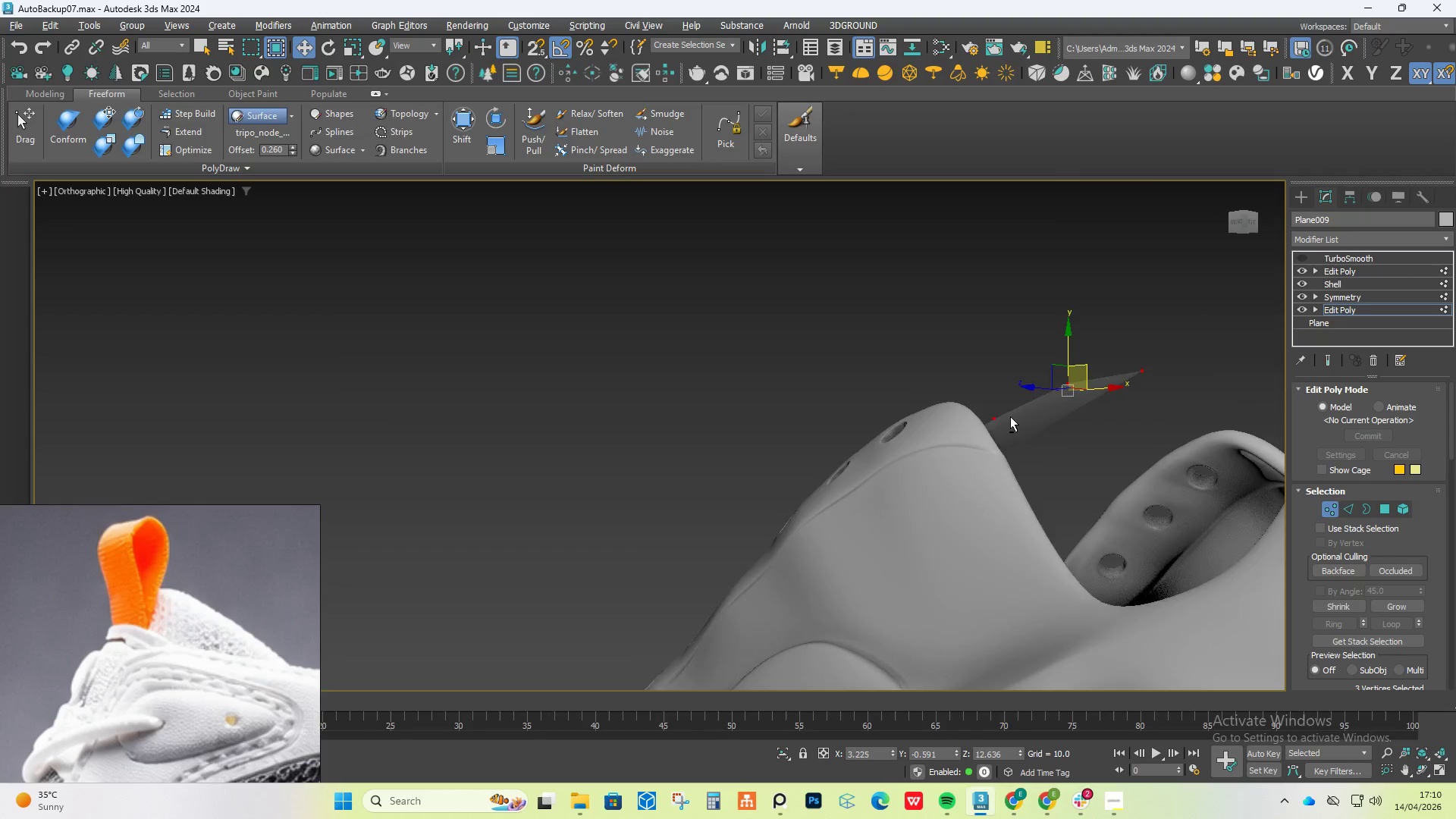 
hold_key(key=AltLeft, duration=1.5)
 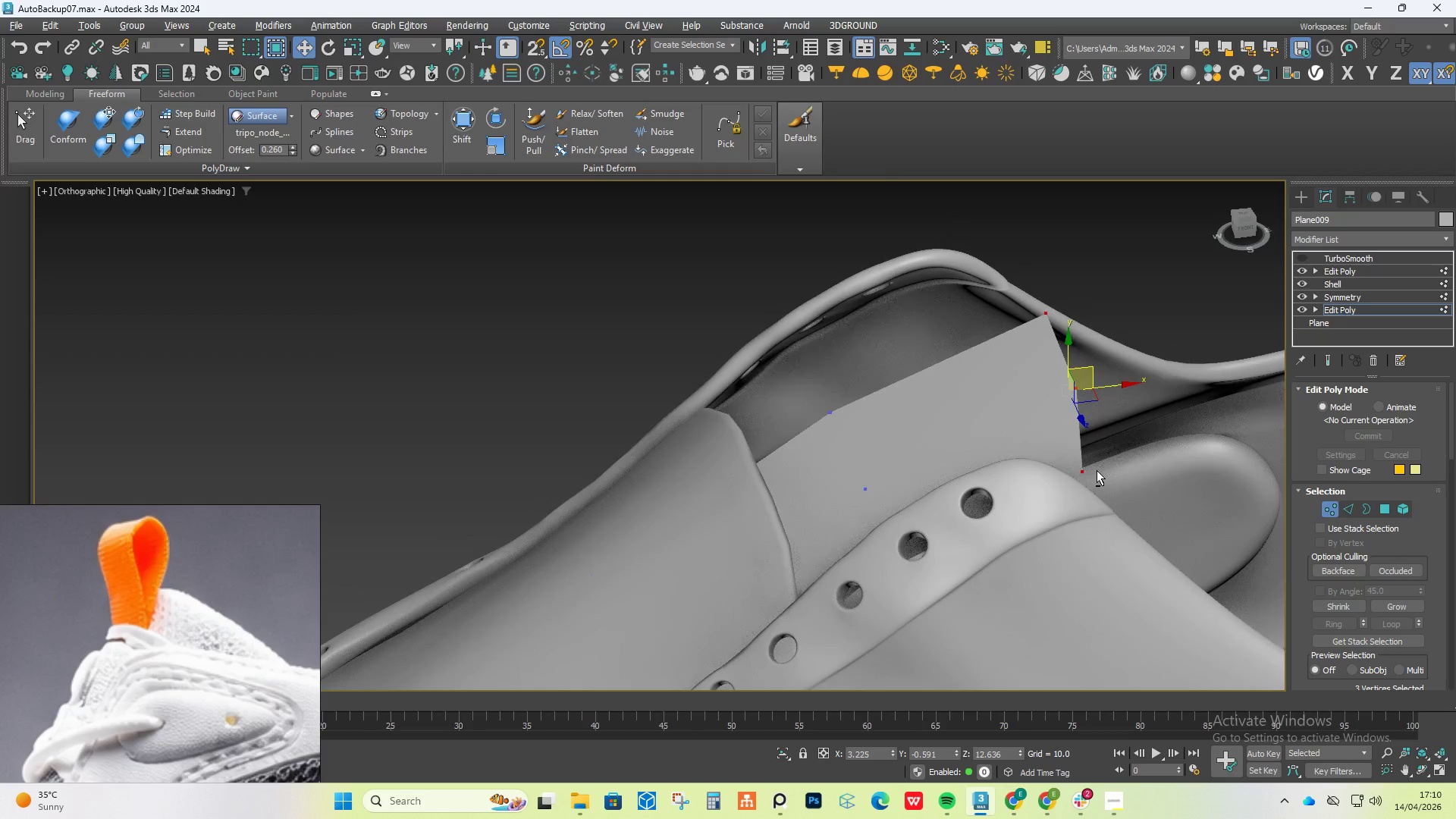 
hold_key(key=AltLeft, duration=1.03)
 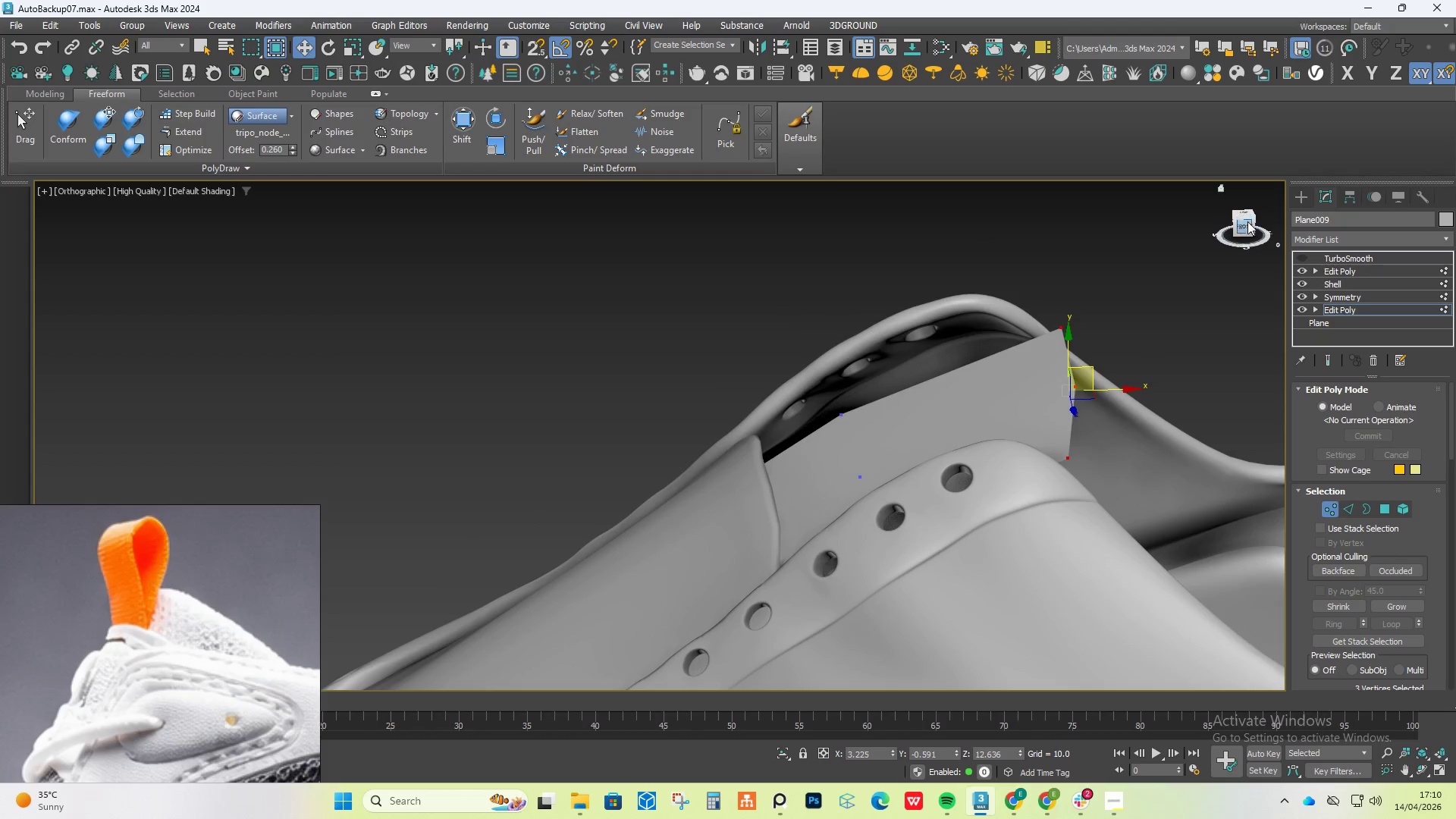 
left_click([1247, 221])
 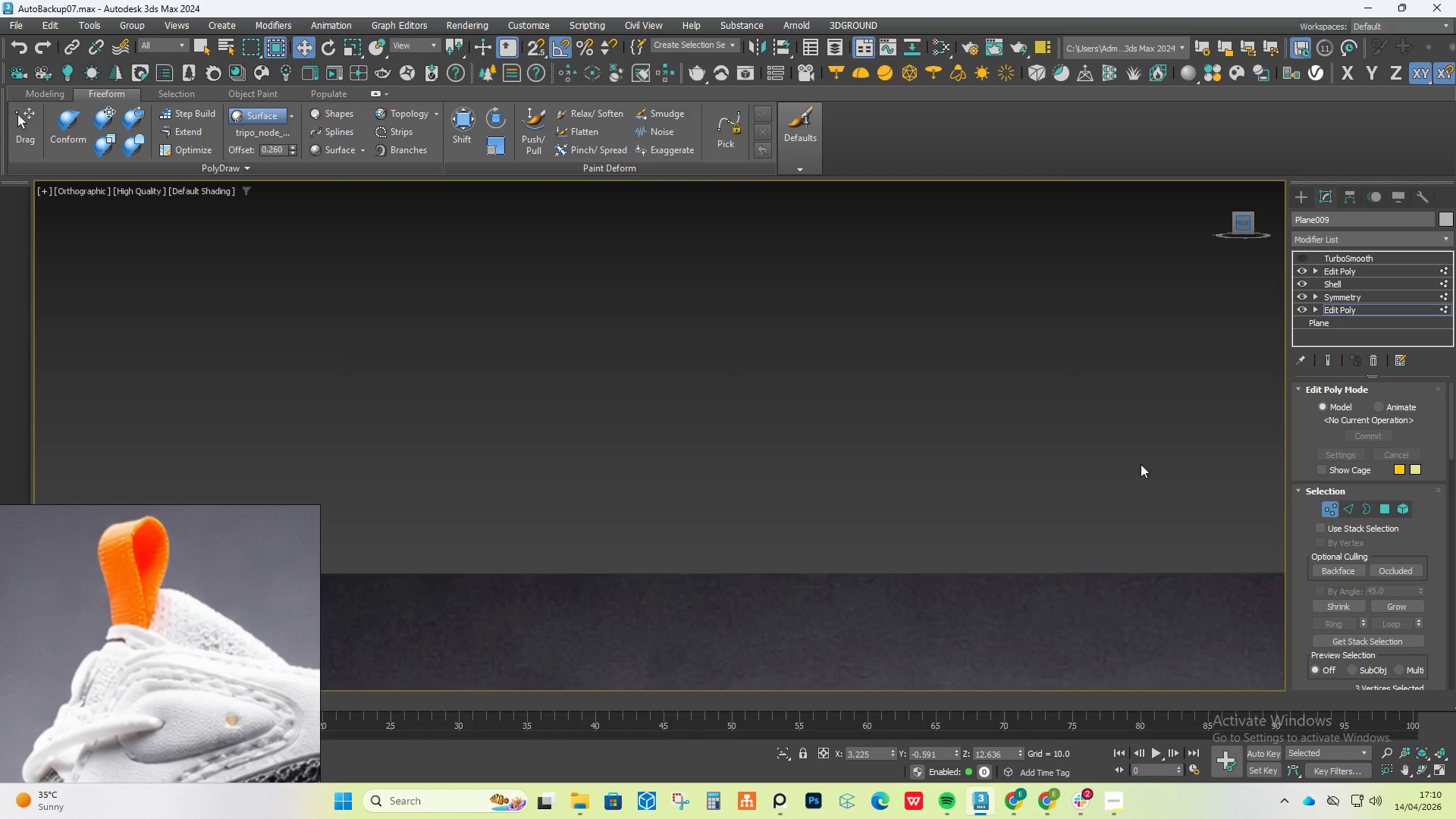 
scroll: coordinate [1069, 413], scroll_direction: down, amount: 3.0
 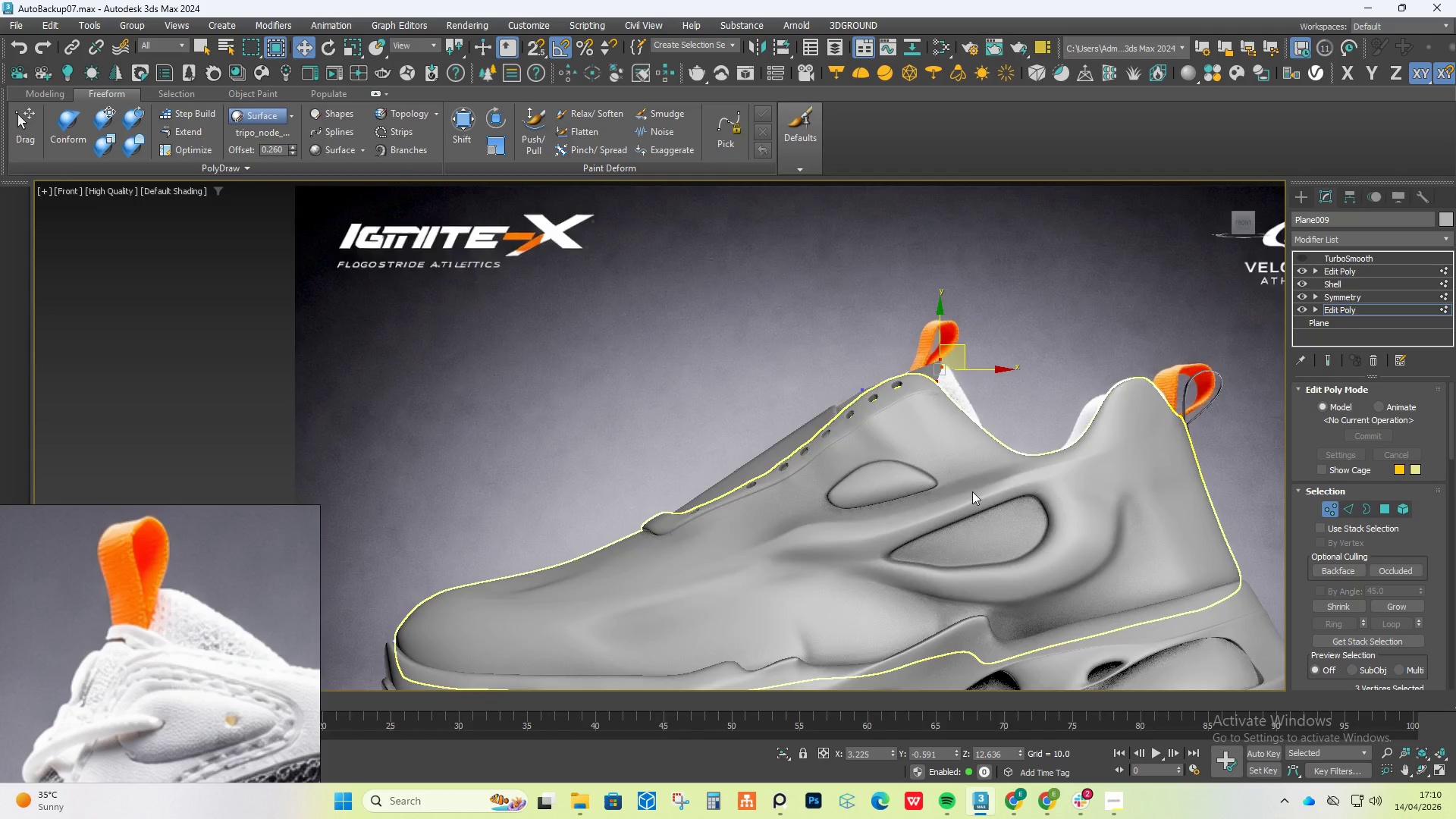 
scroll: coordinate [978, 379], scroll_direction: up, amount: 2.0
 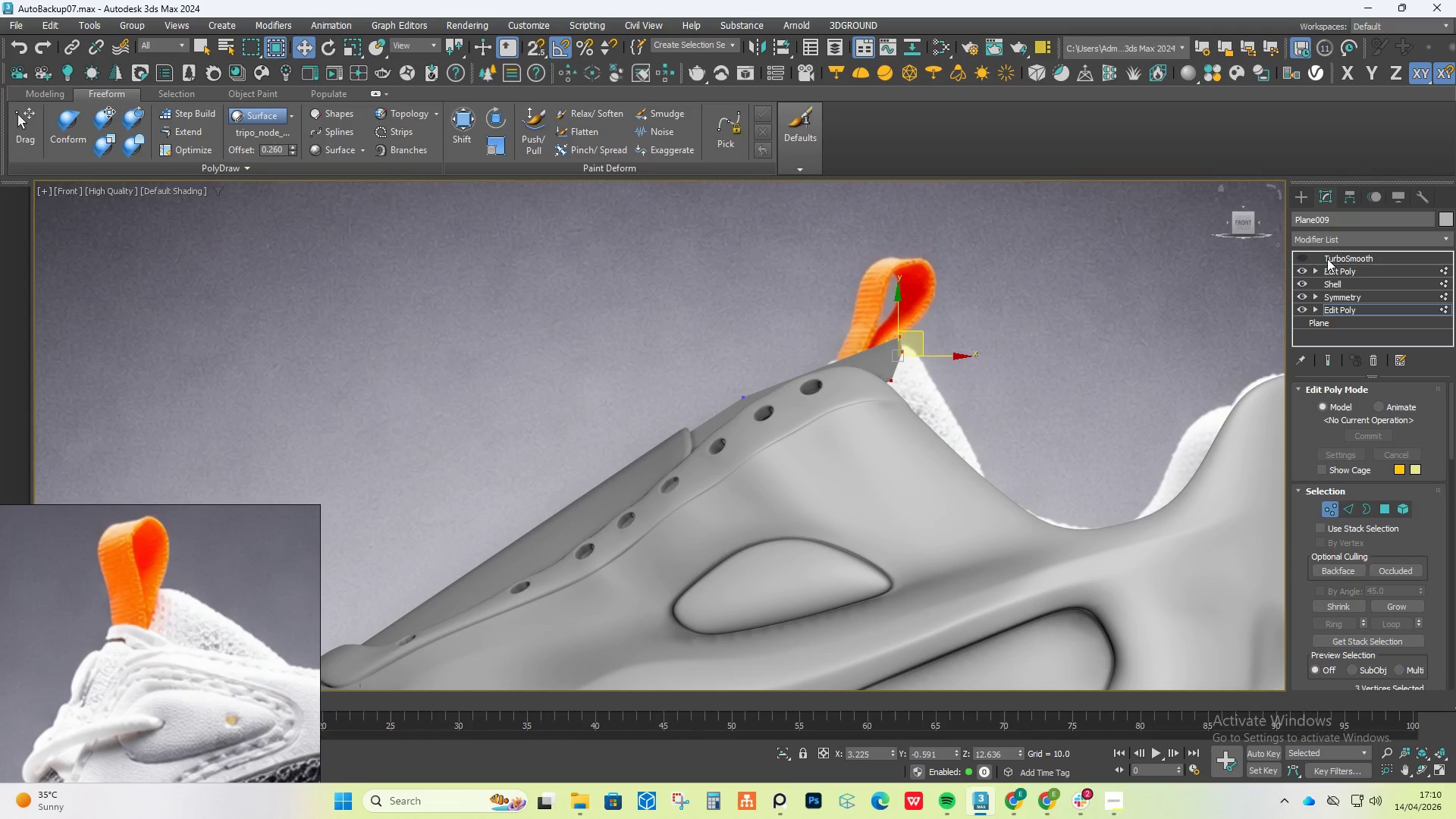 
left_click([1327, 259])
 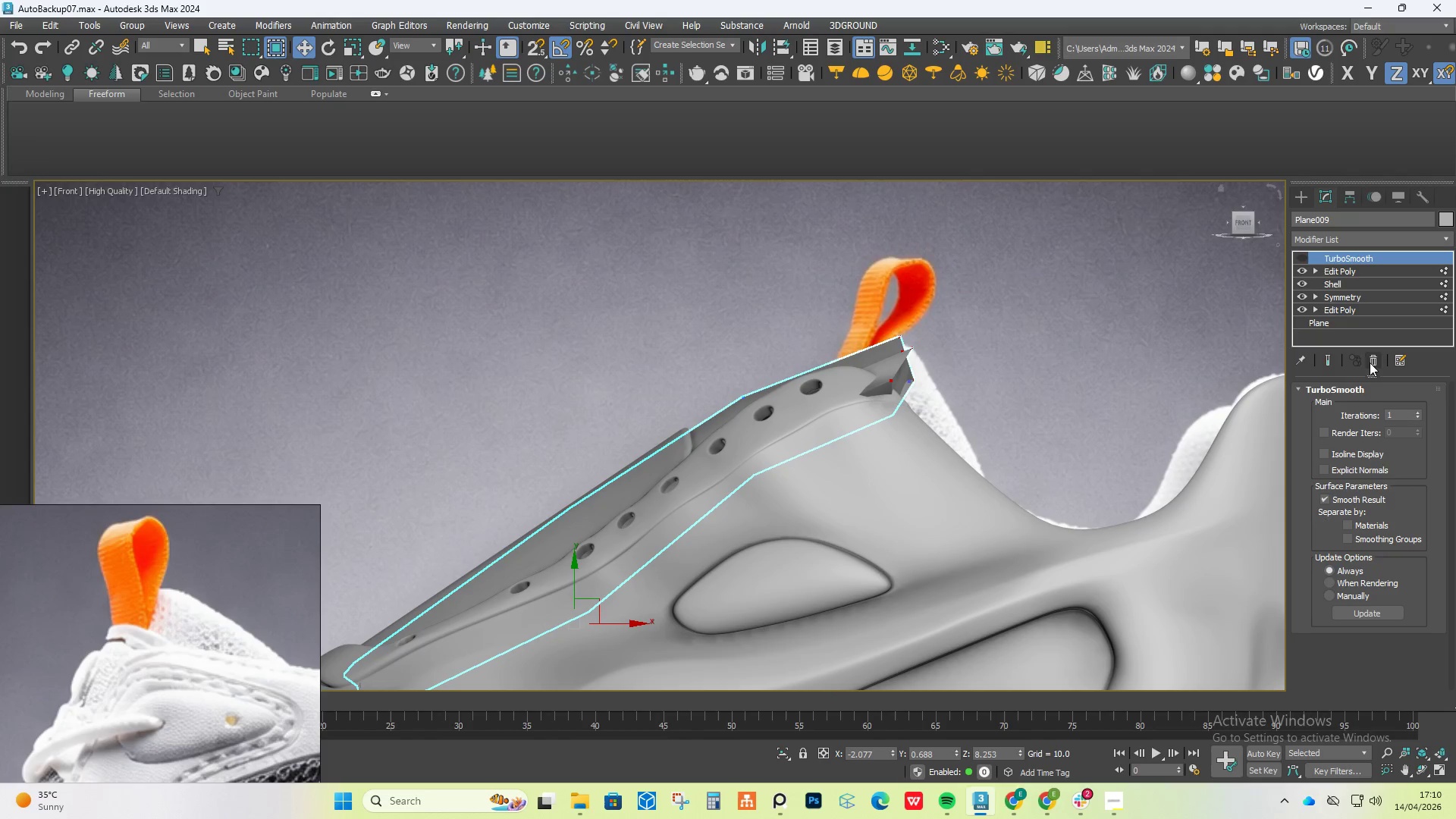 
left_click([1374, 362])
 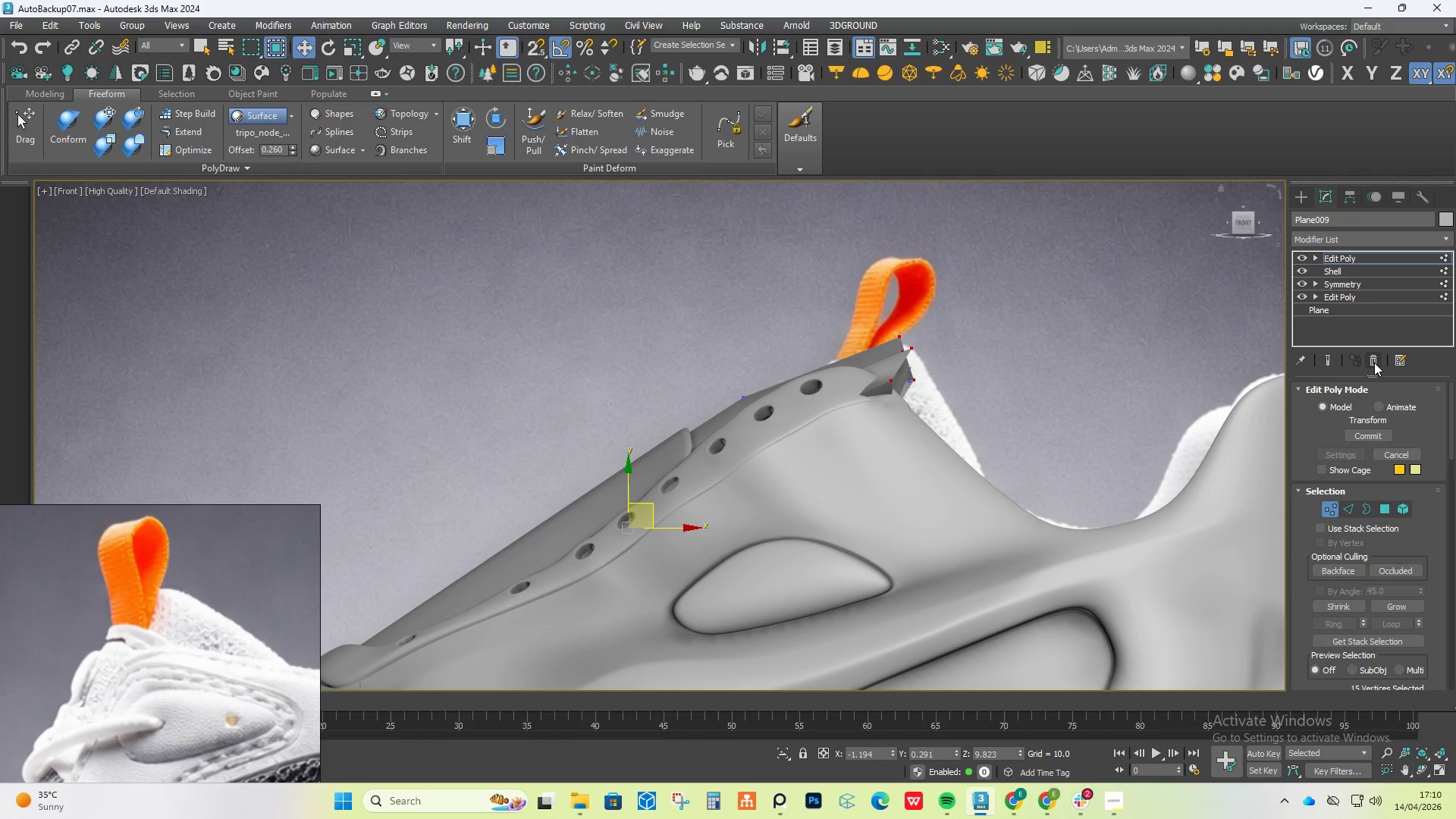 
left_click([1374, 362])
 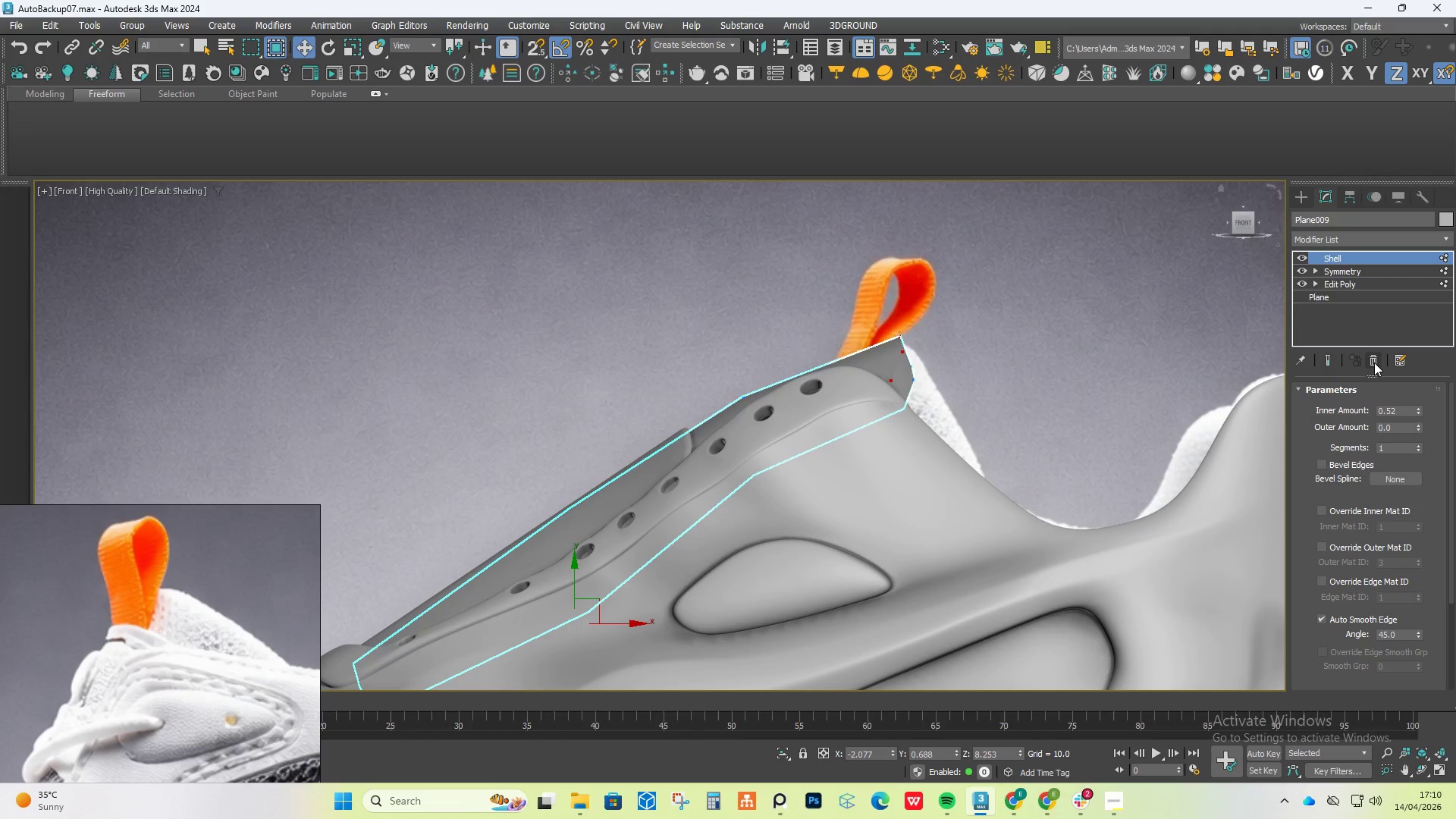 
left_click([1374, 362])
 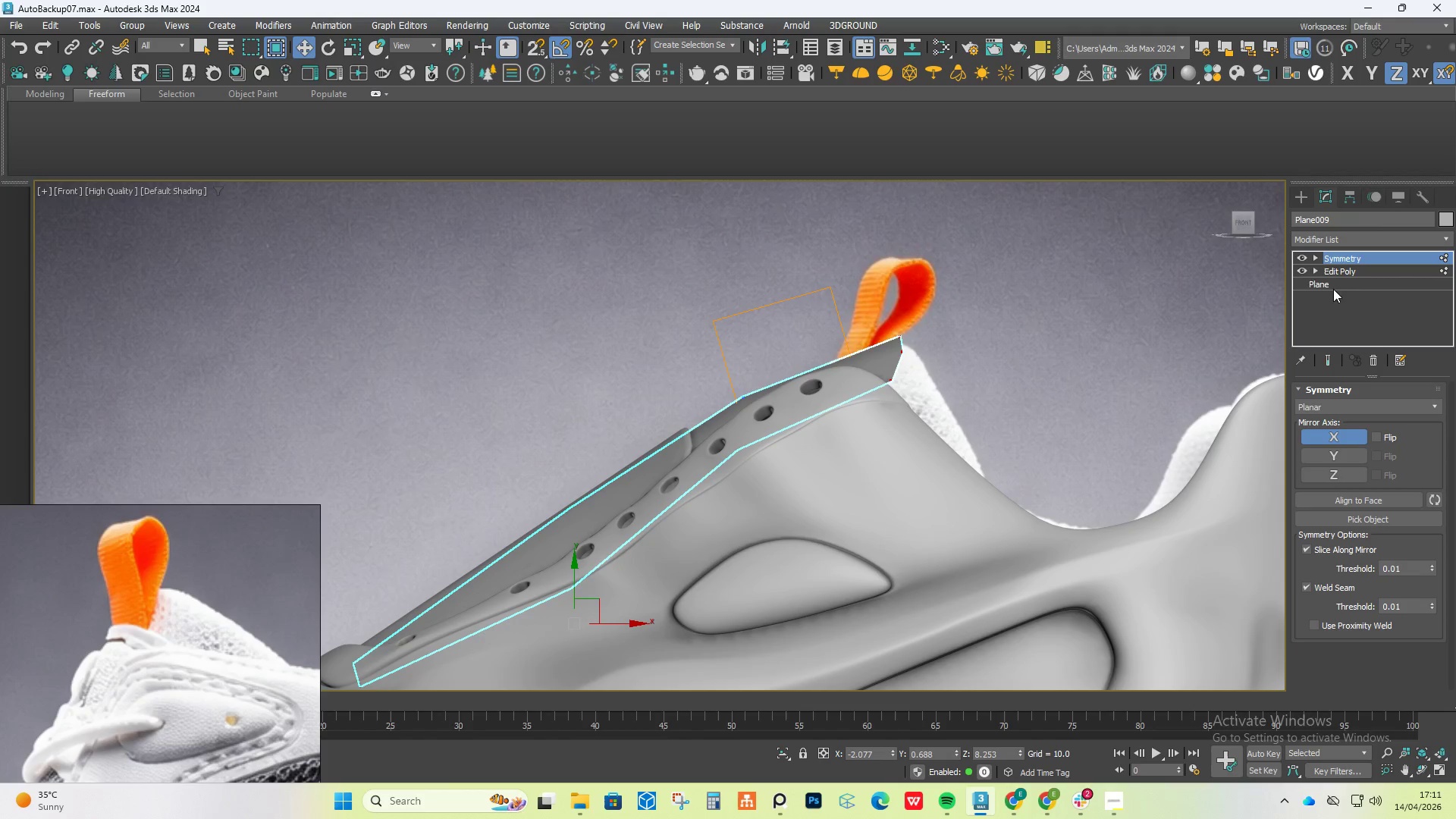 
left_click([1339, 269])
 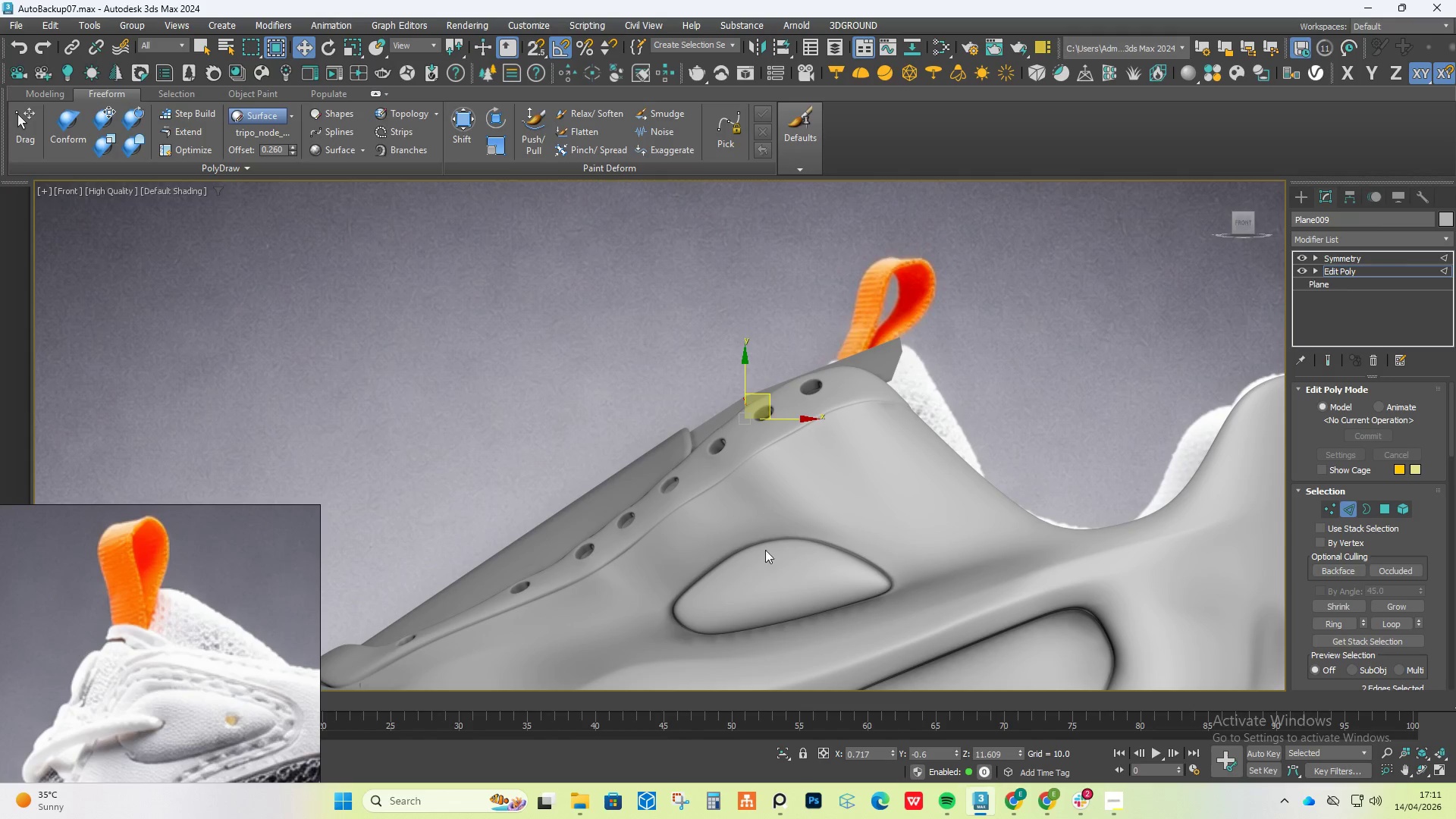 
left_click([780, 748])
 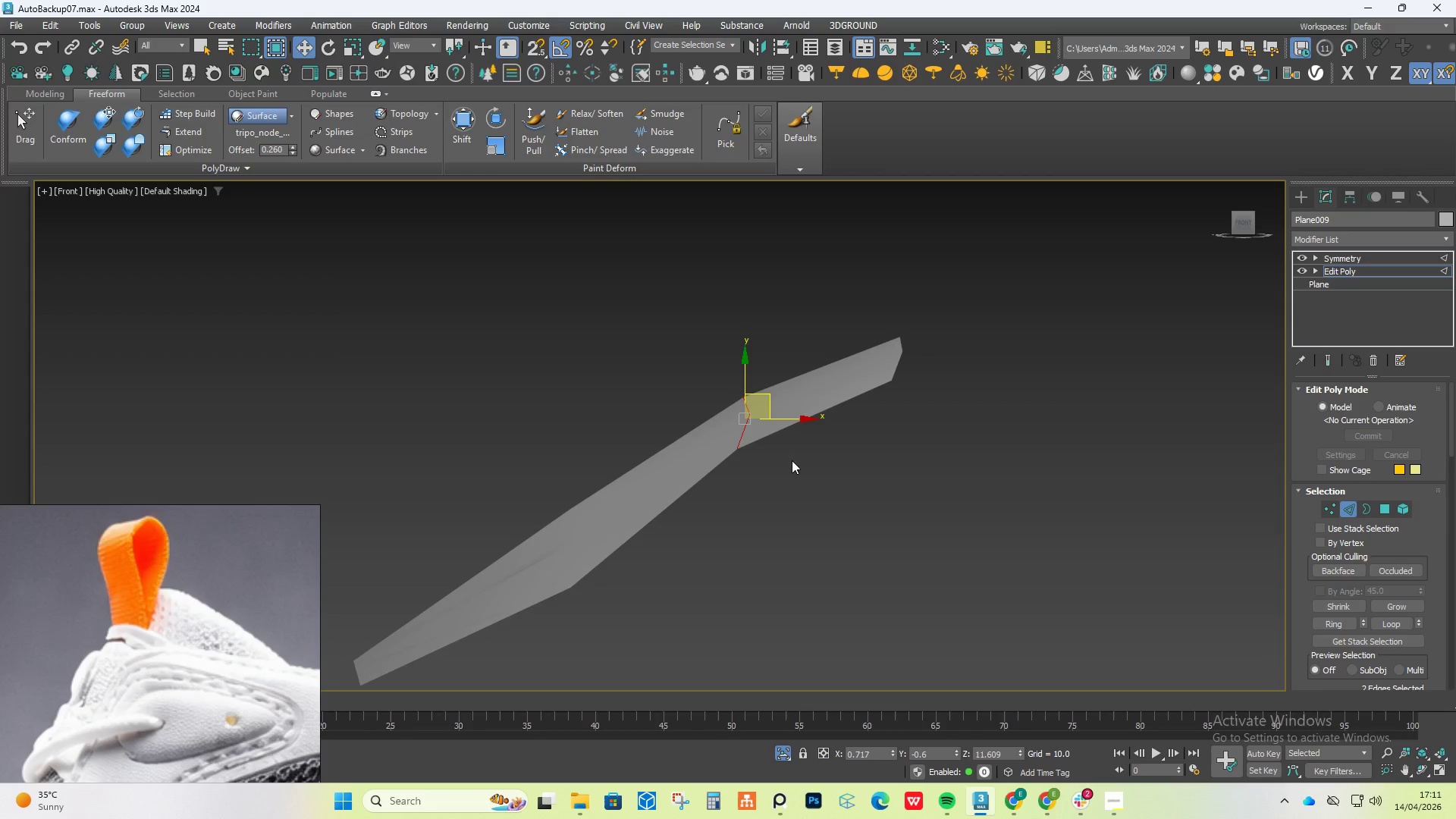 
left_click([788, 419])
 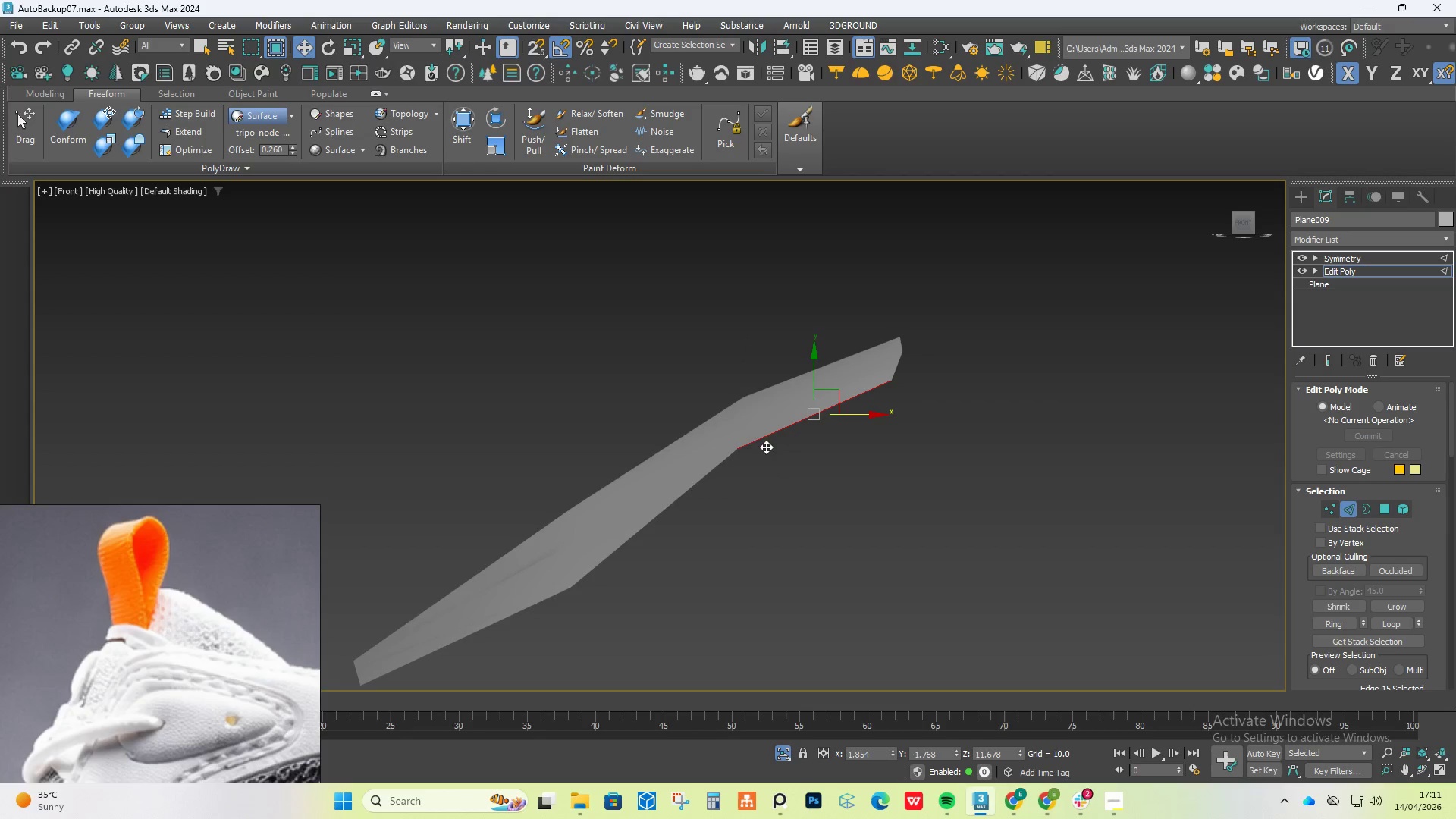 
hold_key(key=ControlLeft, duration=1.53)
left_click([720, 460])
 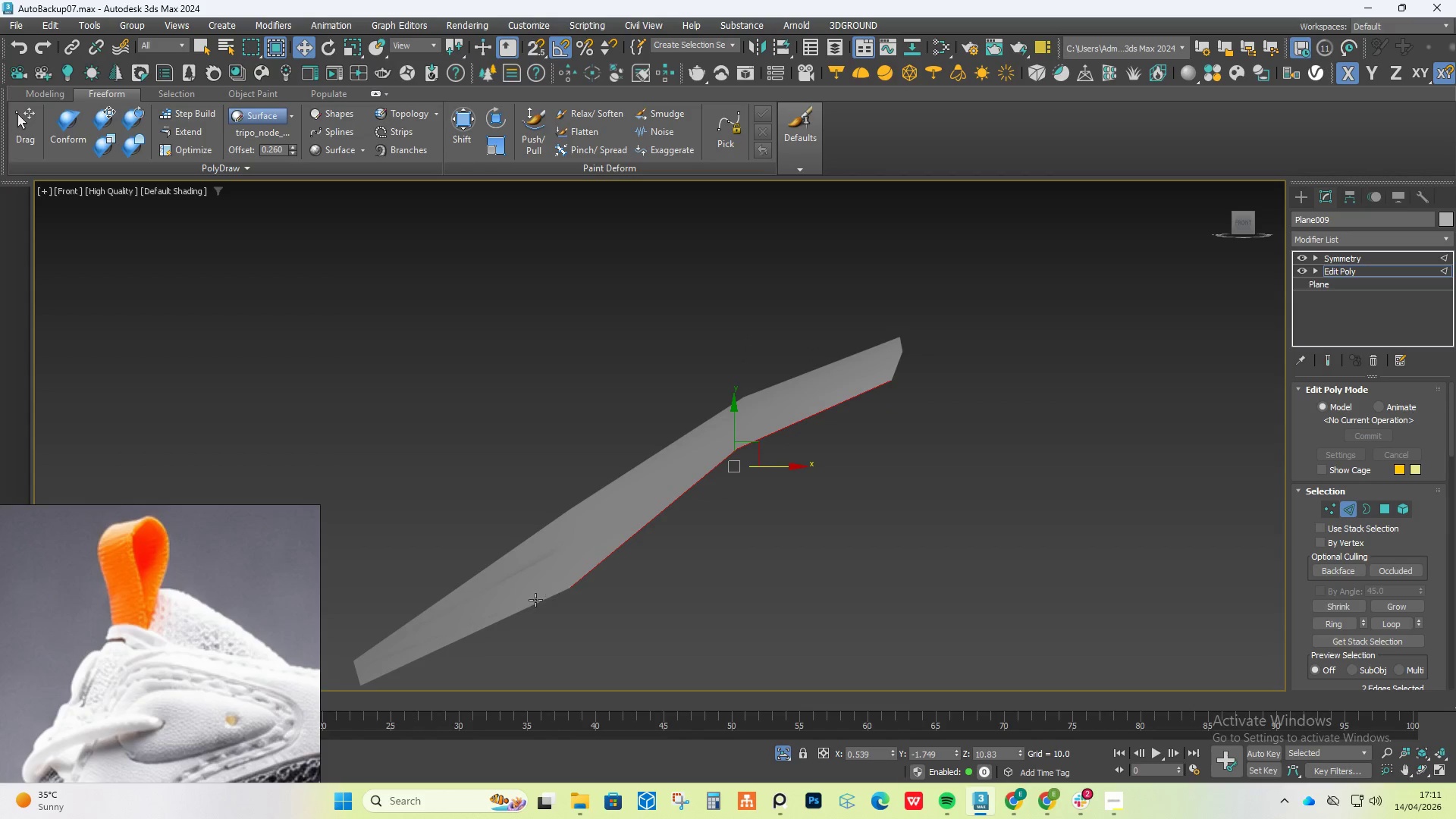 
left_click([529, 601])
 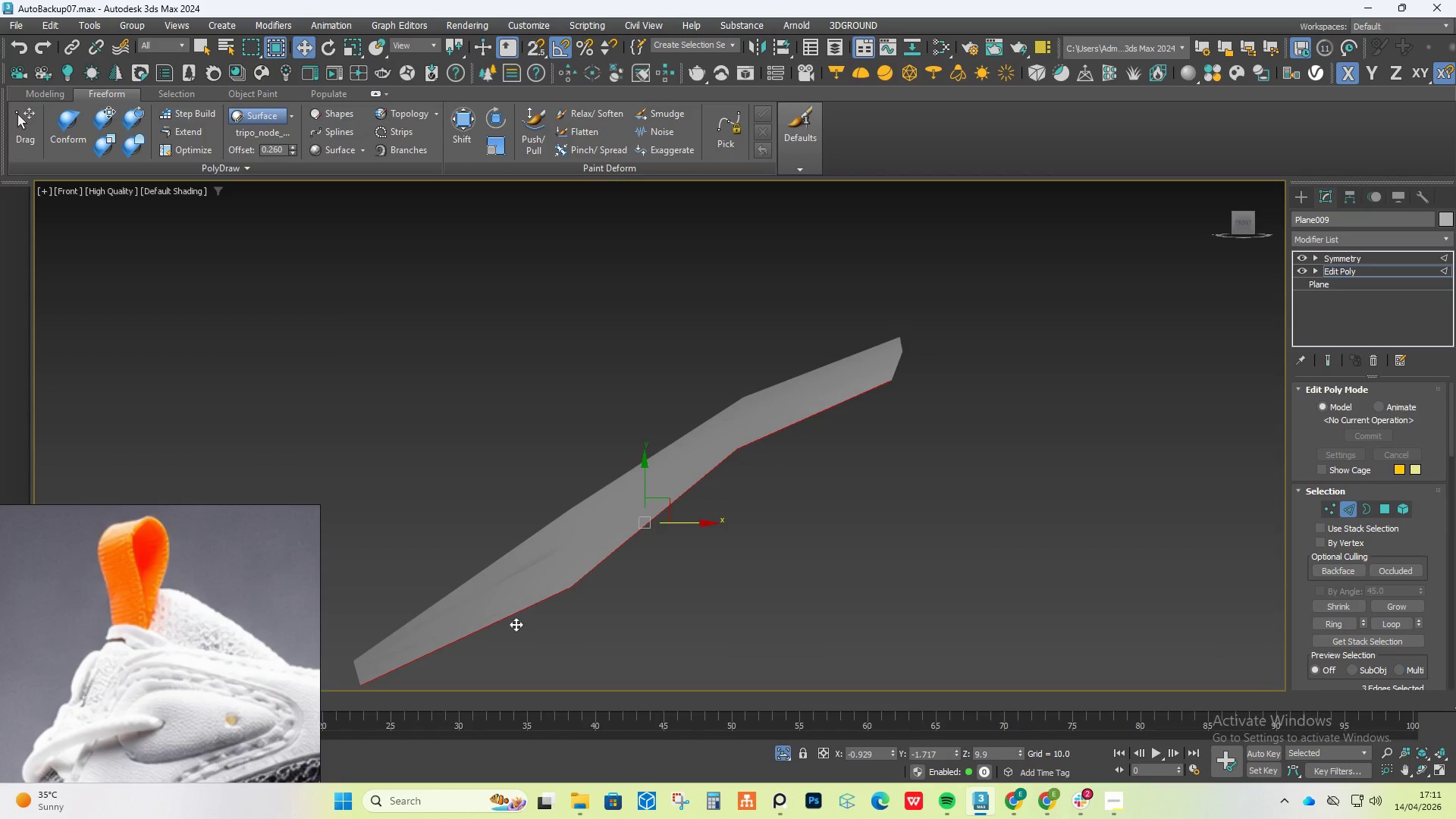 
key(Control+ControlLeft)
 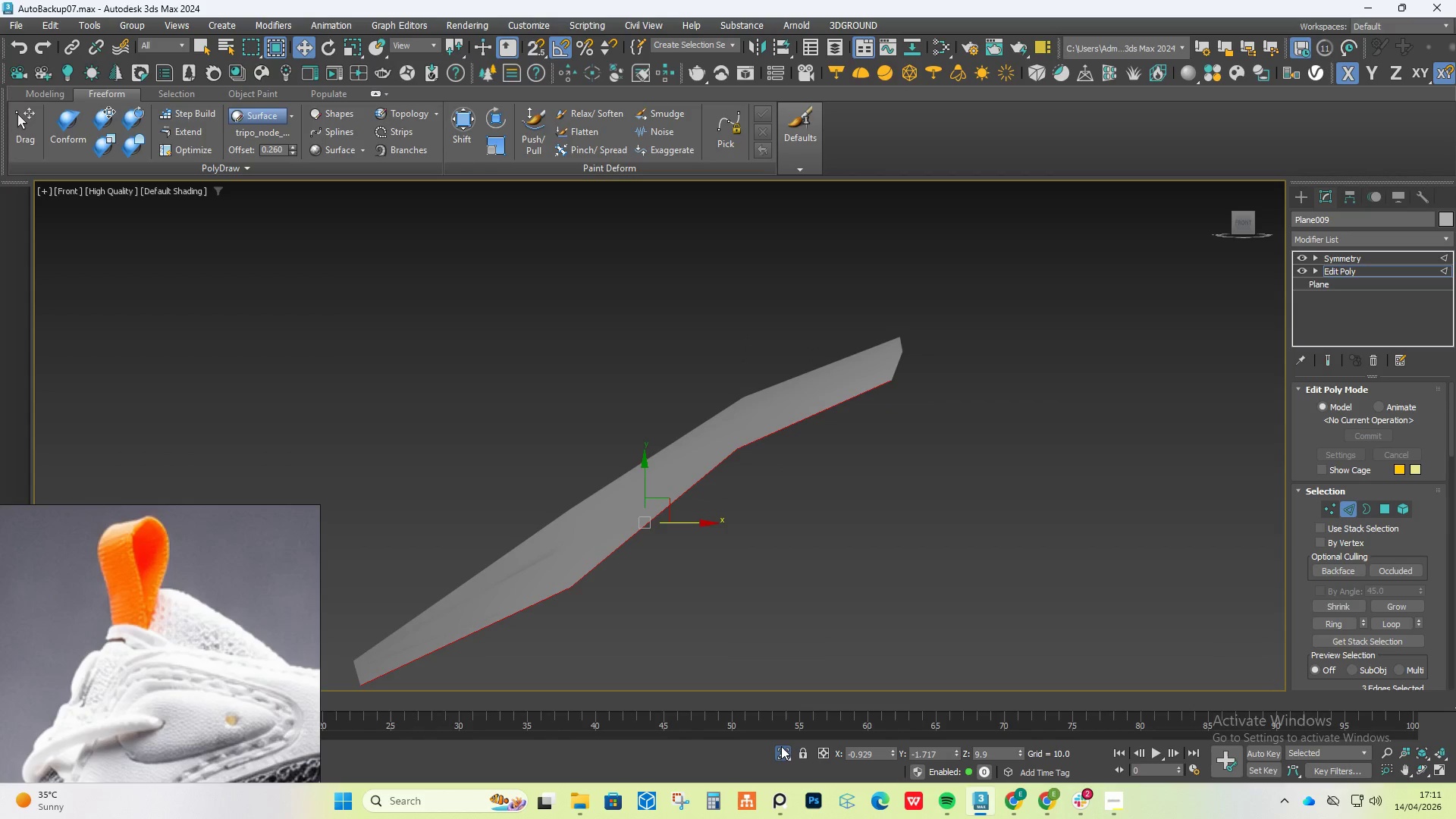 
left_click([781, 746])
 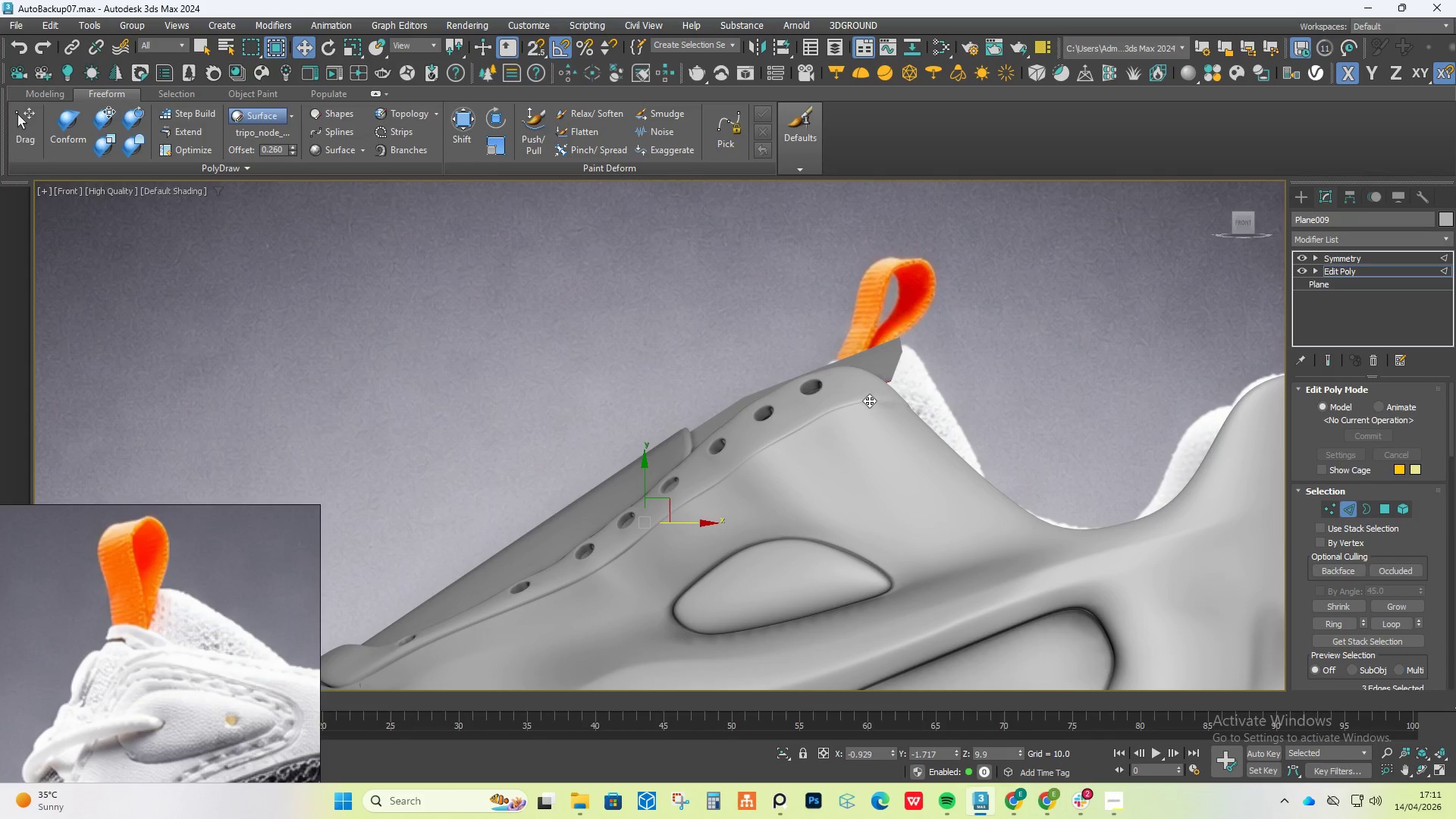 
hold_key(key=ShiftLeft, duration=1.52)
left_click_drag(start_coordinate=[663, 498], to_coordinate=[745, 608])
 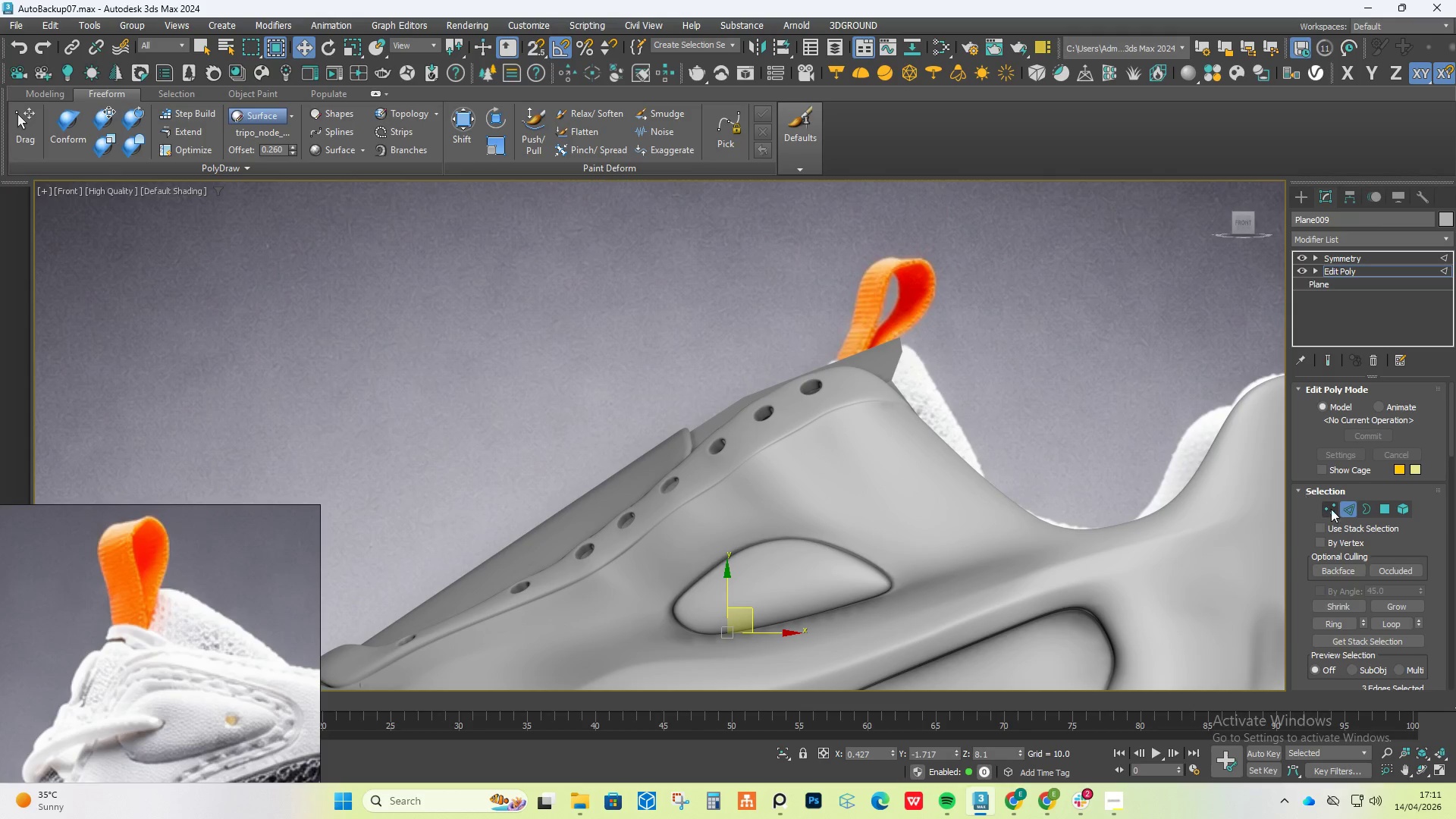 
hold_key(key=ShiftLeft, duration=1.5)
 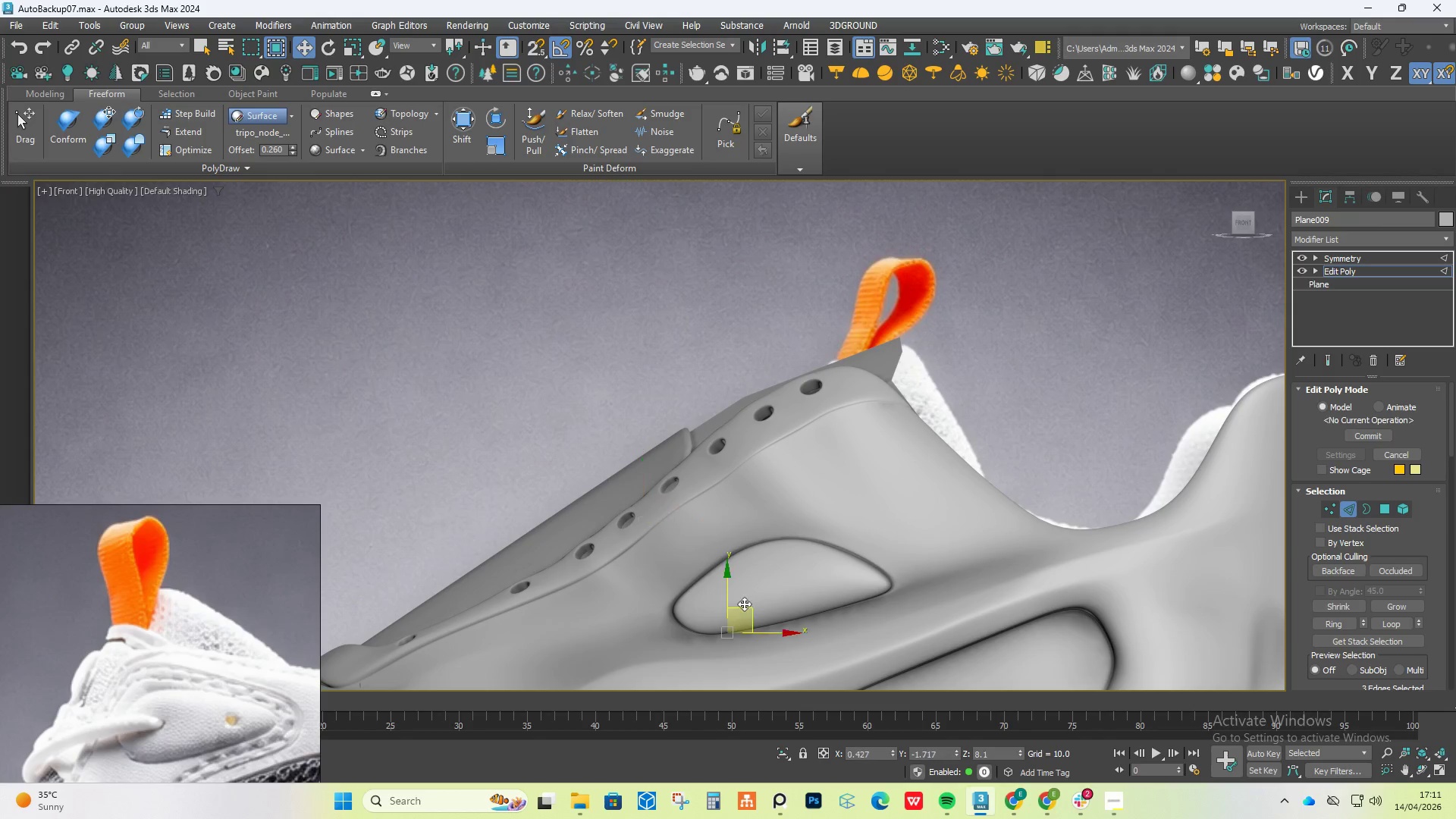 
hold_key(key=ShiftLeft, duration=0.56)
 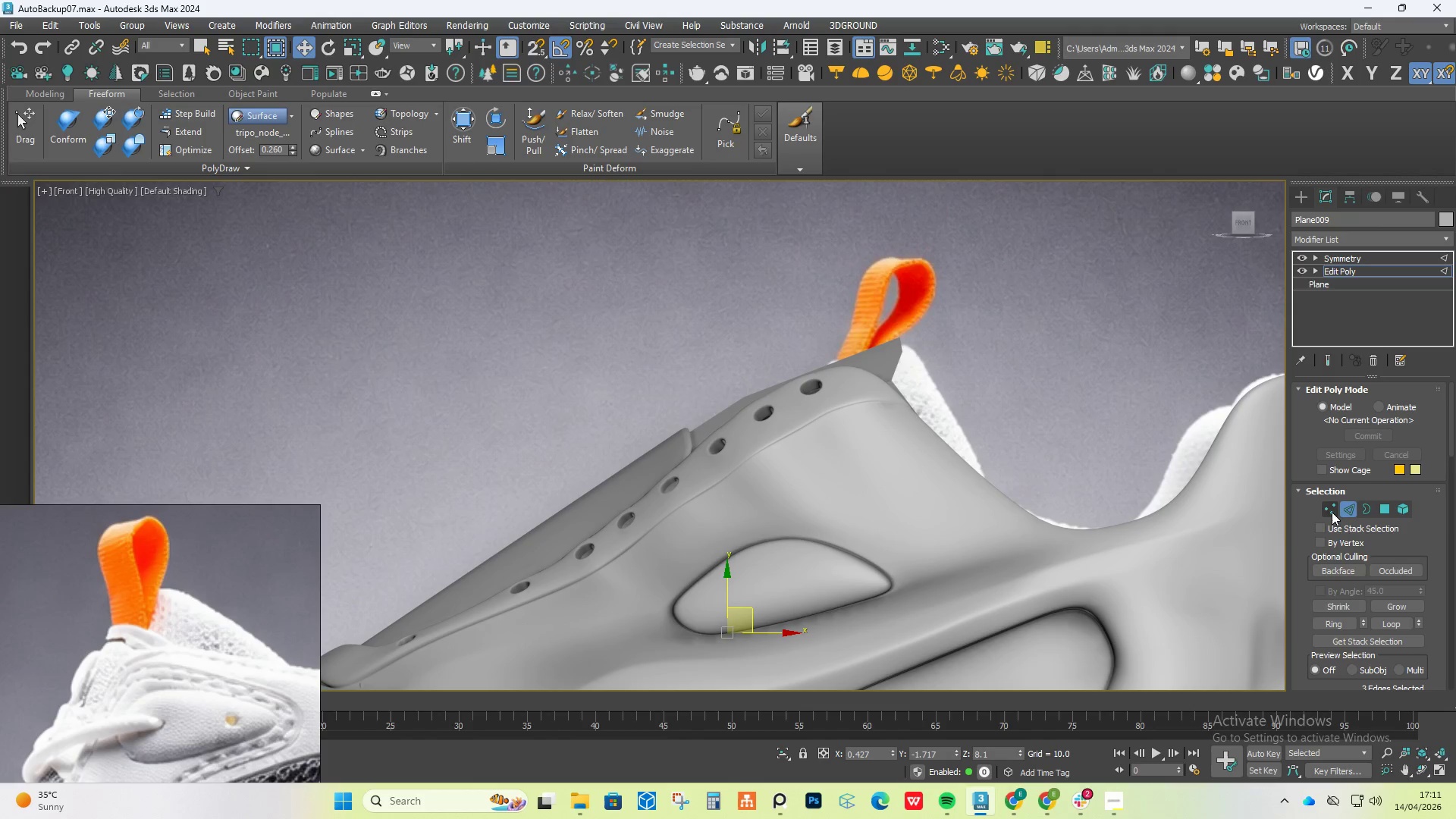 
left_click([1332, 512])
 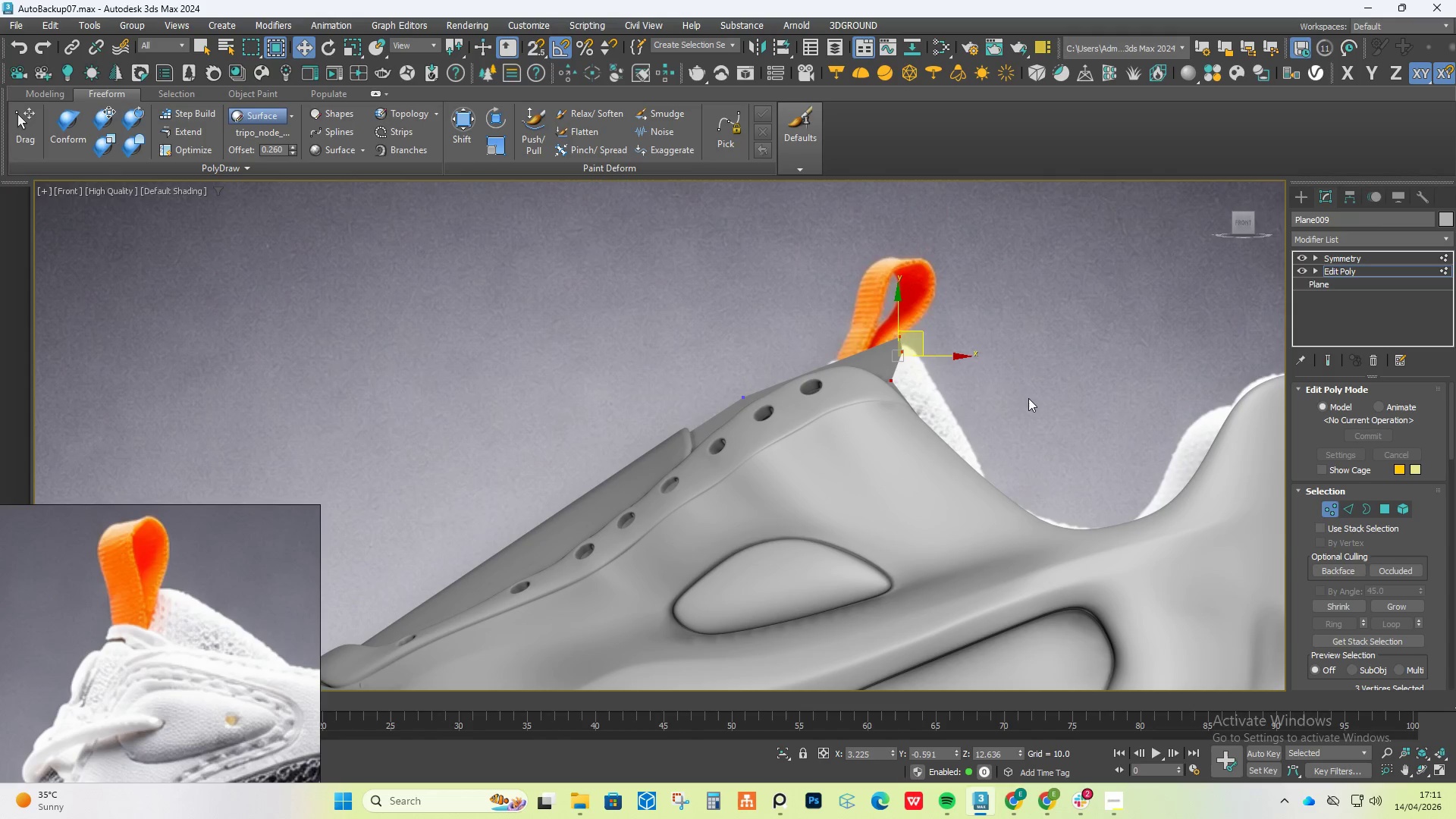 
left_click_drag(start_coordinate=[962, 381], to_coordinate=[840, 406])
 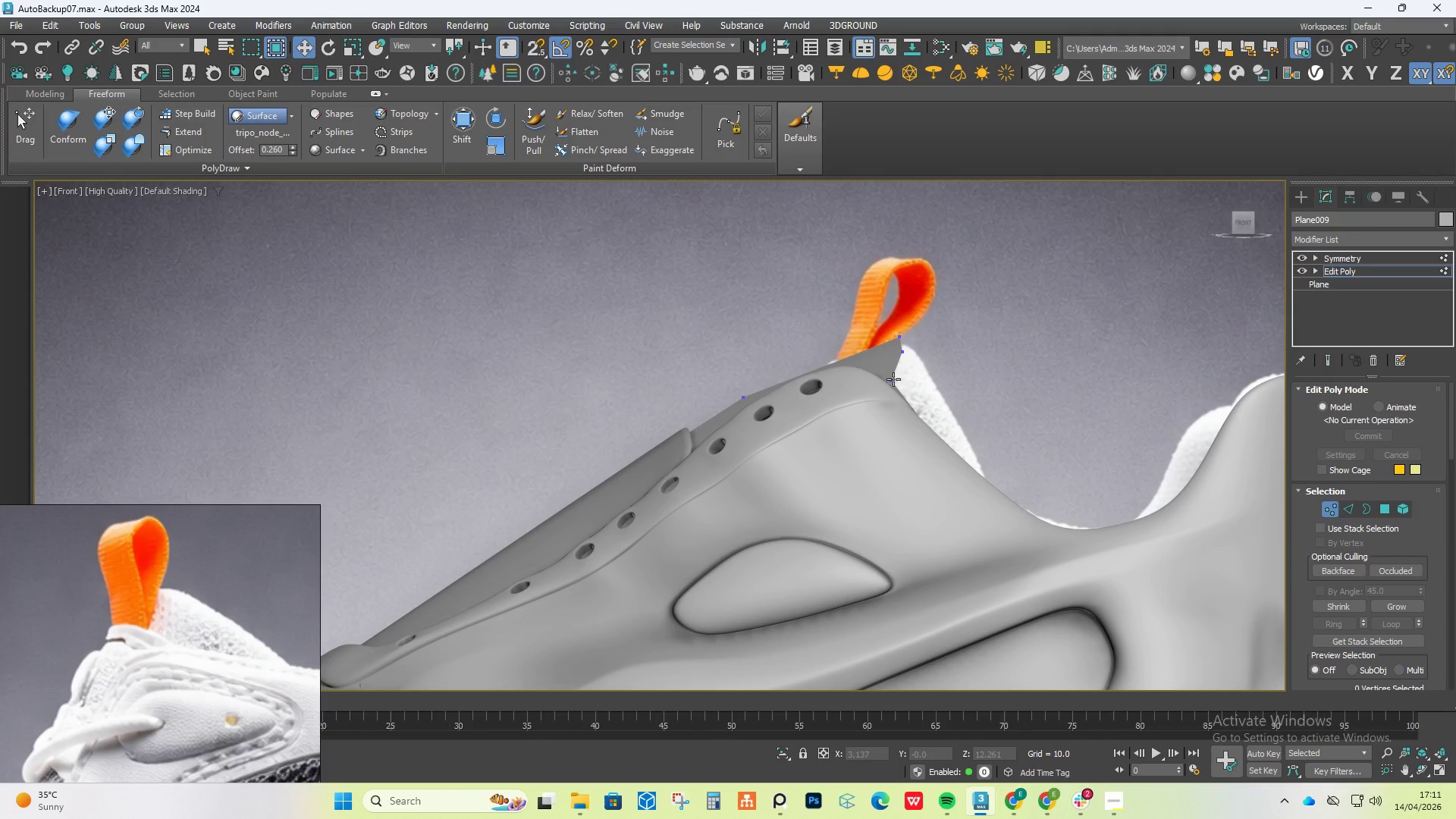 
left_click([901, 375])
 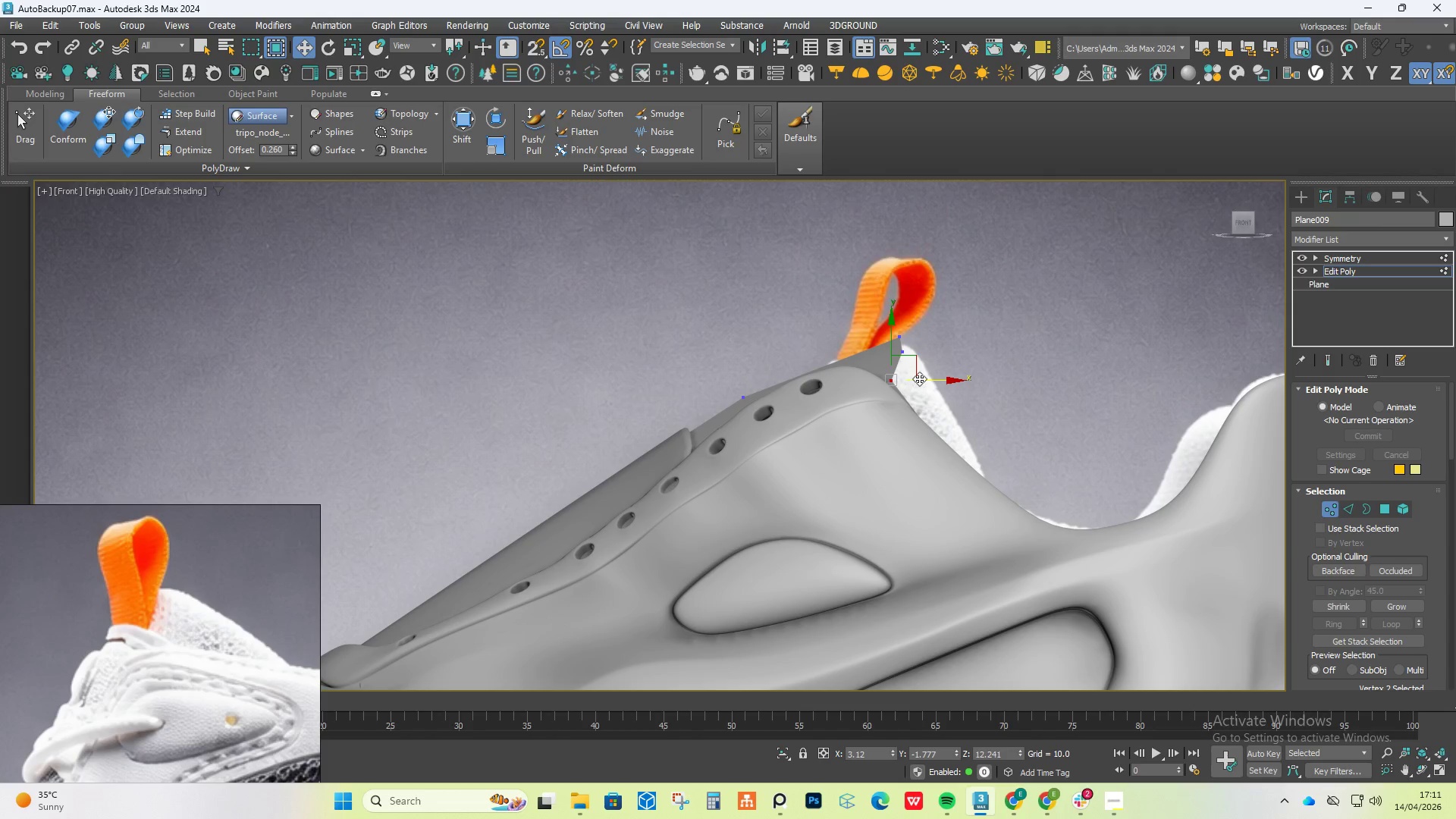 
left_click_drag(start_coordinate=[920, 378], to_coordinate=[962, 377])
 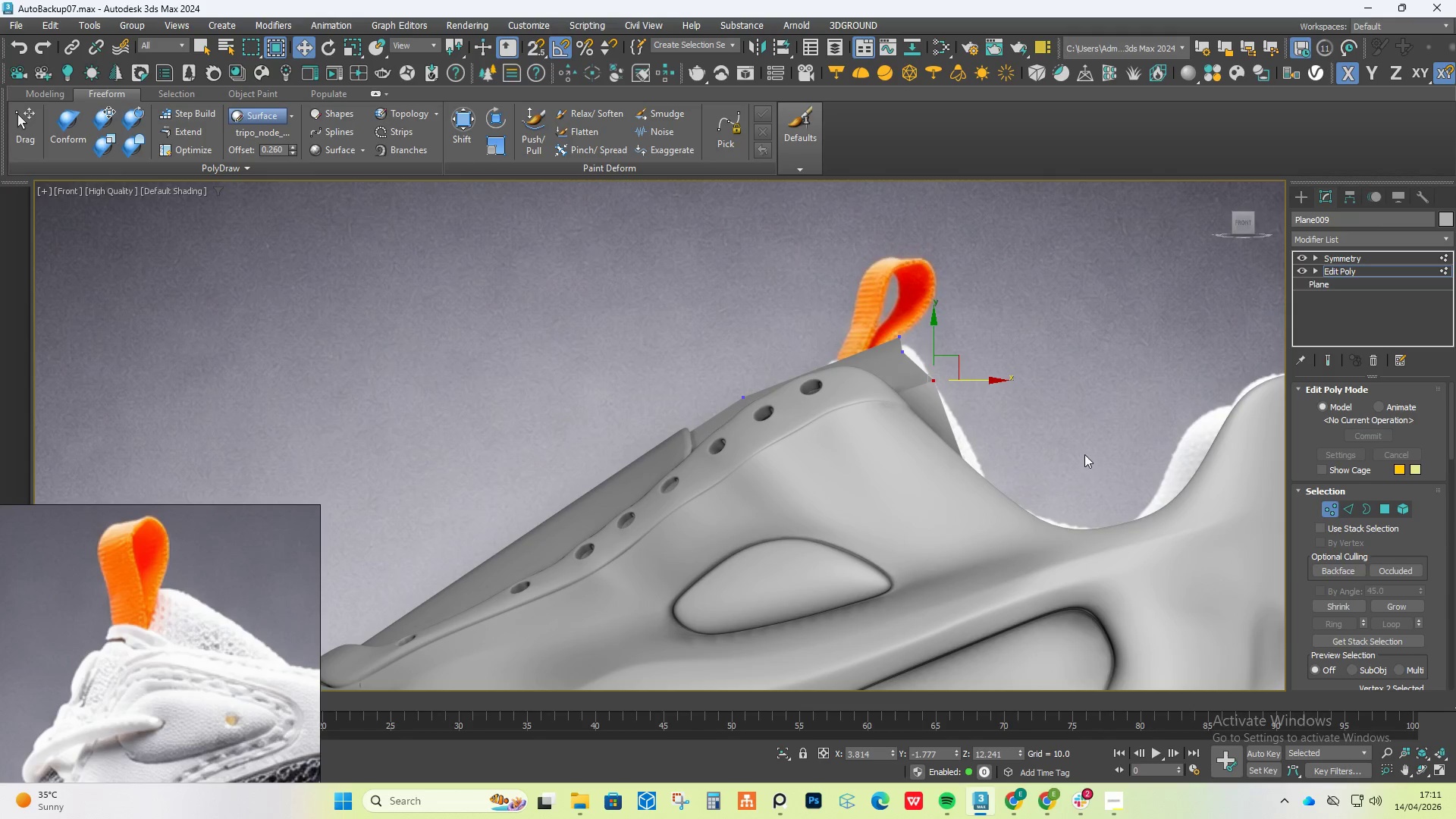 
left_click_drag(start_coordinate=[1071, 457], to_coordinate=[949, 610])
 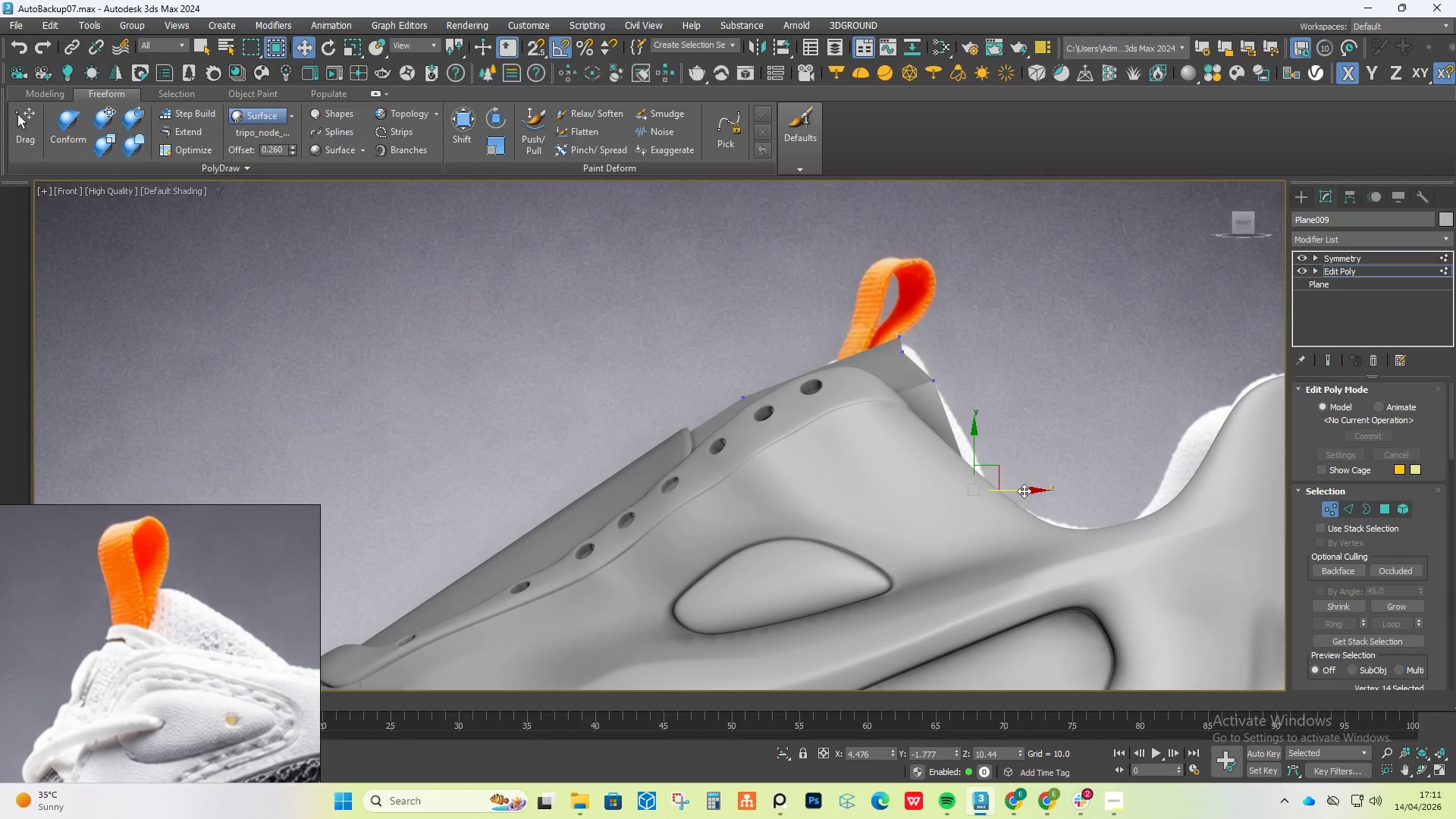 
left_click_drag(start_coordinate=[1024, 489], to_coordinate=[1043, 488])
 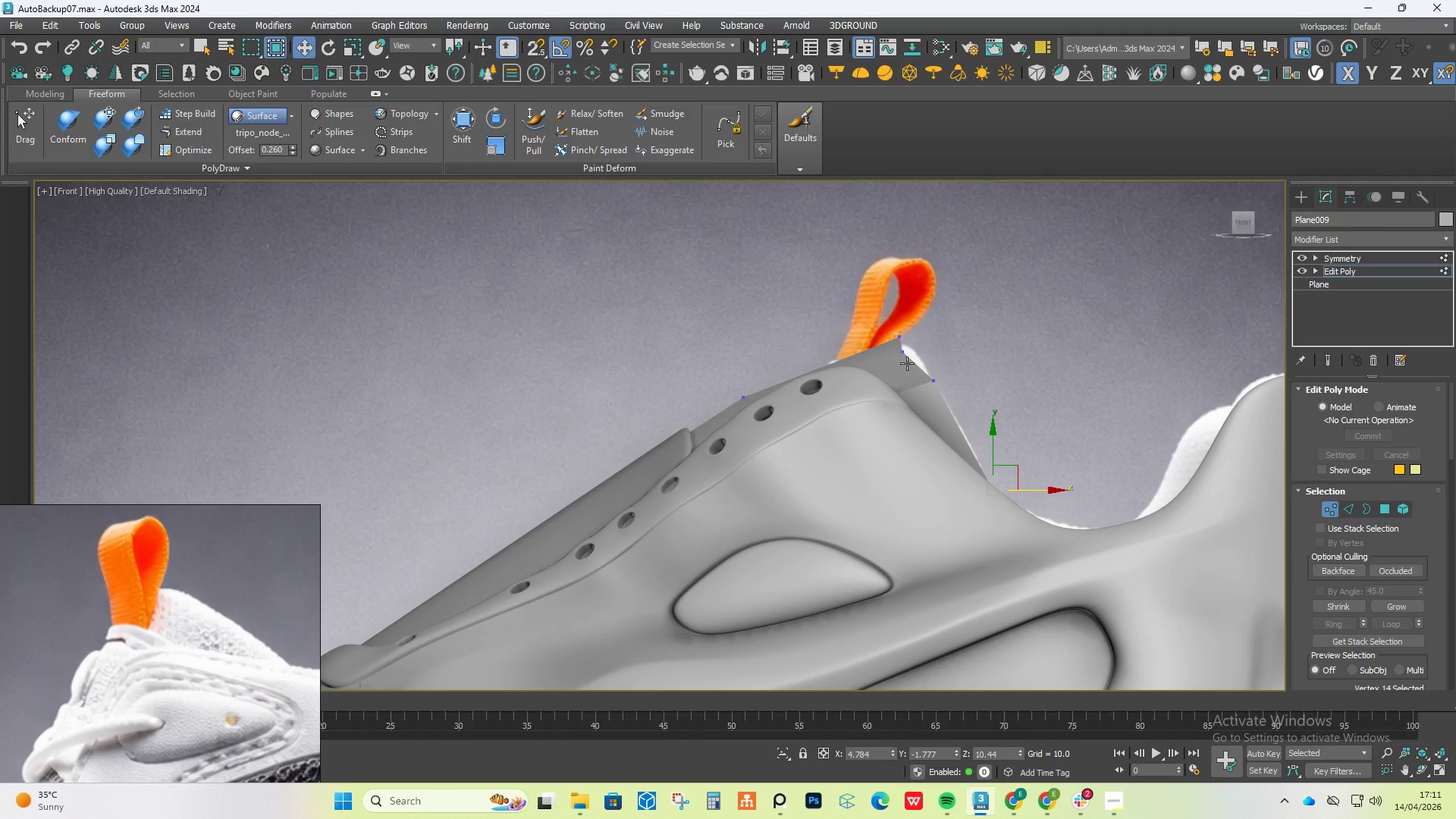 
left_click([907, 353])
 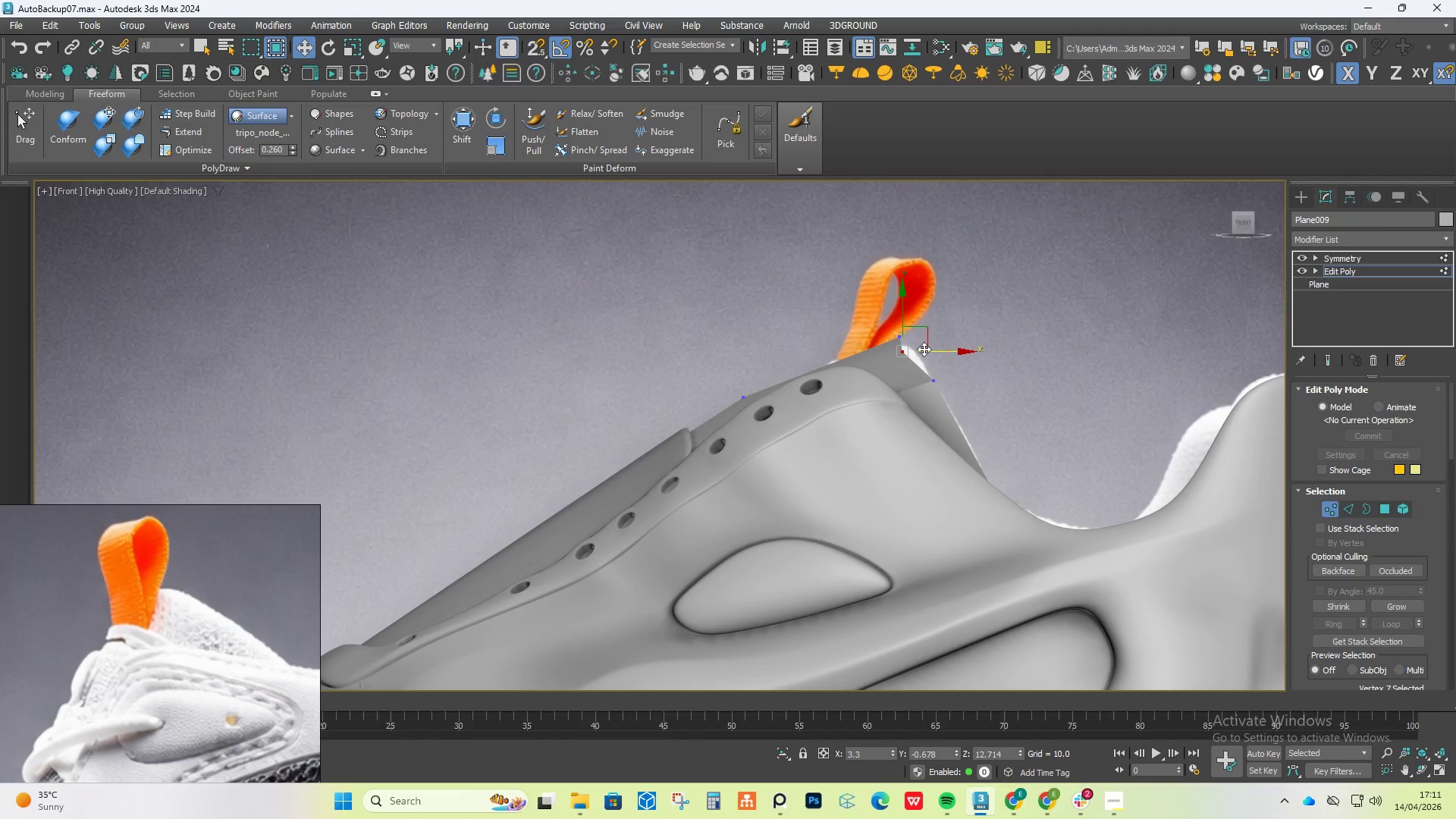 
left_click_drag(start_coordinate=[924, 349], to_coordinate=[940, 347])
 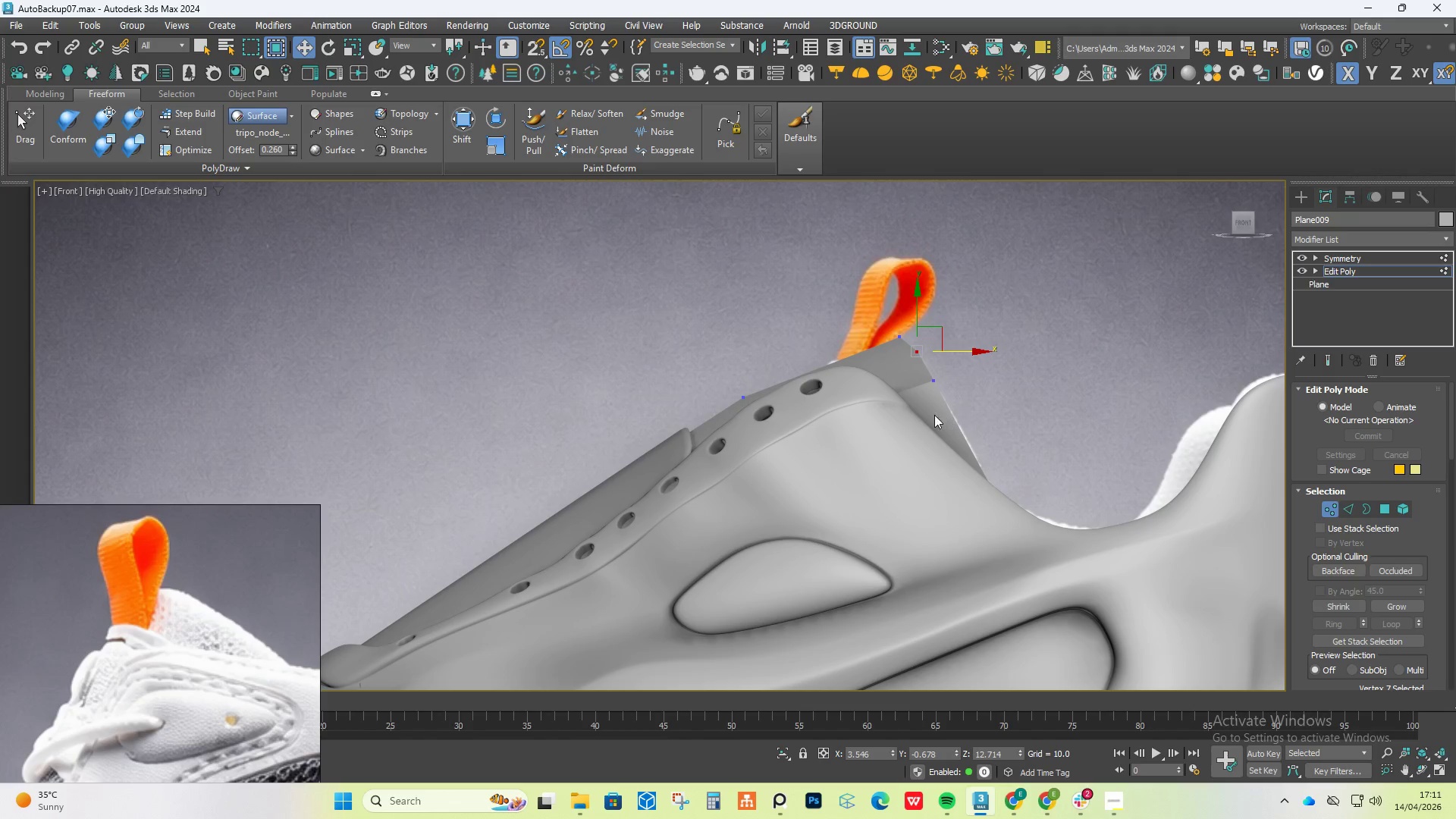 
scroll: coordinate [914, 341], scroll_direction: up, amount: 2.0
 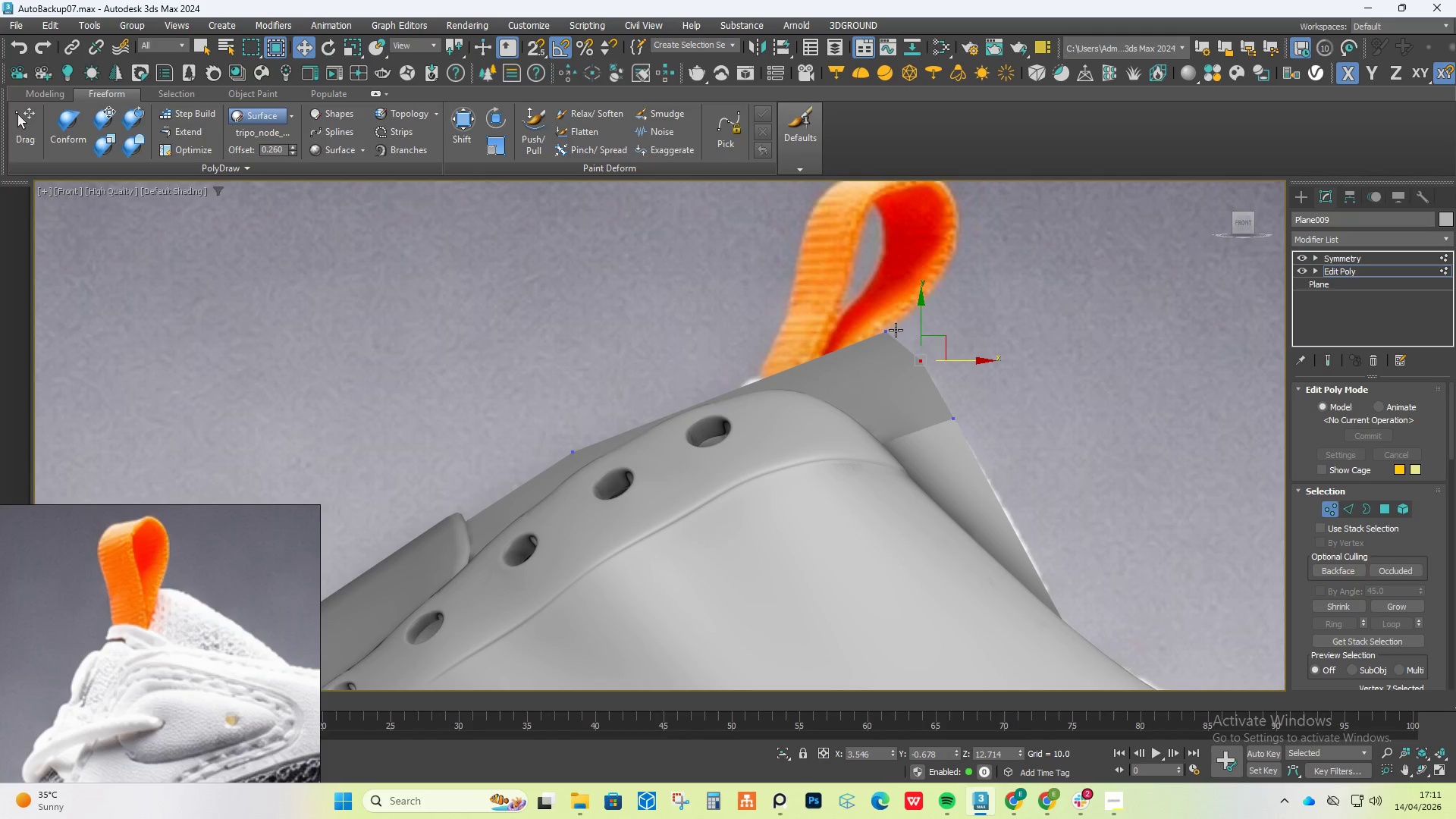 
left_click([896, 330])
 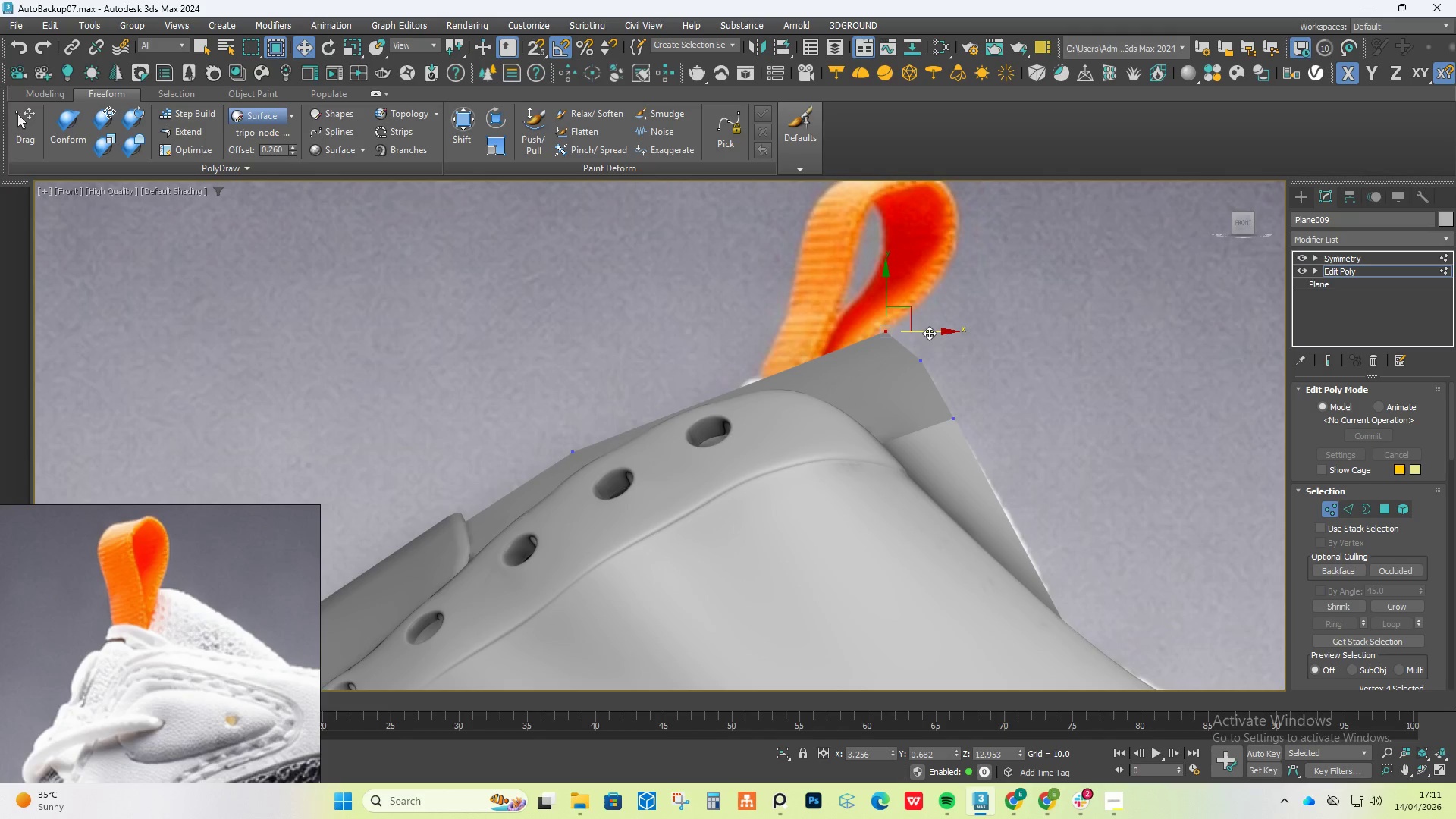 
left_click_drag(start_coordinate=[928, 331], to_coordinate=[952, 328])
 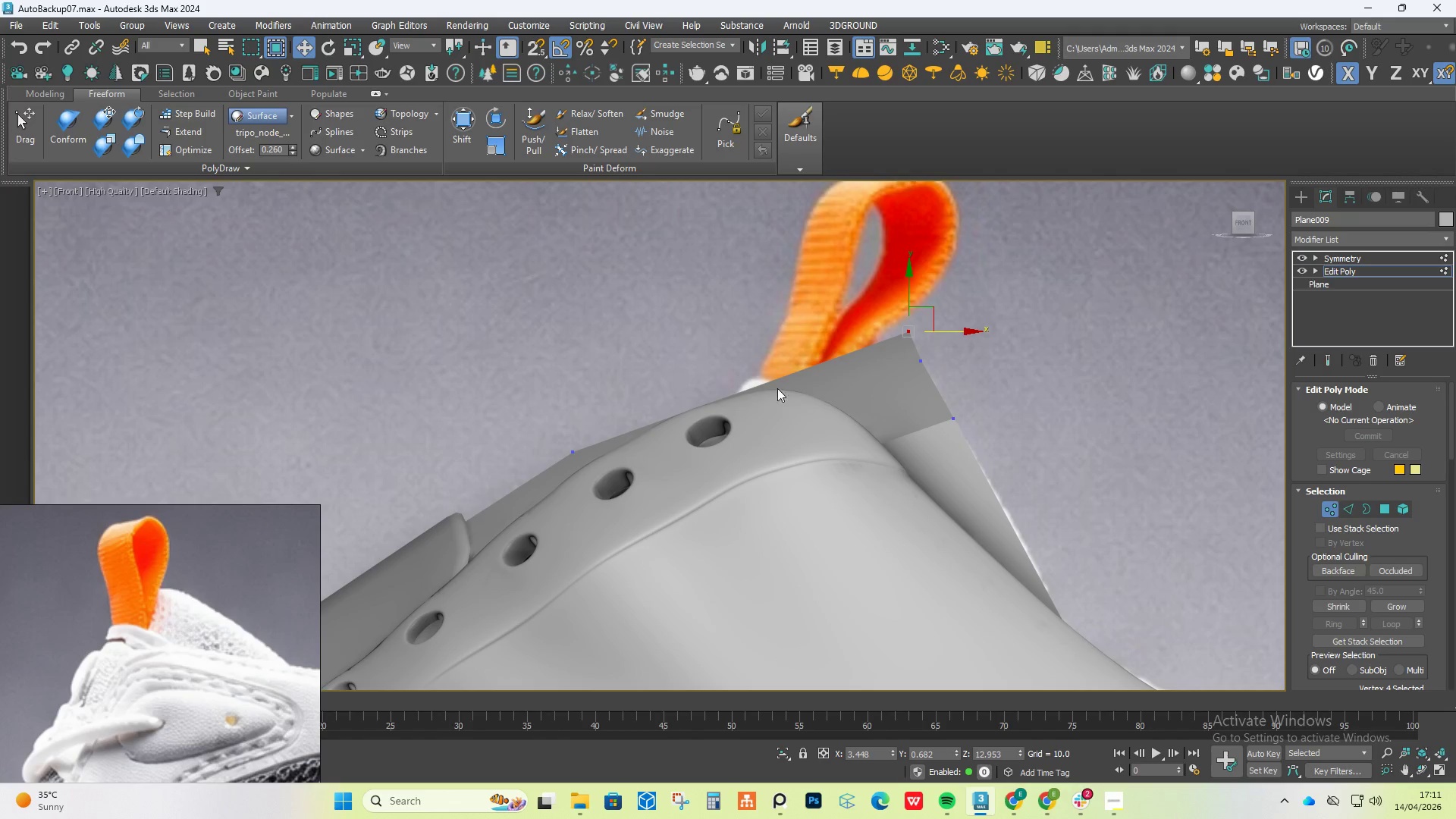 
key(Alt+1)
 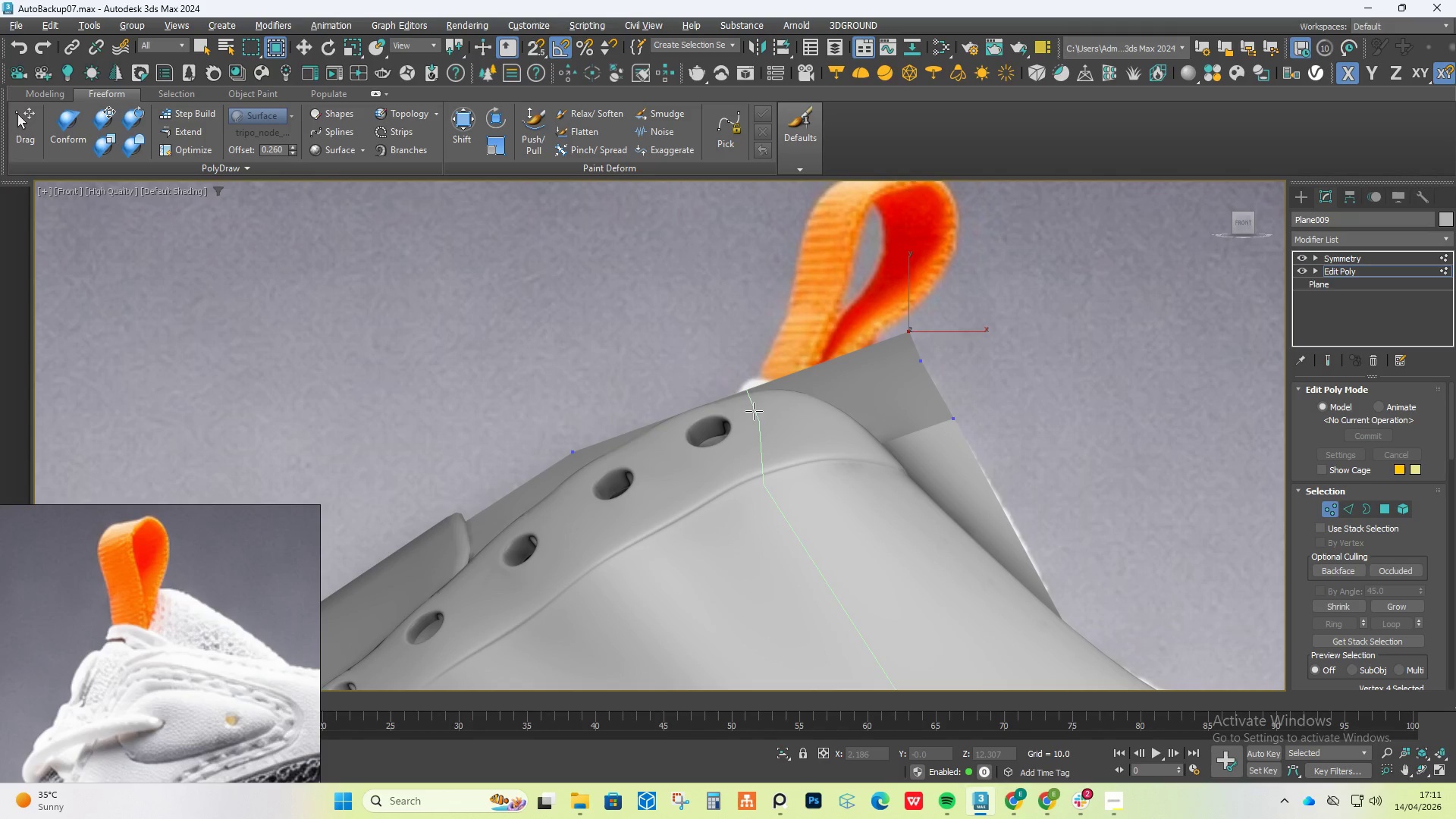 
left_click([754, 411])
 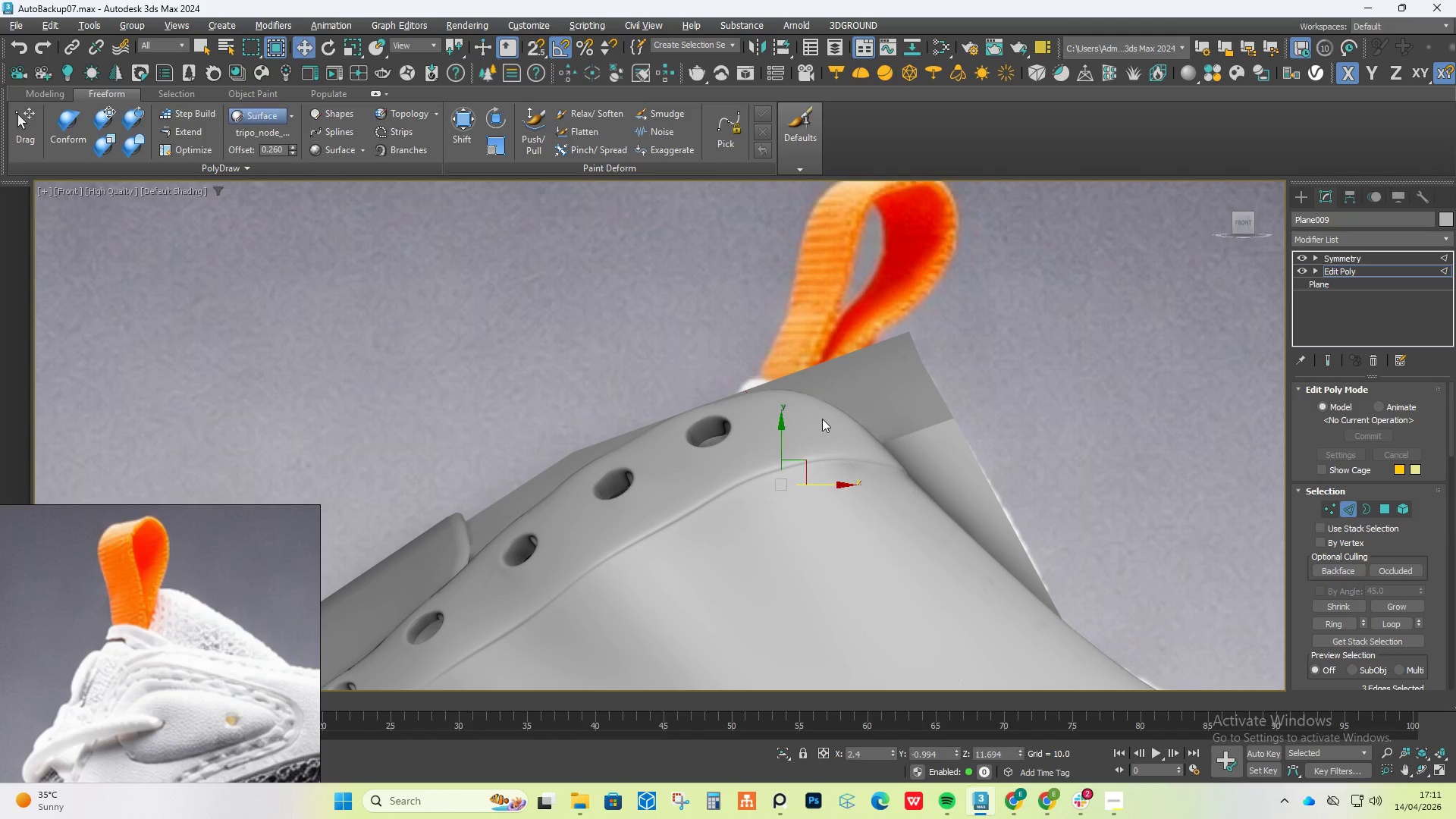 
hold_key(key=AltLeft, duration=0.66)
 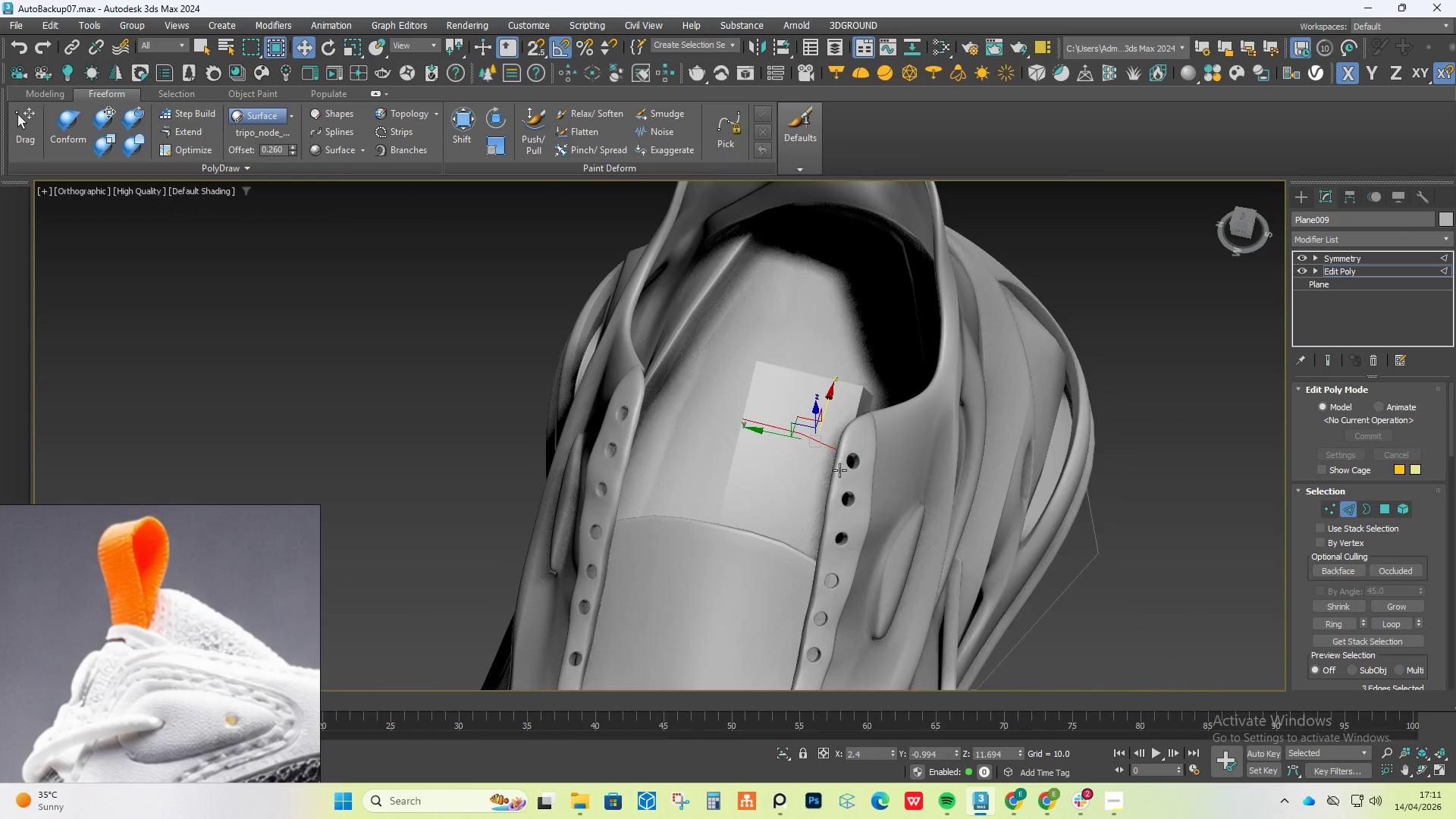 
scroll: coordinate [836, 418], scroll_direction: down, amount: 3.0
 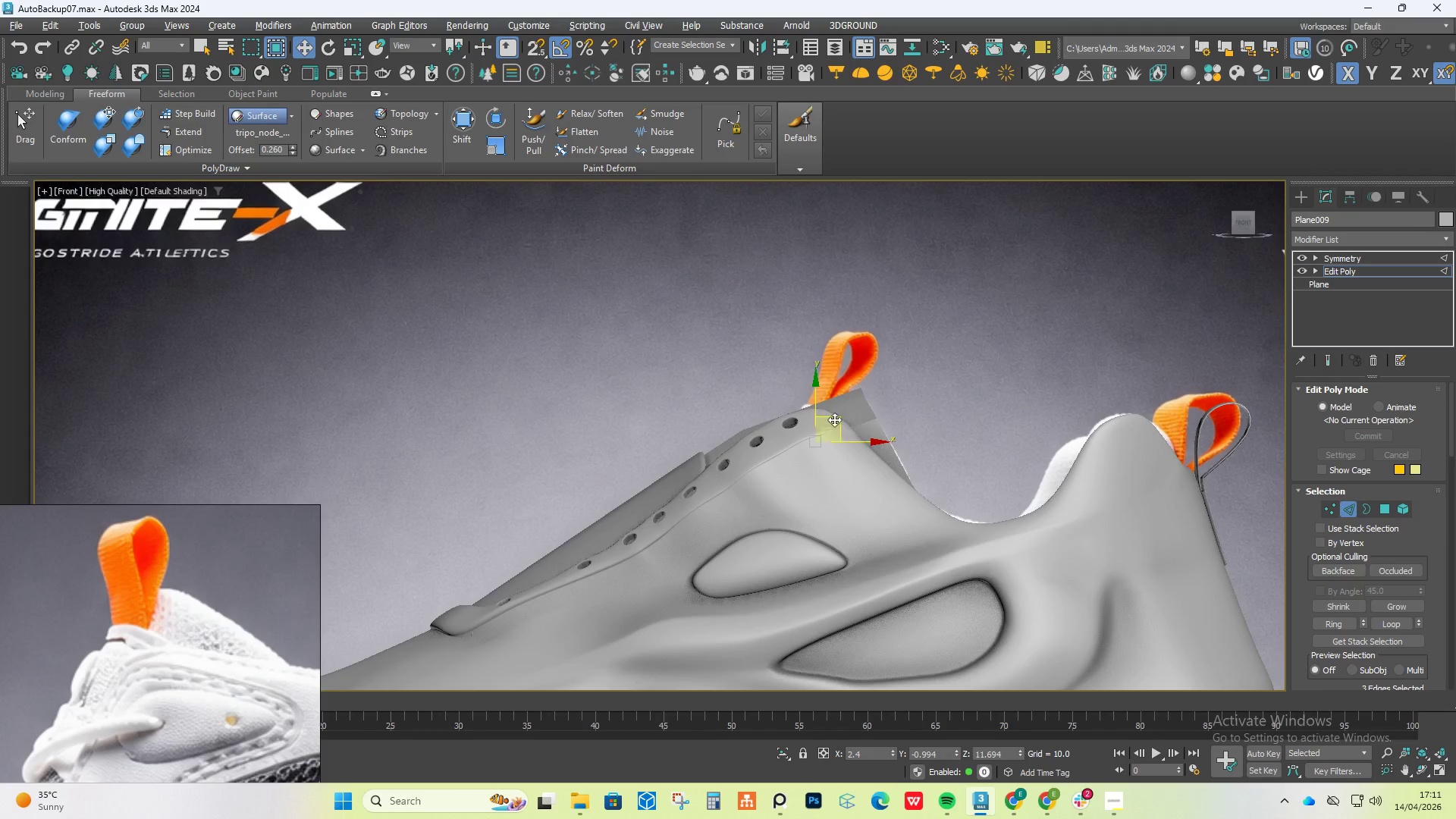 
hold_key(key=AltLeft, duration=0.69)
 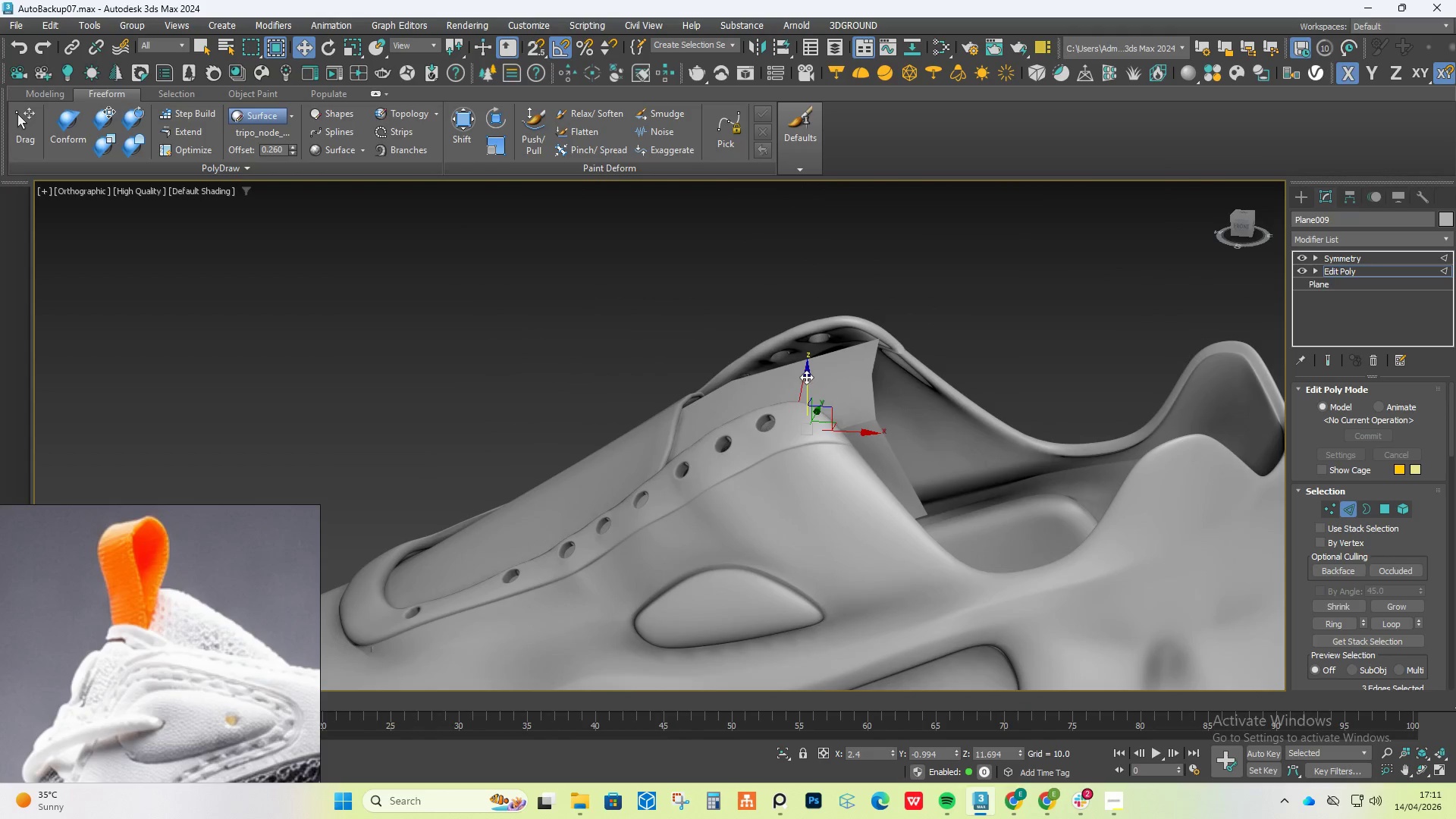 
scroll: coordinate [833, 467], scroll_direction: up, amount: 1.0
 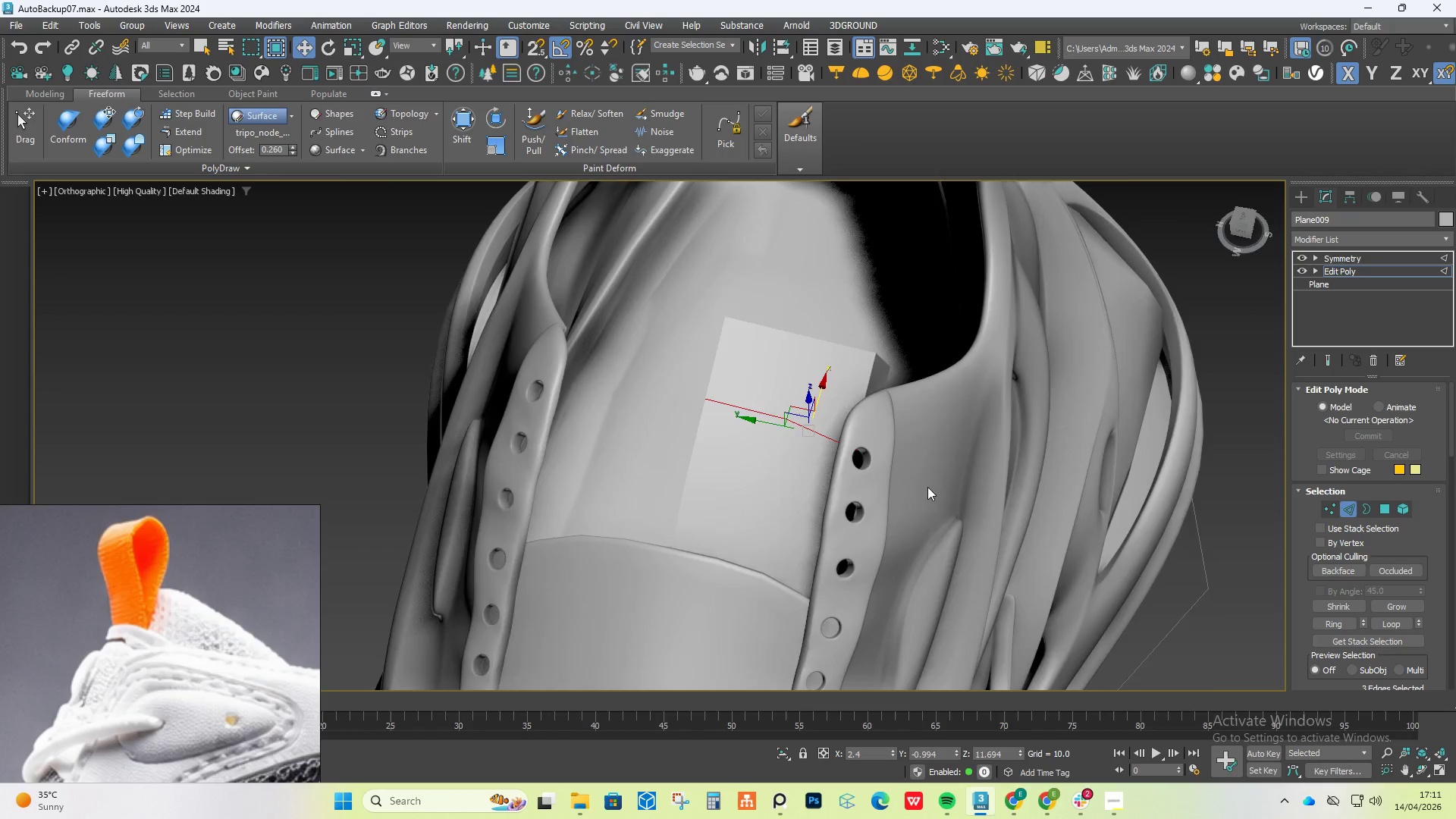 
scroll: coordinate [795, 412], scroll_direction: down, amount: 1.0
 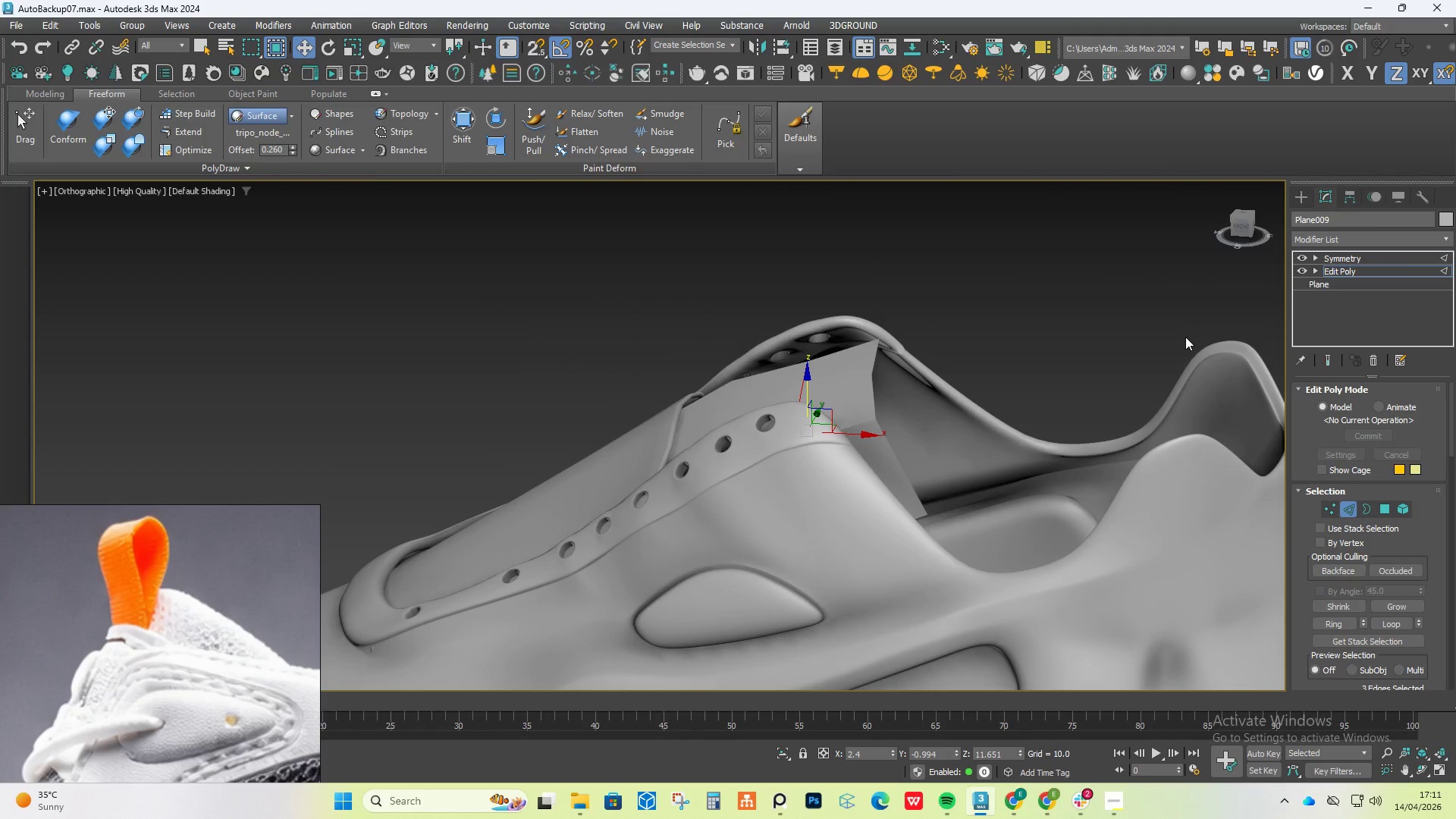 
key(Control+ControlLeft)
 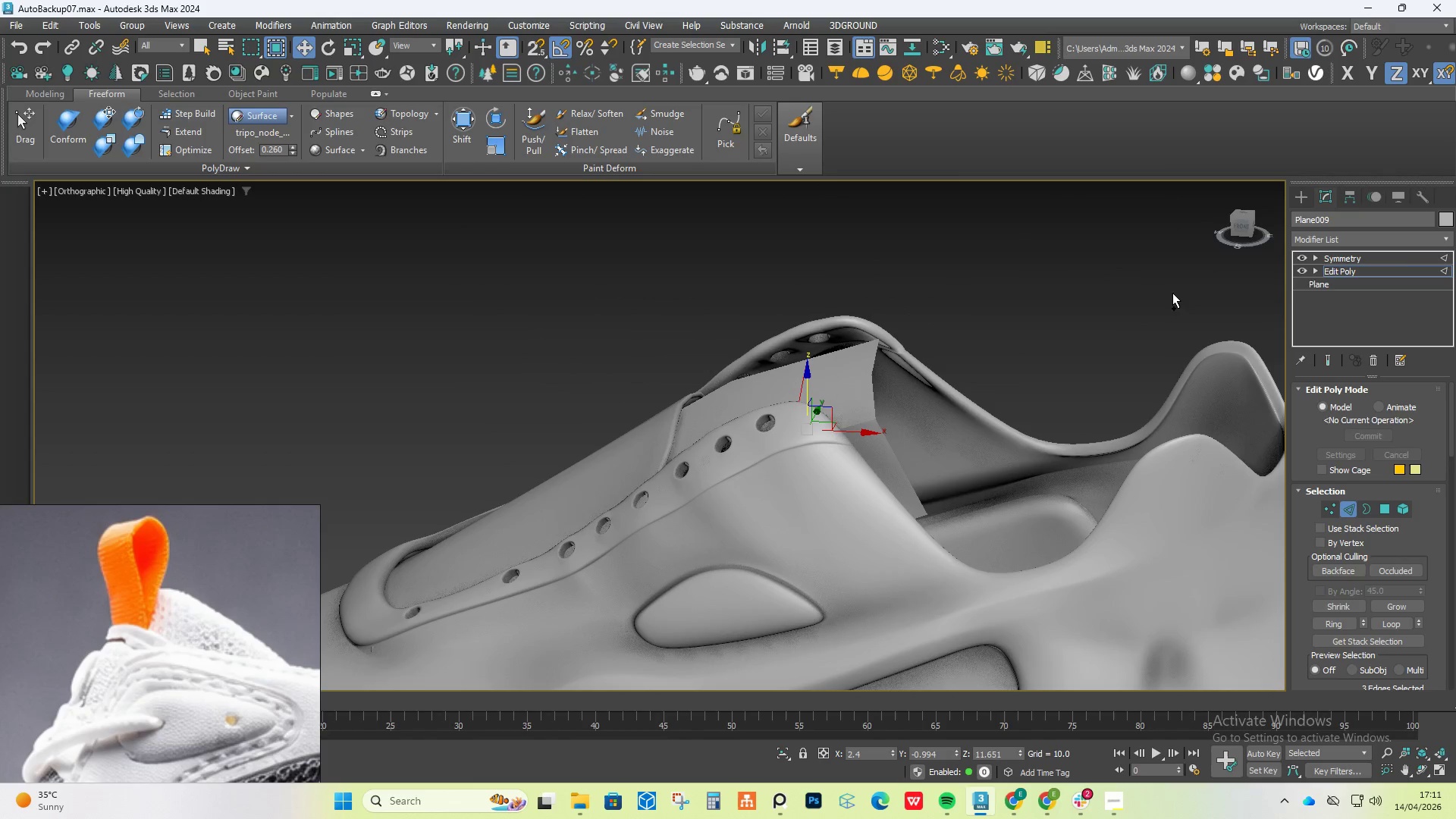 
key(Control+Z)
 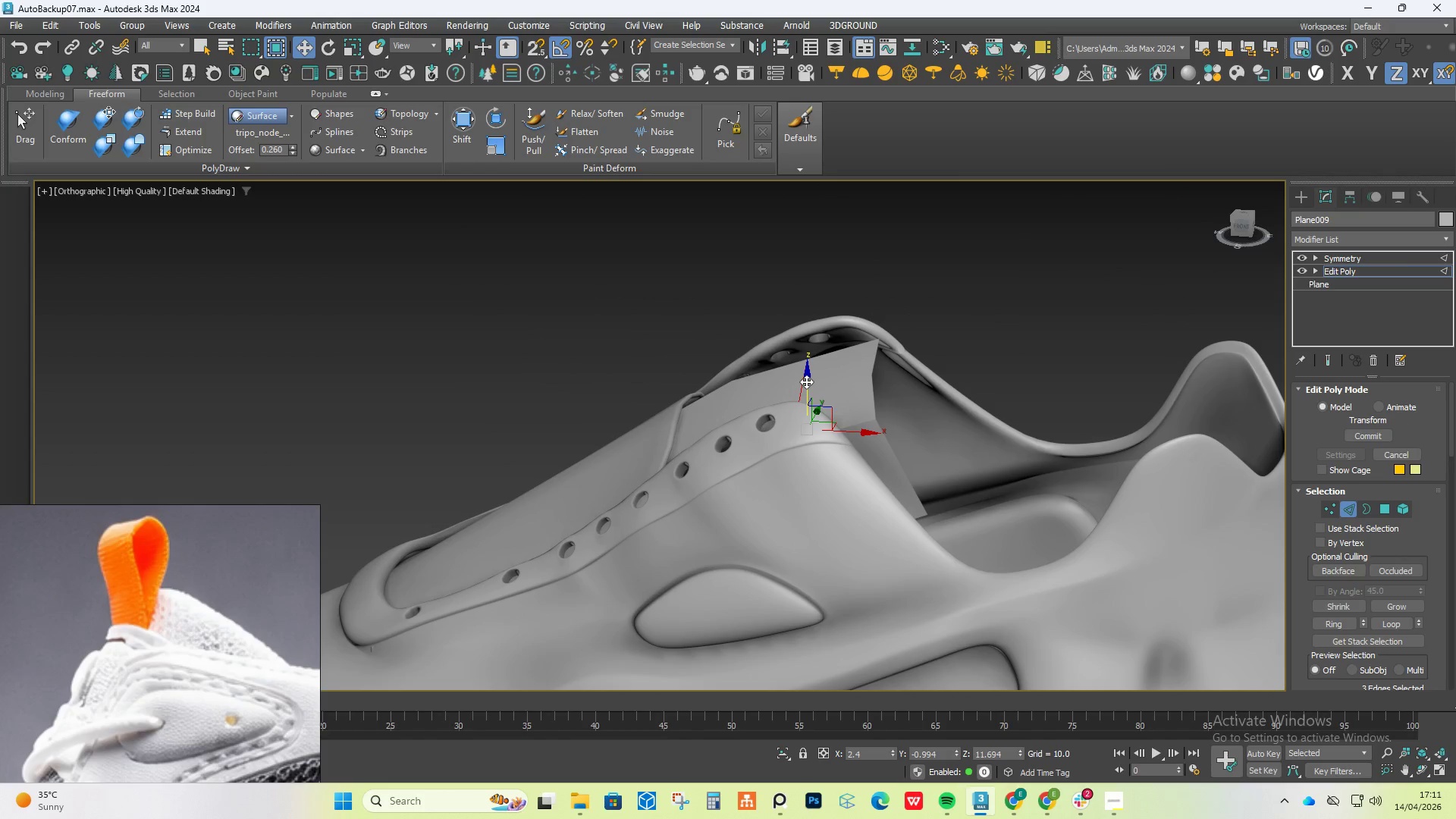 
left_click([805, 381])
 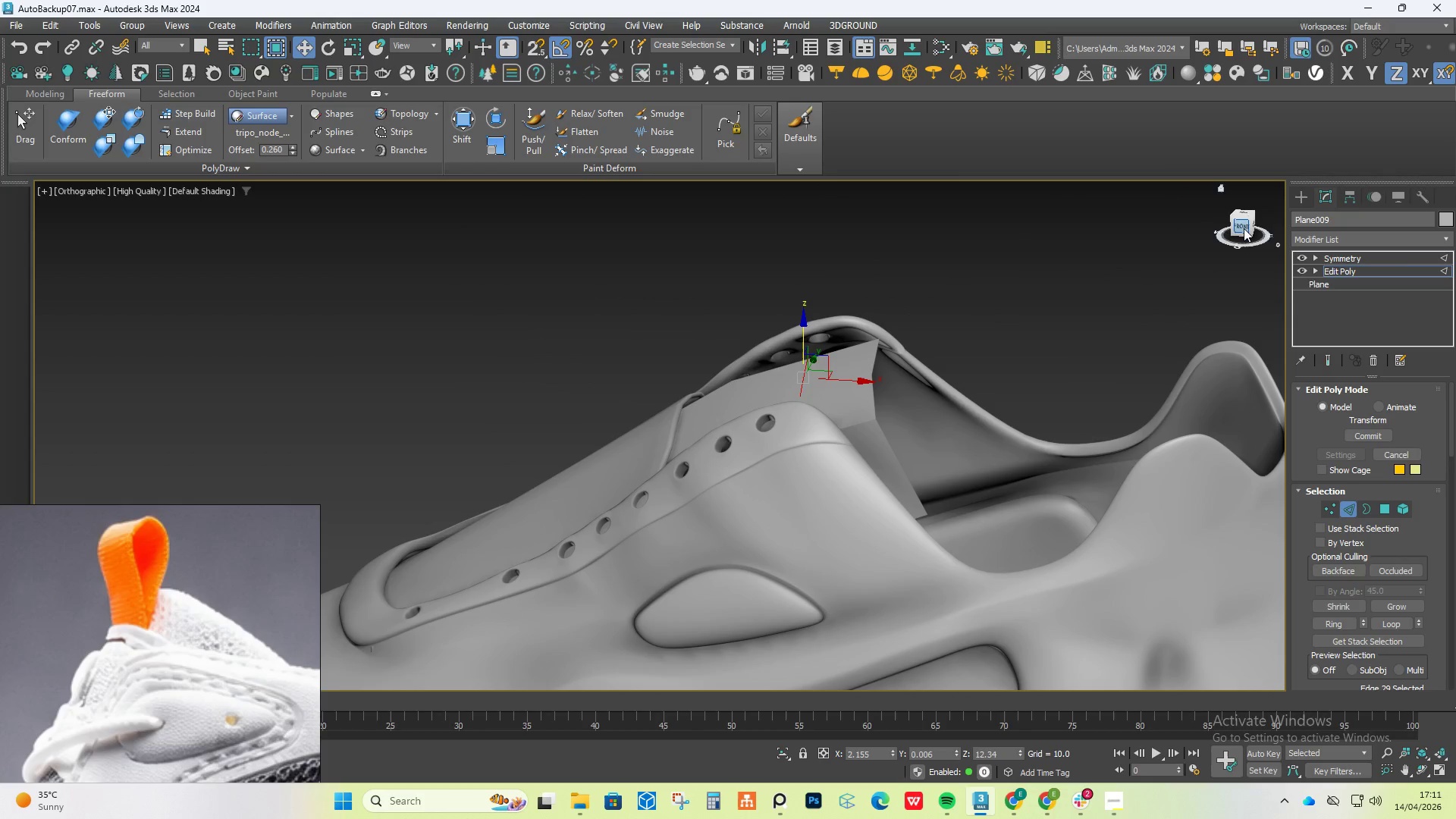 
left_click([1241, 222])
 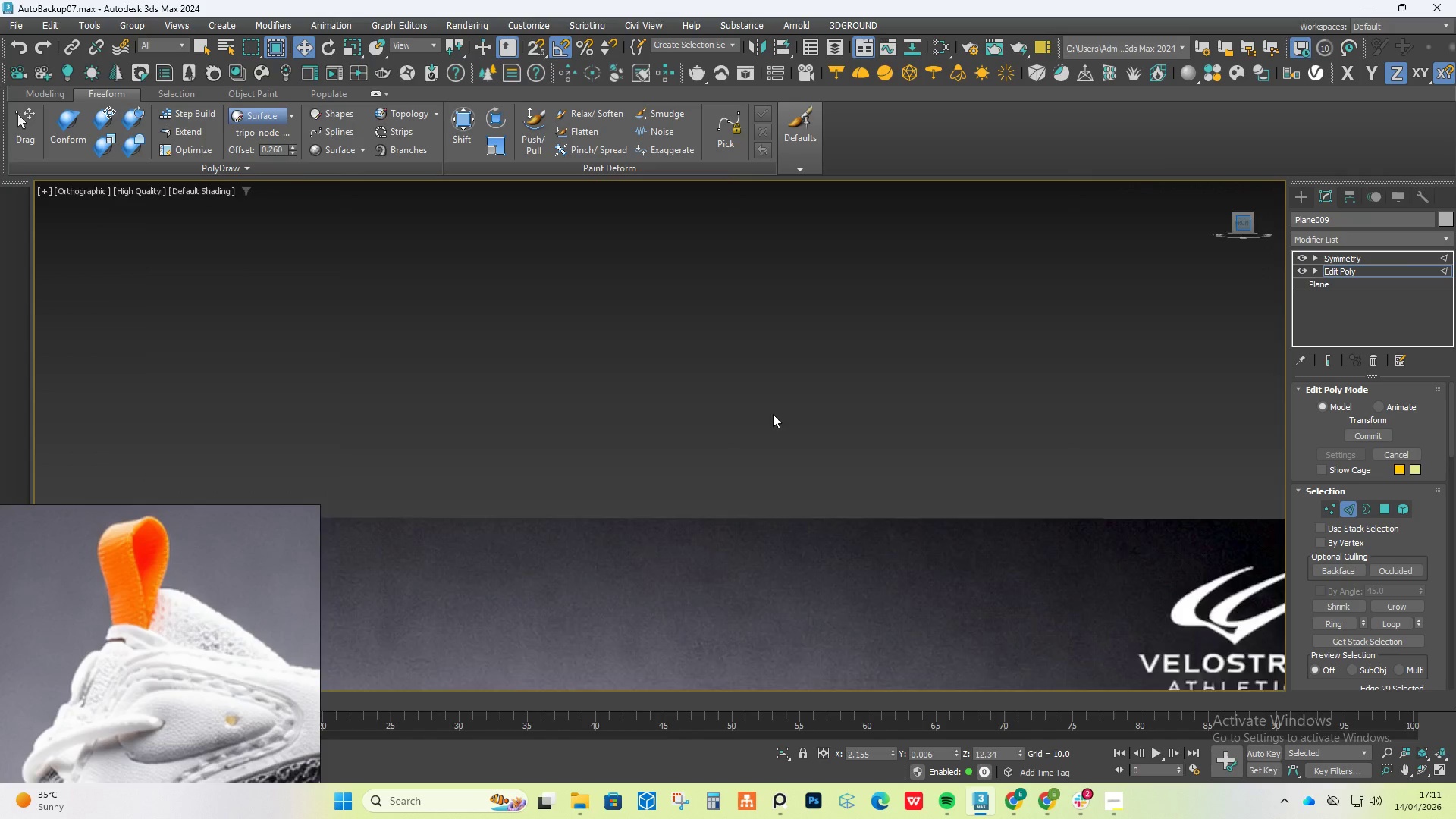 
scroll: coordinate [732, 539], scroll_direction: down, amount: 2.0
 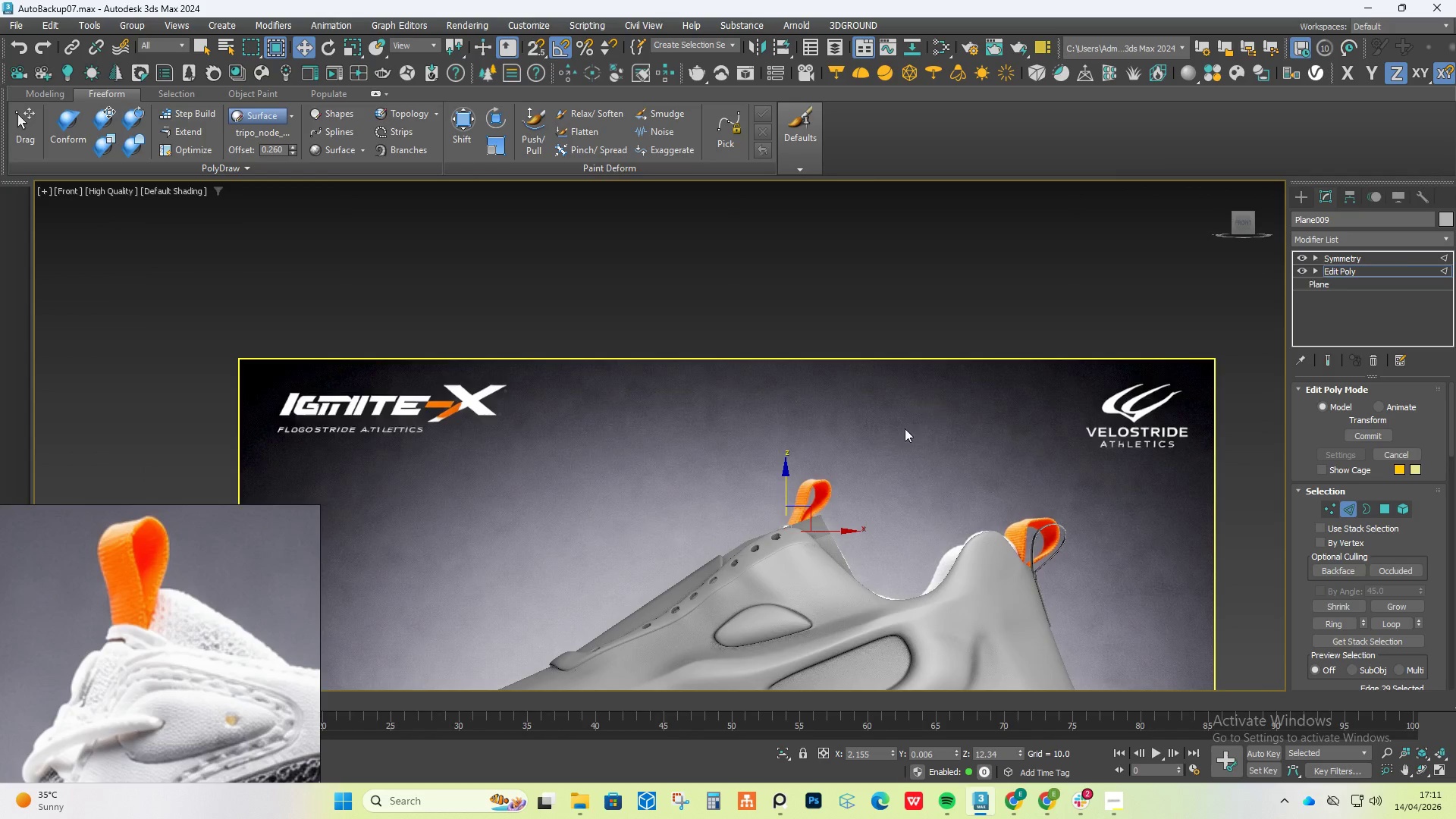 
scroll: coordinate [819, 469], scroll_direction: up, amount: 4.0
 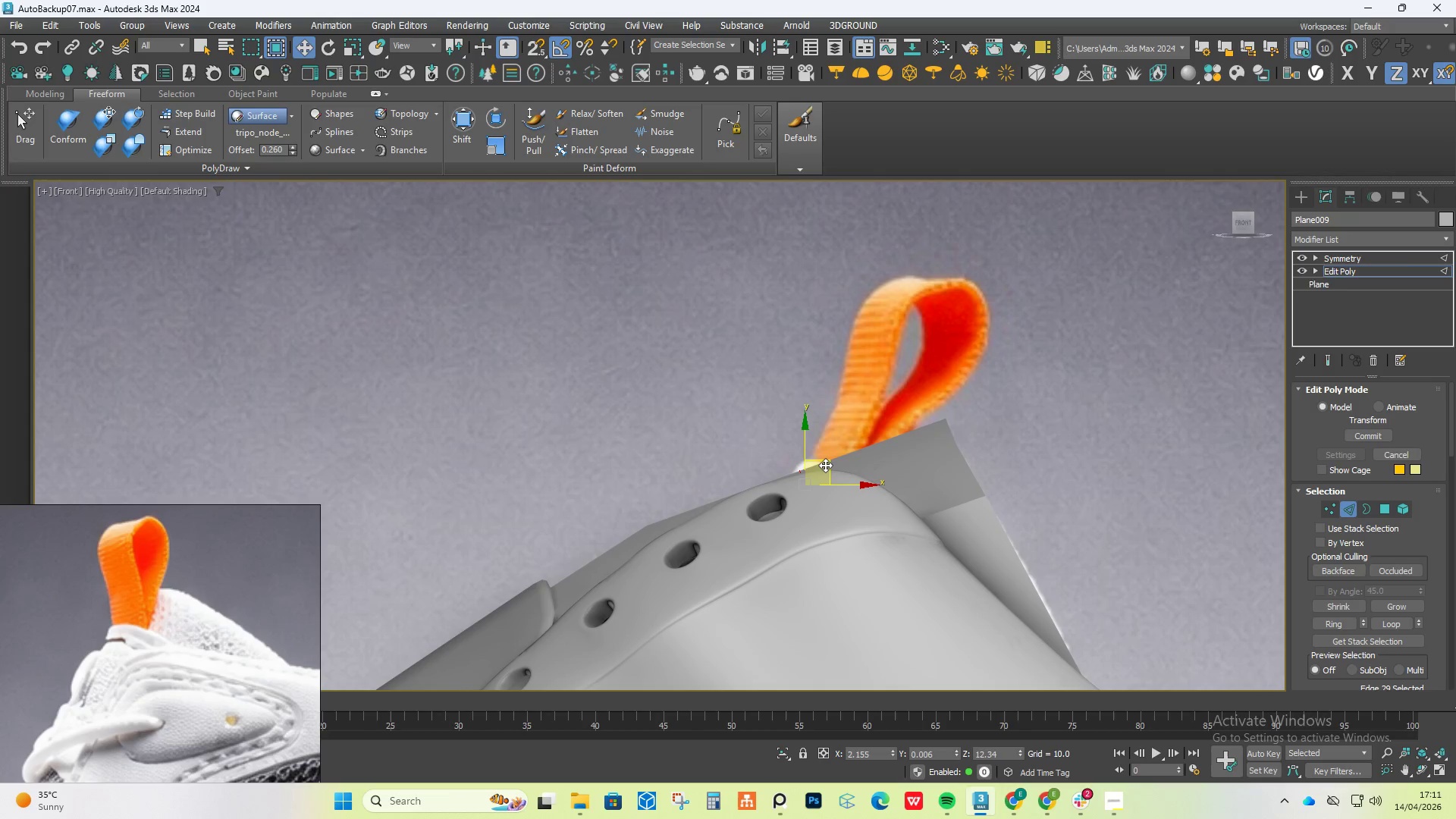 
left_click_drag(start_coordinate=[825, 465], to_coordinate=[820, 454])
 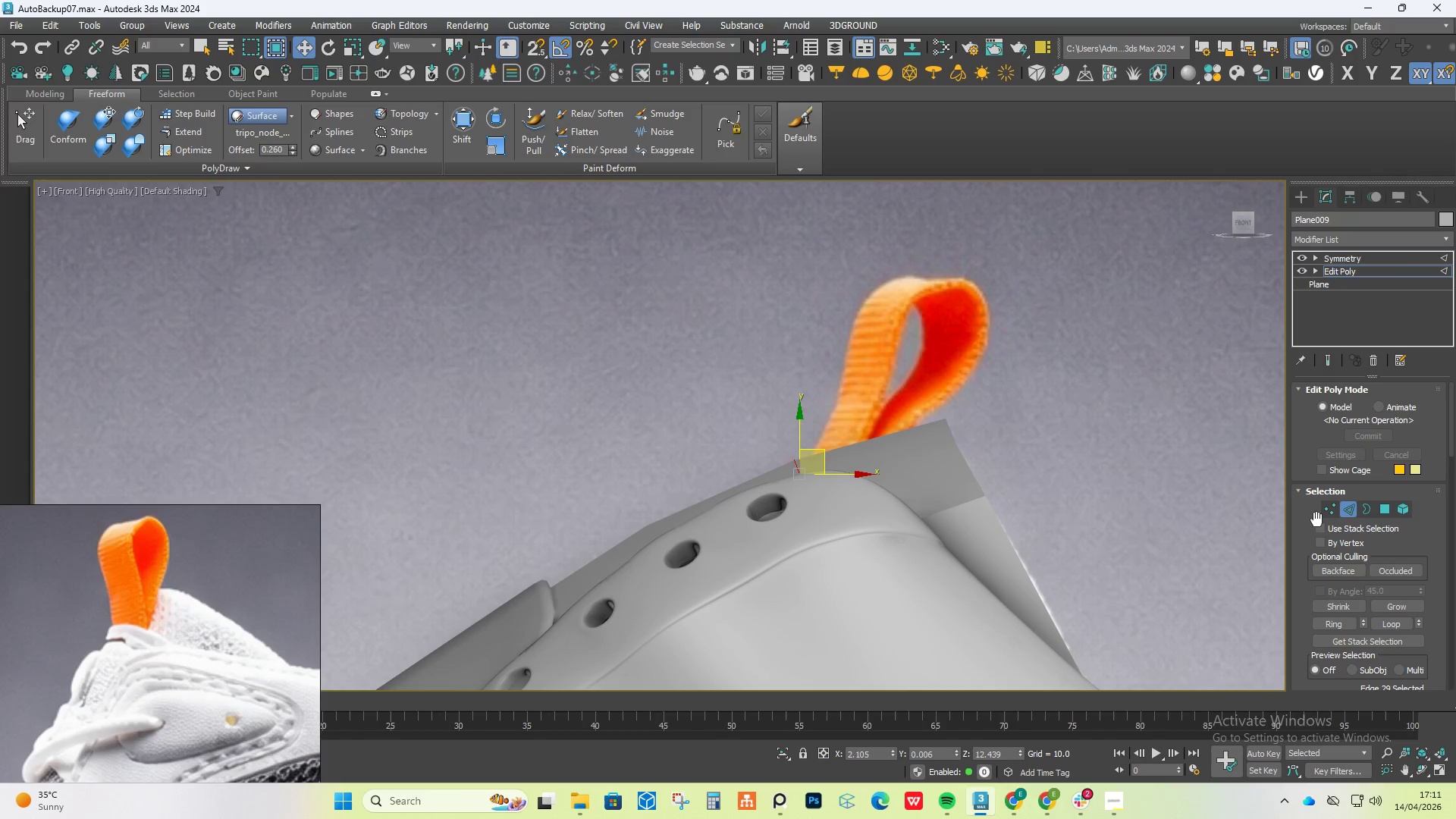 
left_click([1336, 514])
 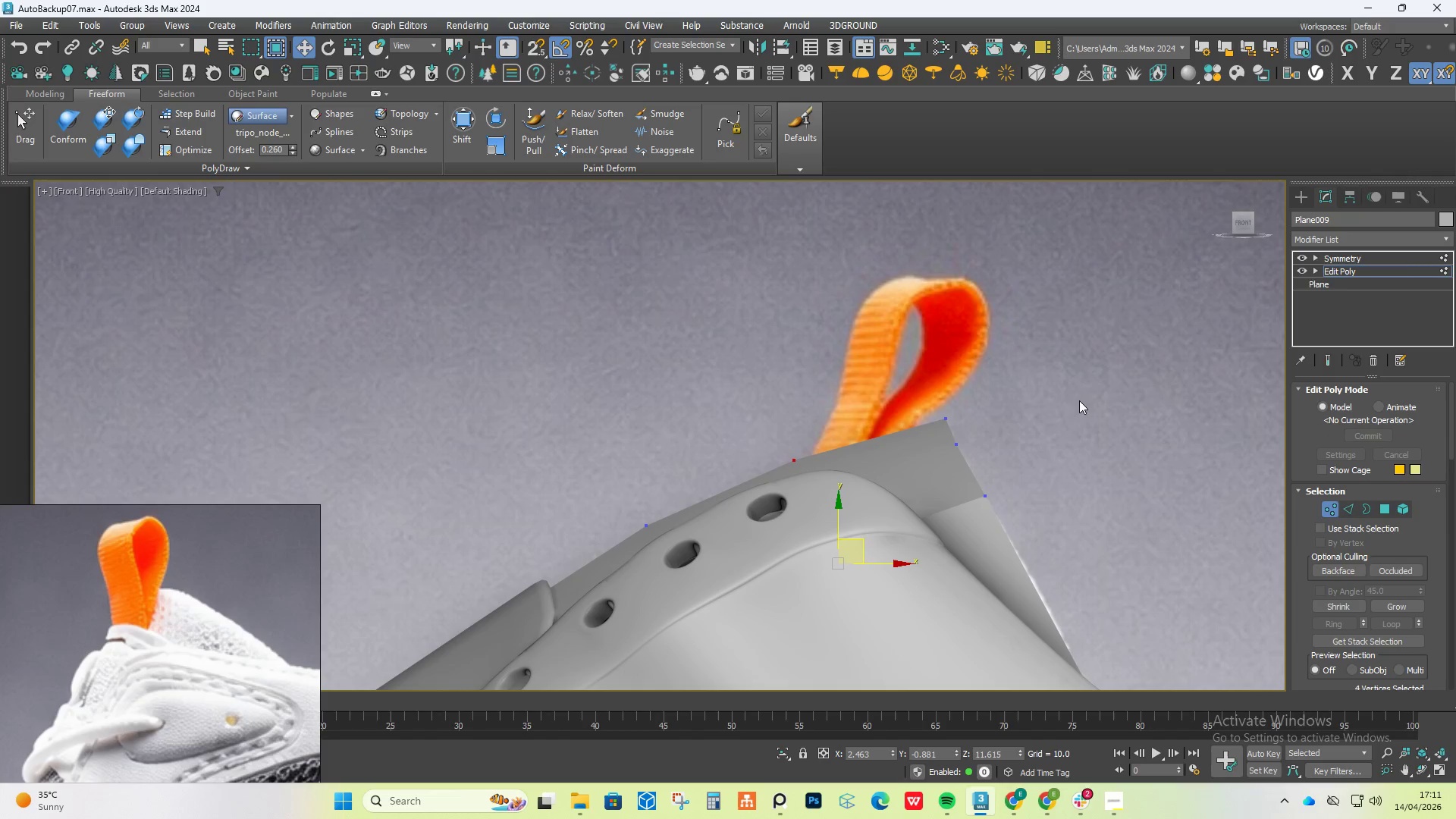 
left_click_drag(start_coordinate=[1046, 391], to_coordinate=[909, 435])
 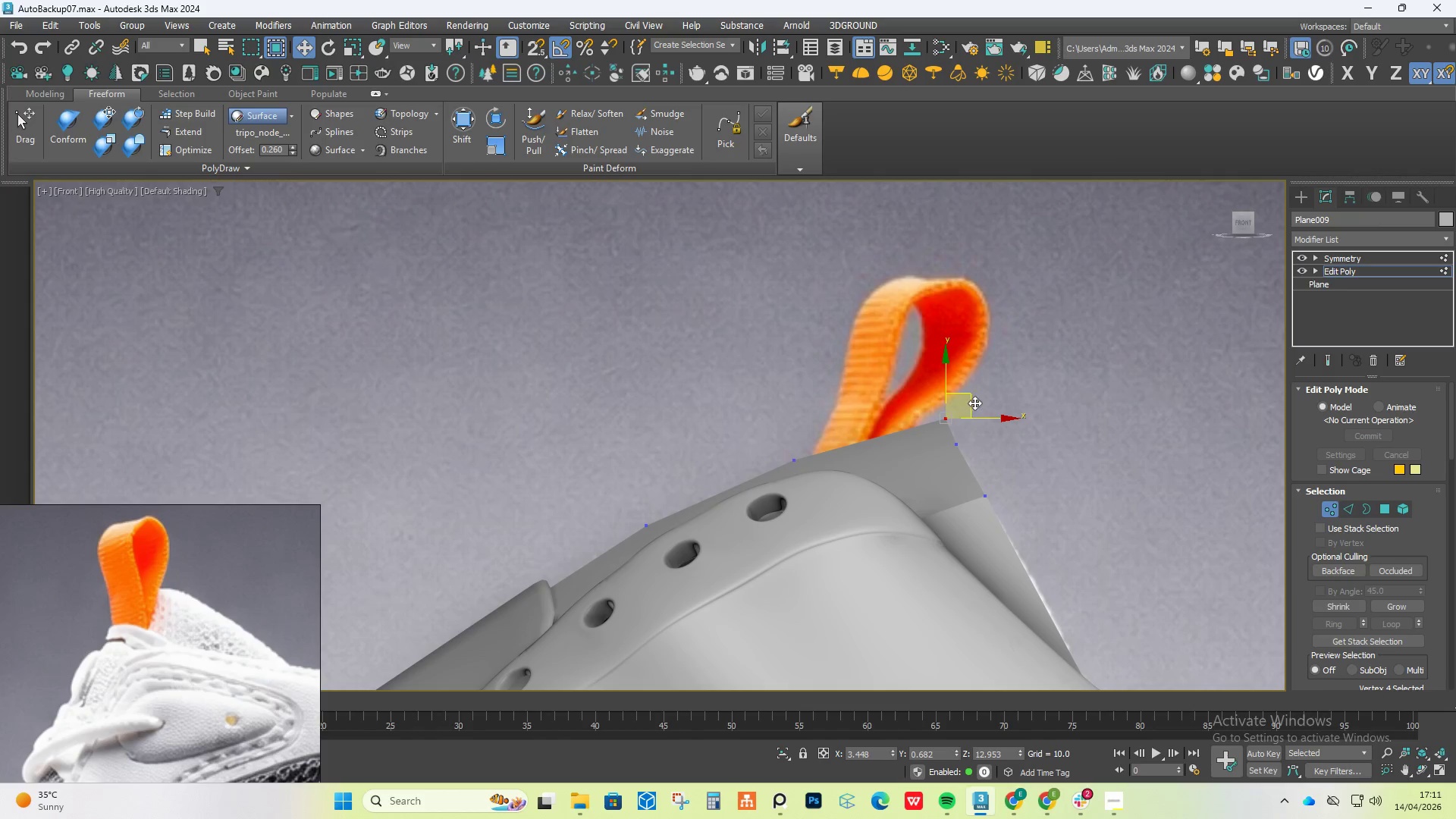 
left_click_drag(start_coordinate=[972, 400], to_coordinate=[949, 396])
 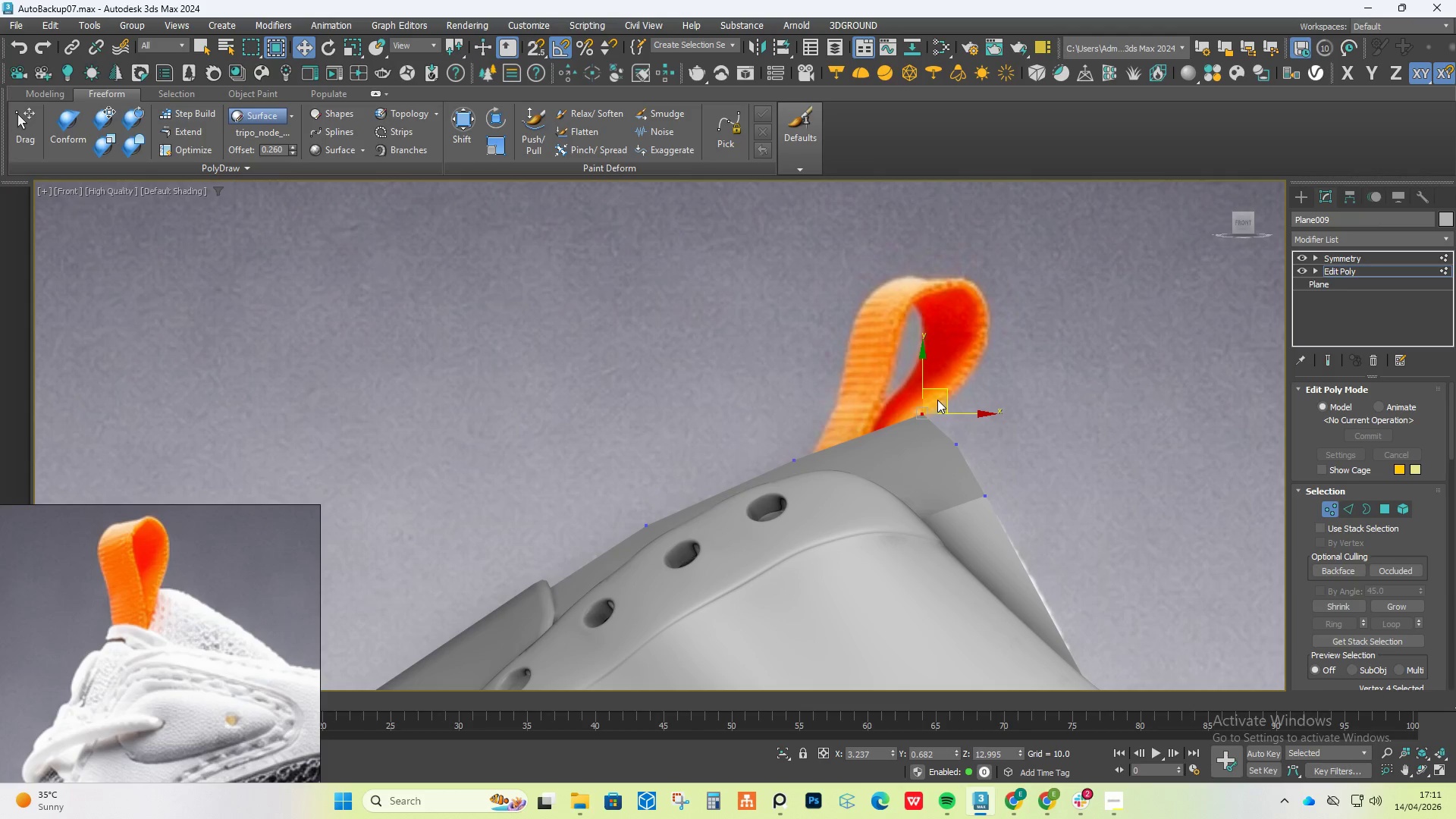 
hold_key(key=AltLeft, duration=1.5)
 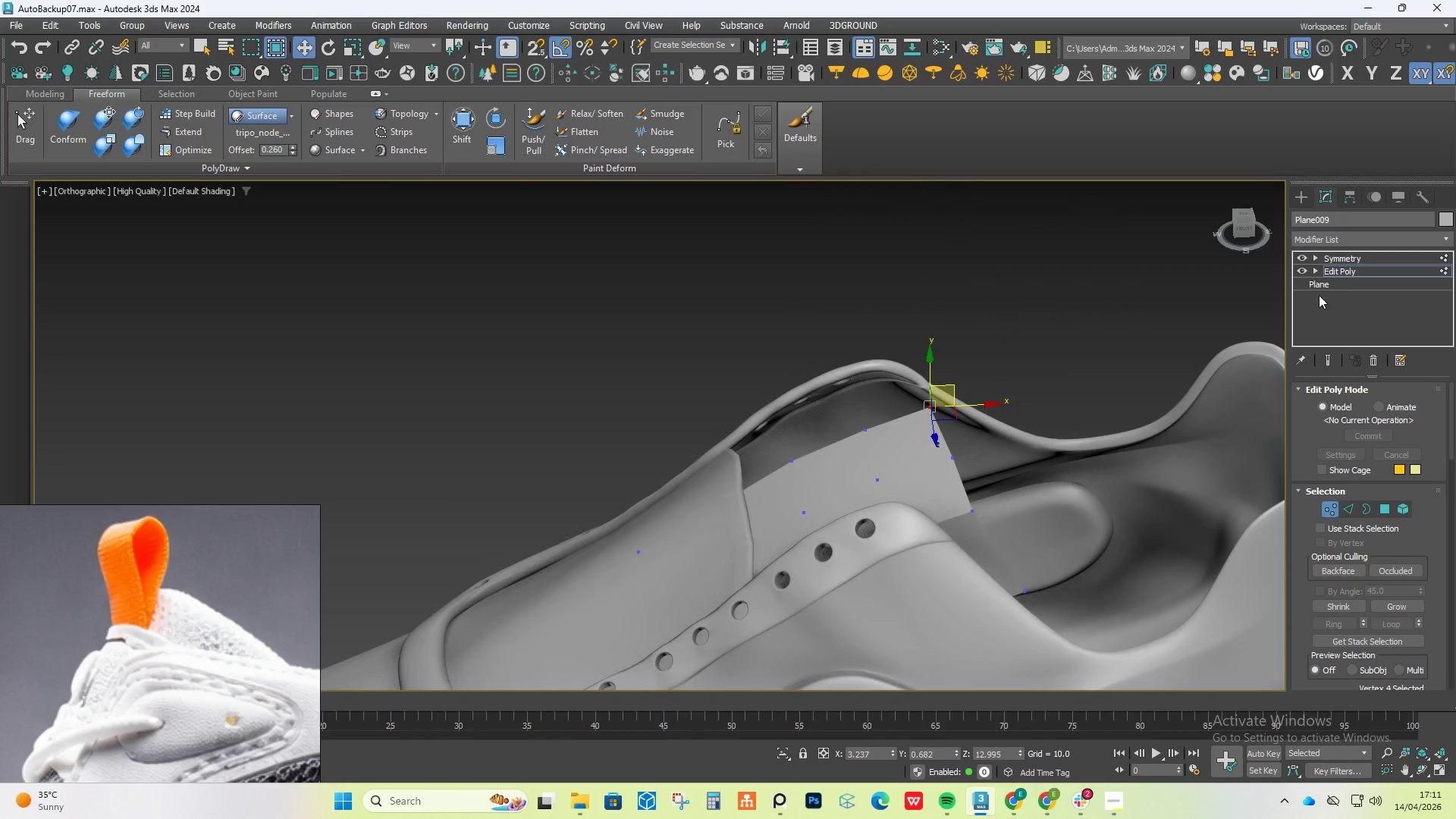 
scroll: coordinate [937, 400], scroll_direction: down, amount: 2.0
 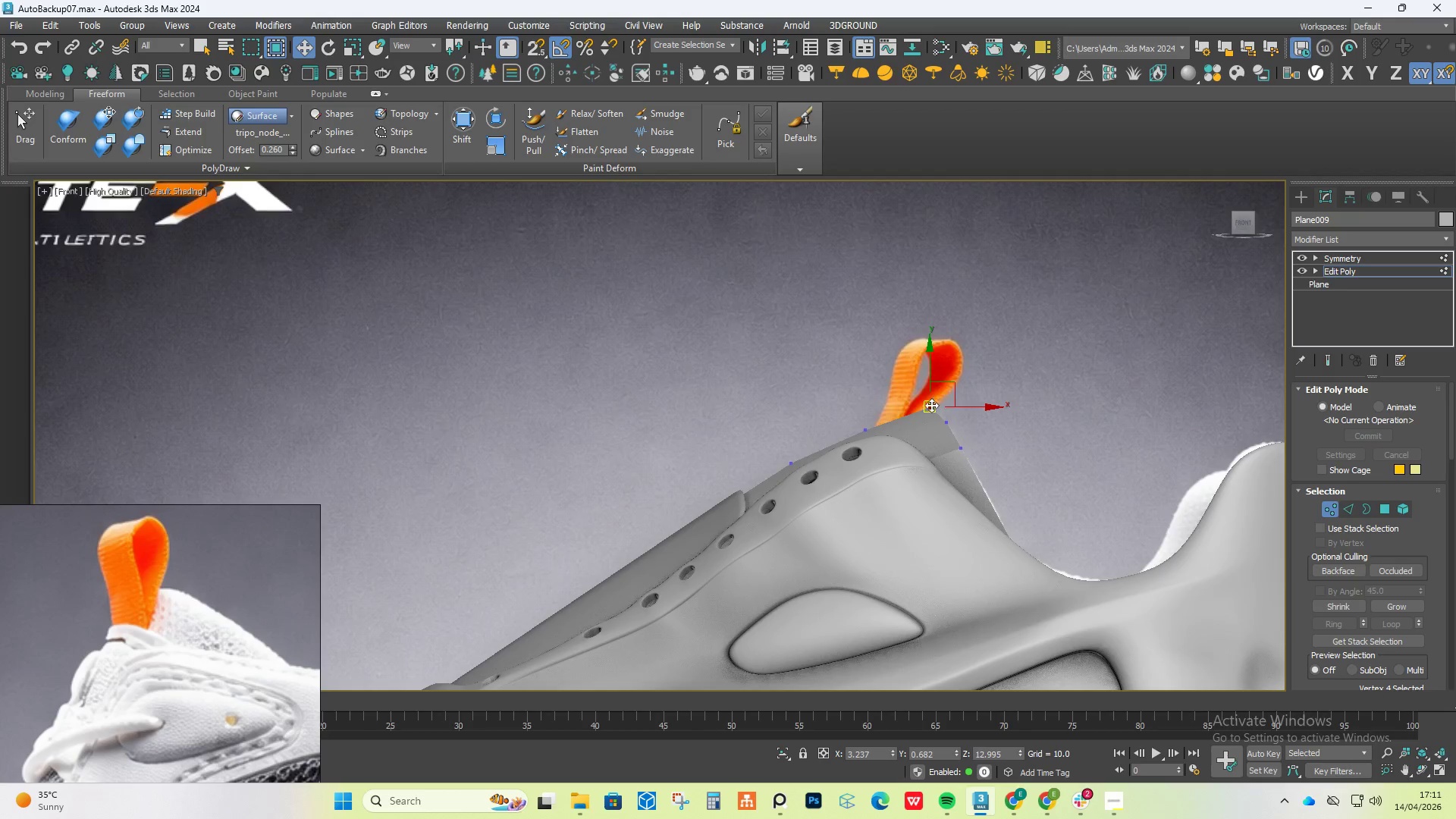 
key(Alt+AltLeft)
 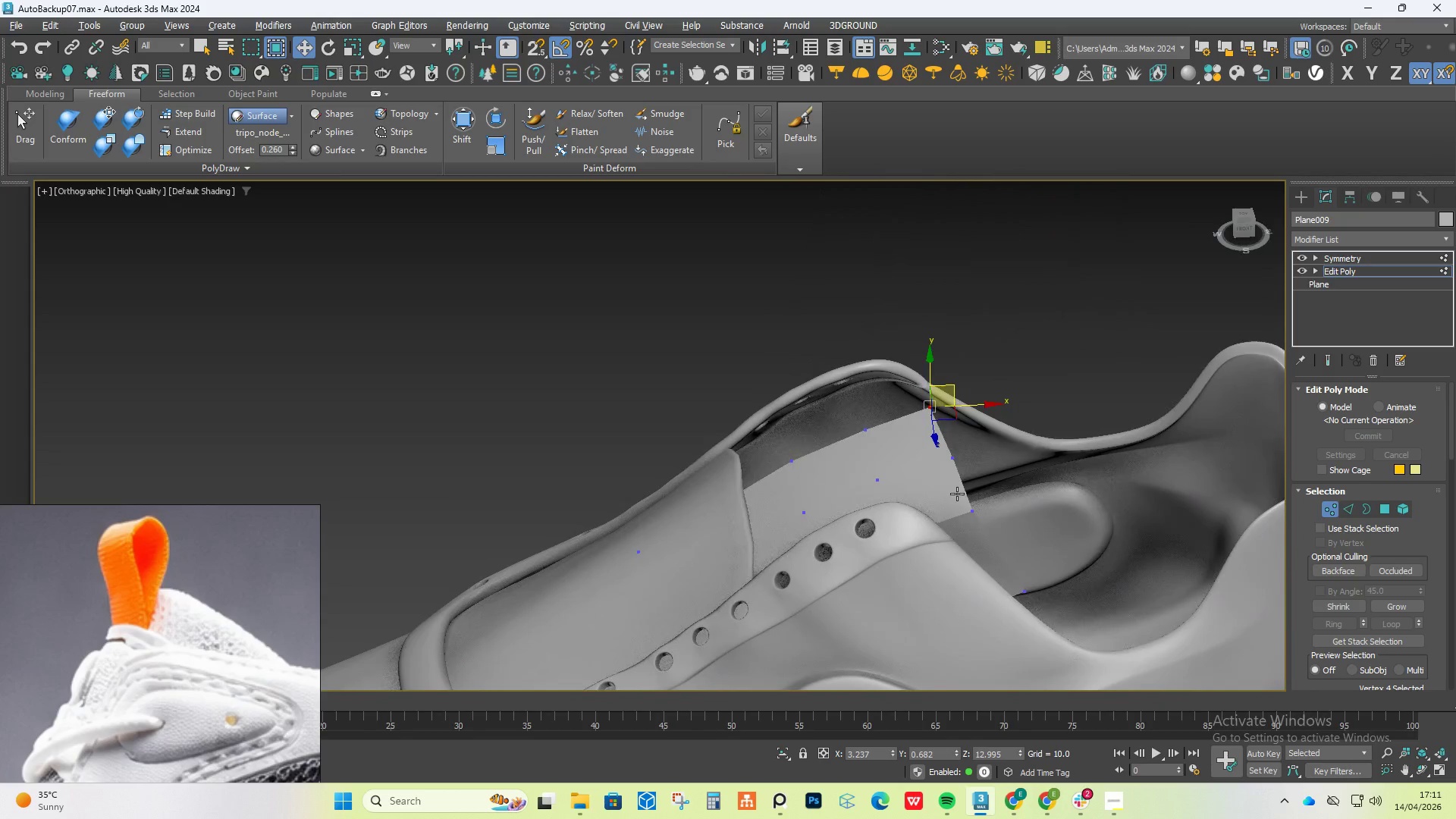 
key(Alt+AltLeft)
 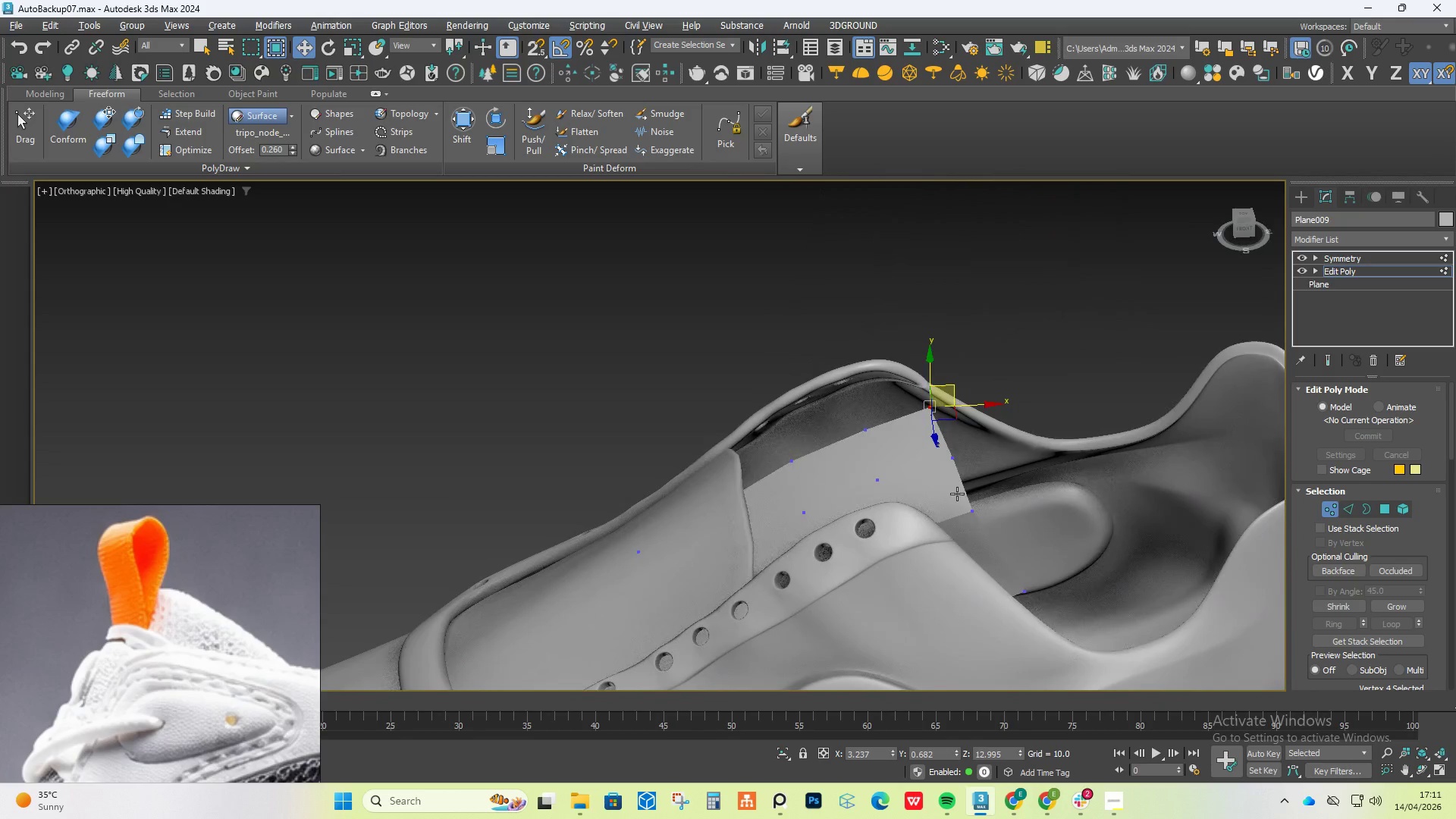 
key(Alt+AltLeft)
 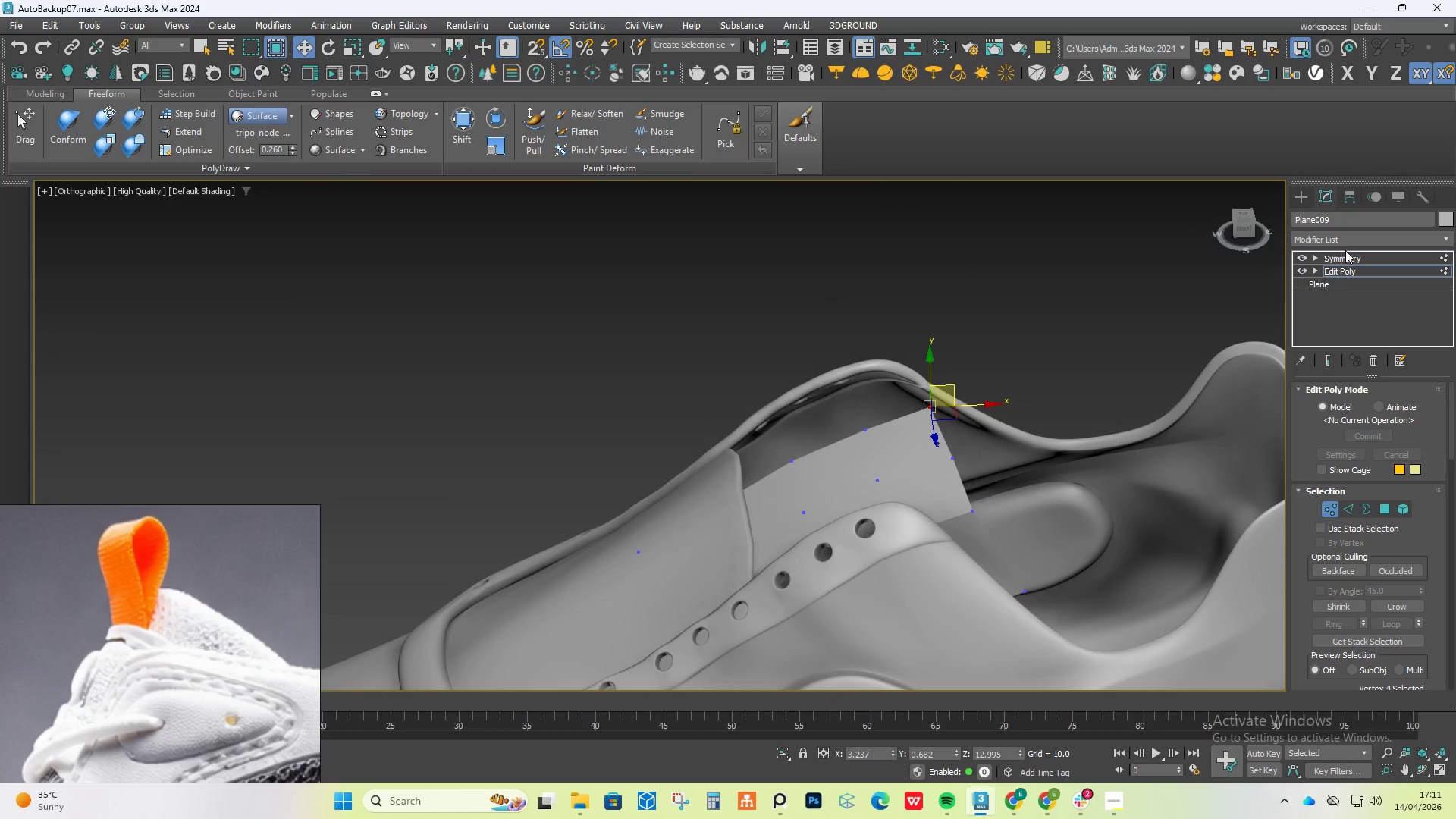 
left_click([1346, 256])
 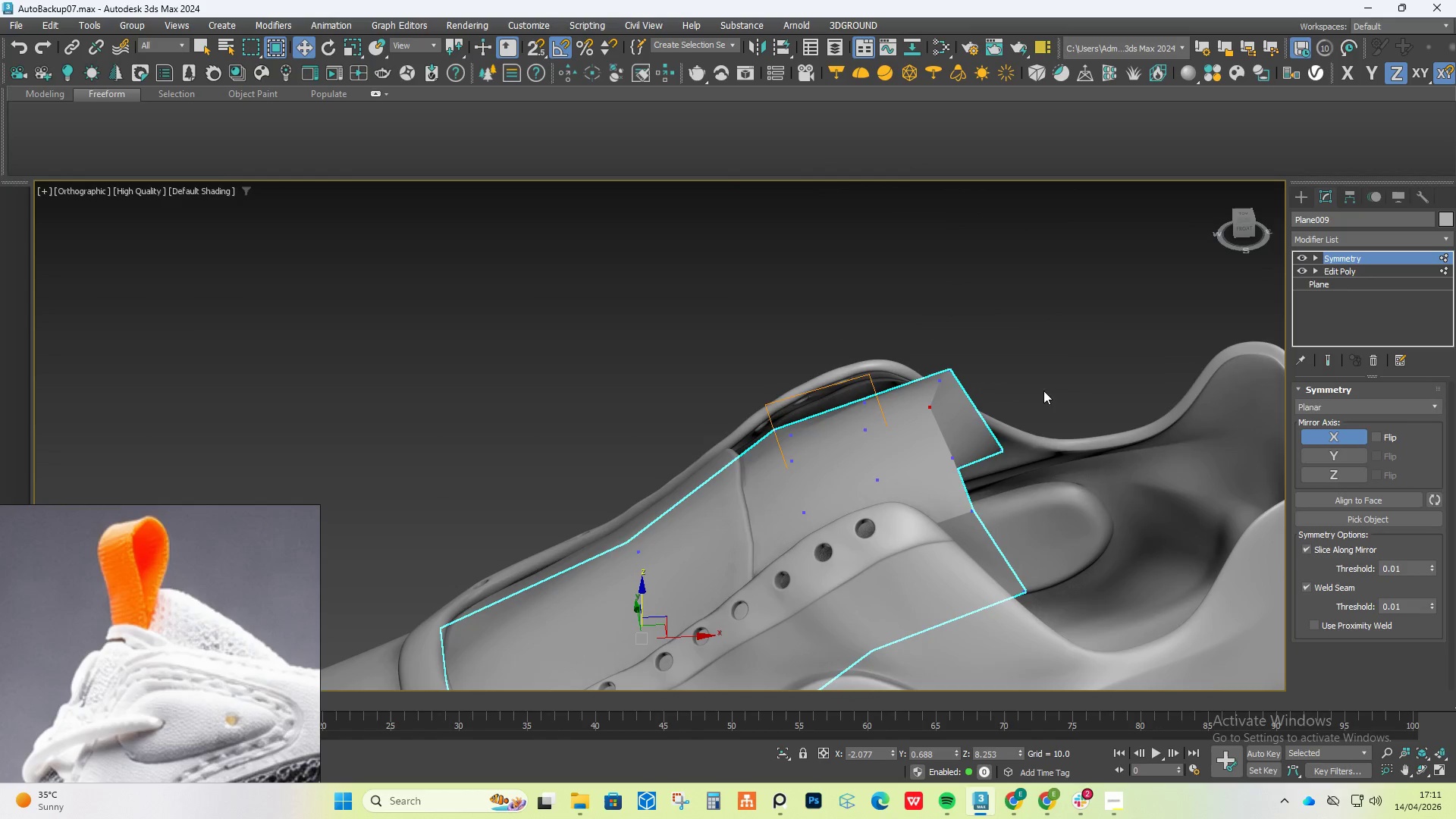 
hold_key(key=AltLeft, duration=0.73)
 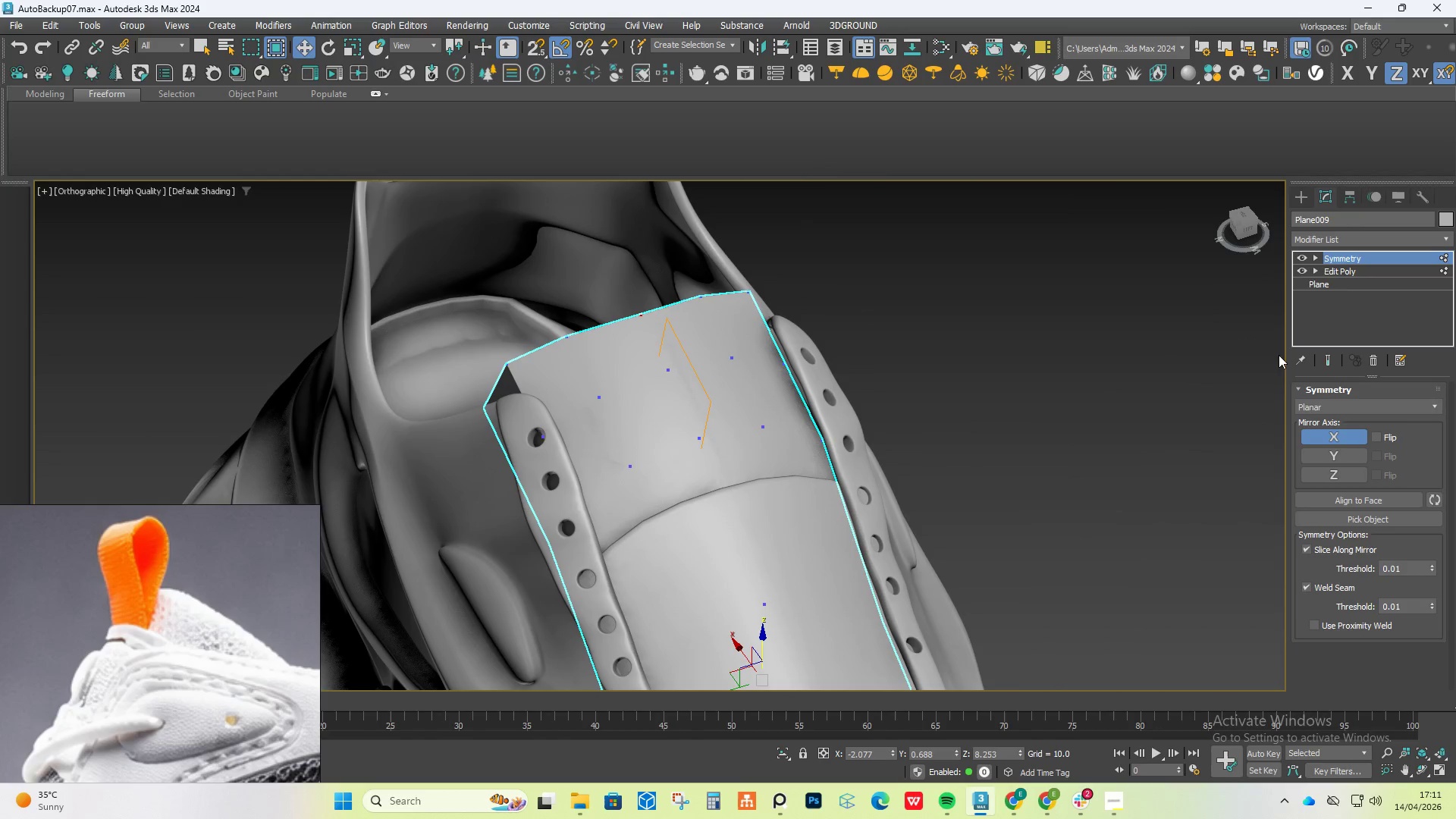 
hold_key(key=AltLeft, duration=4.16)
left_click([1339, 242])
 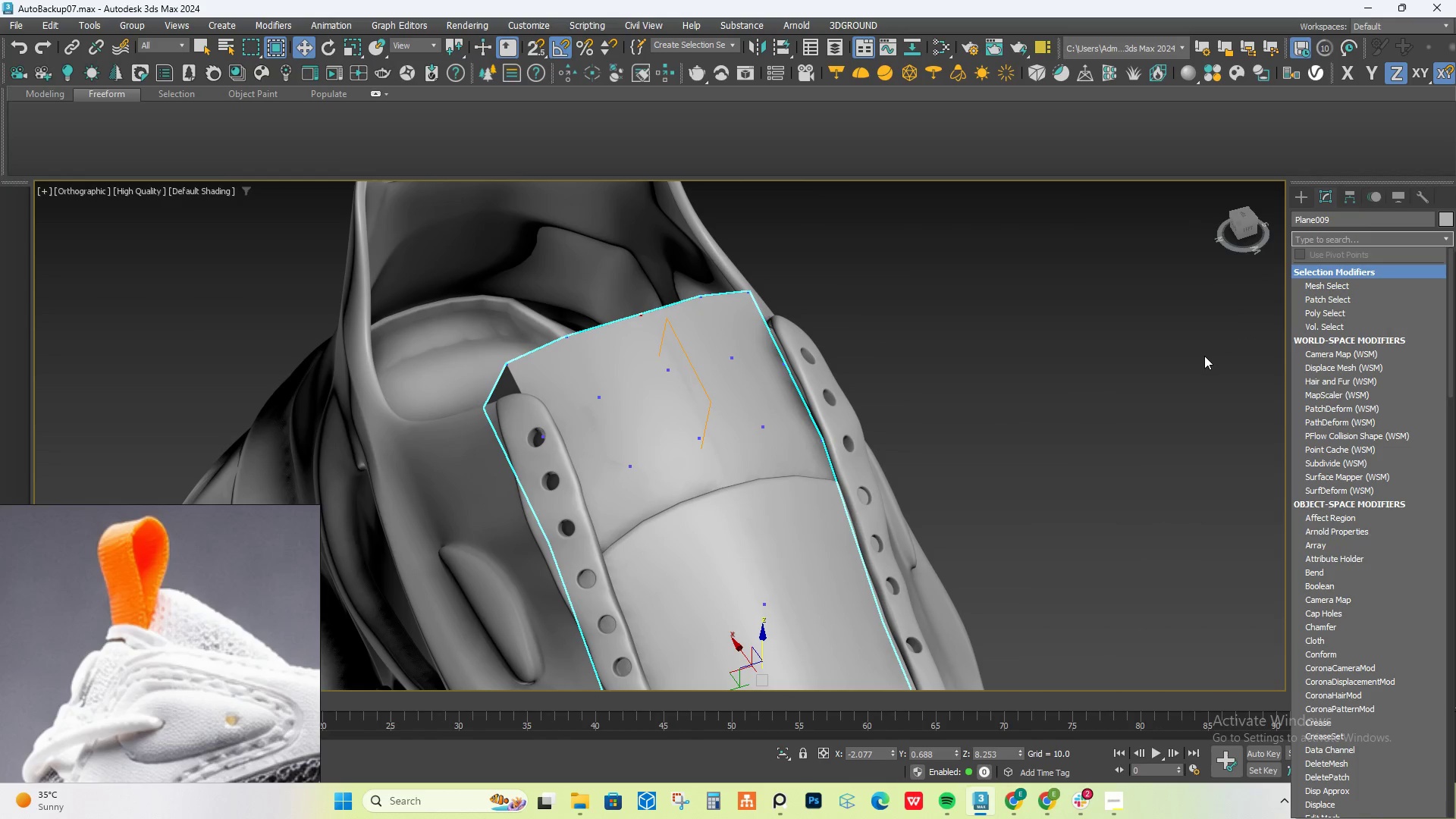 
type(sh)
 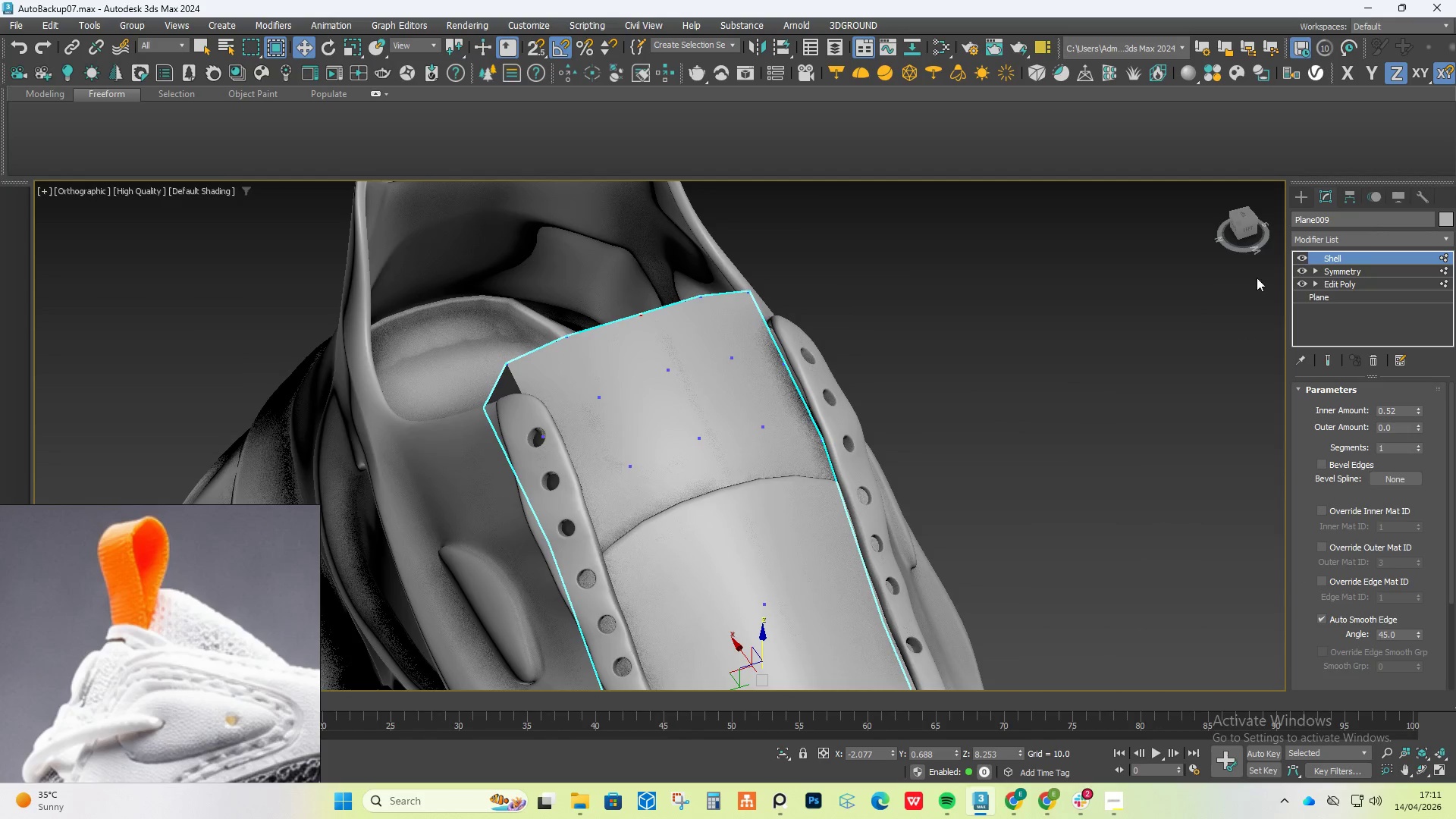 
hold_key(key=AltLeft, duration=1.08)
 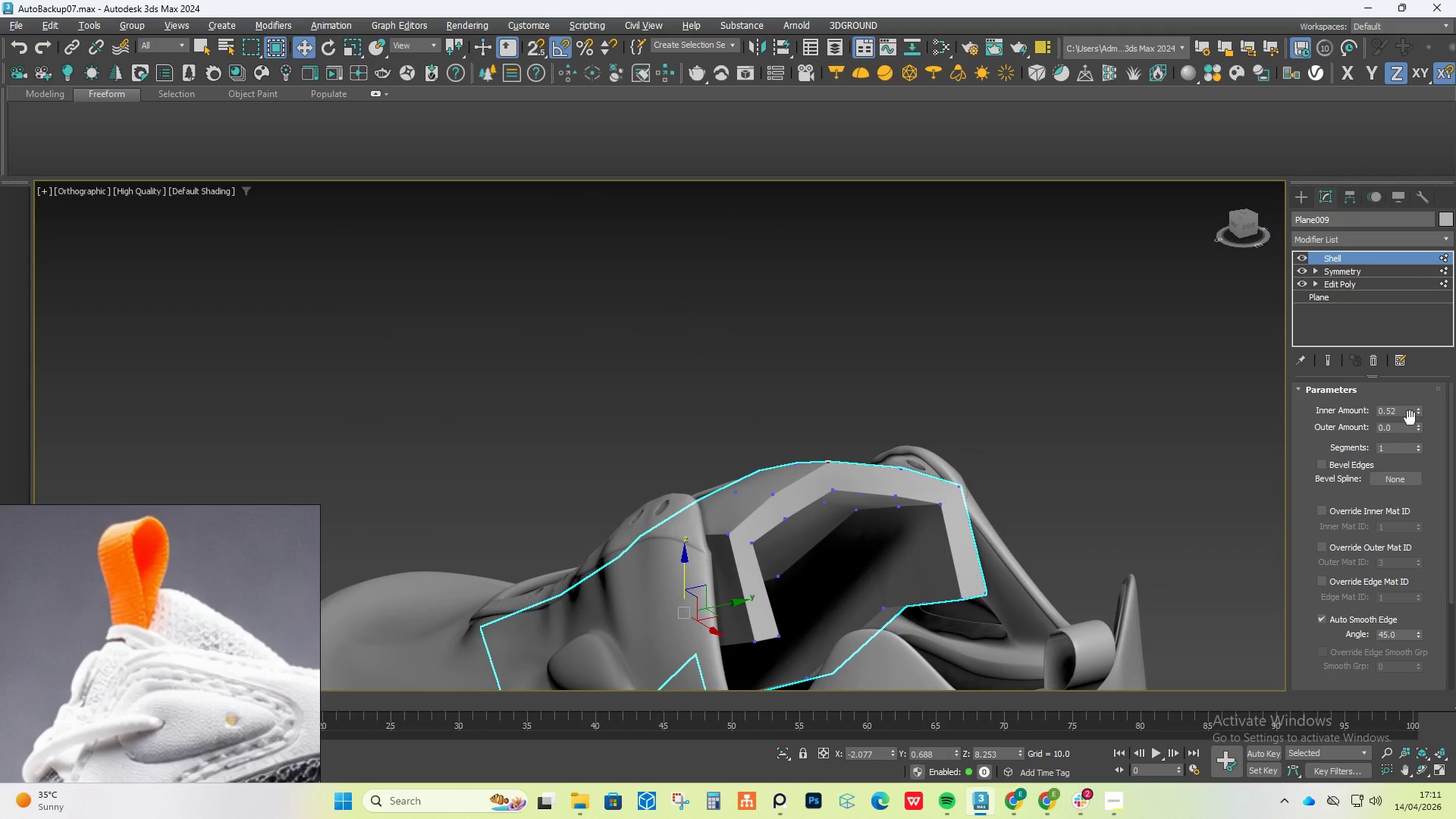 
left_click_drag(start_coordinate=[1418, 412], to_coordinate=[1420, 428])
 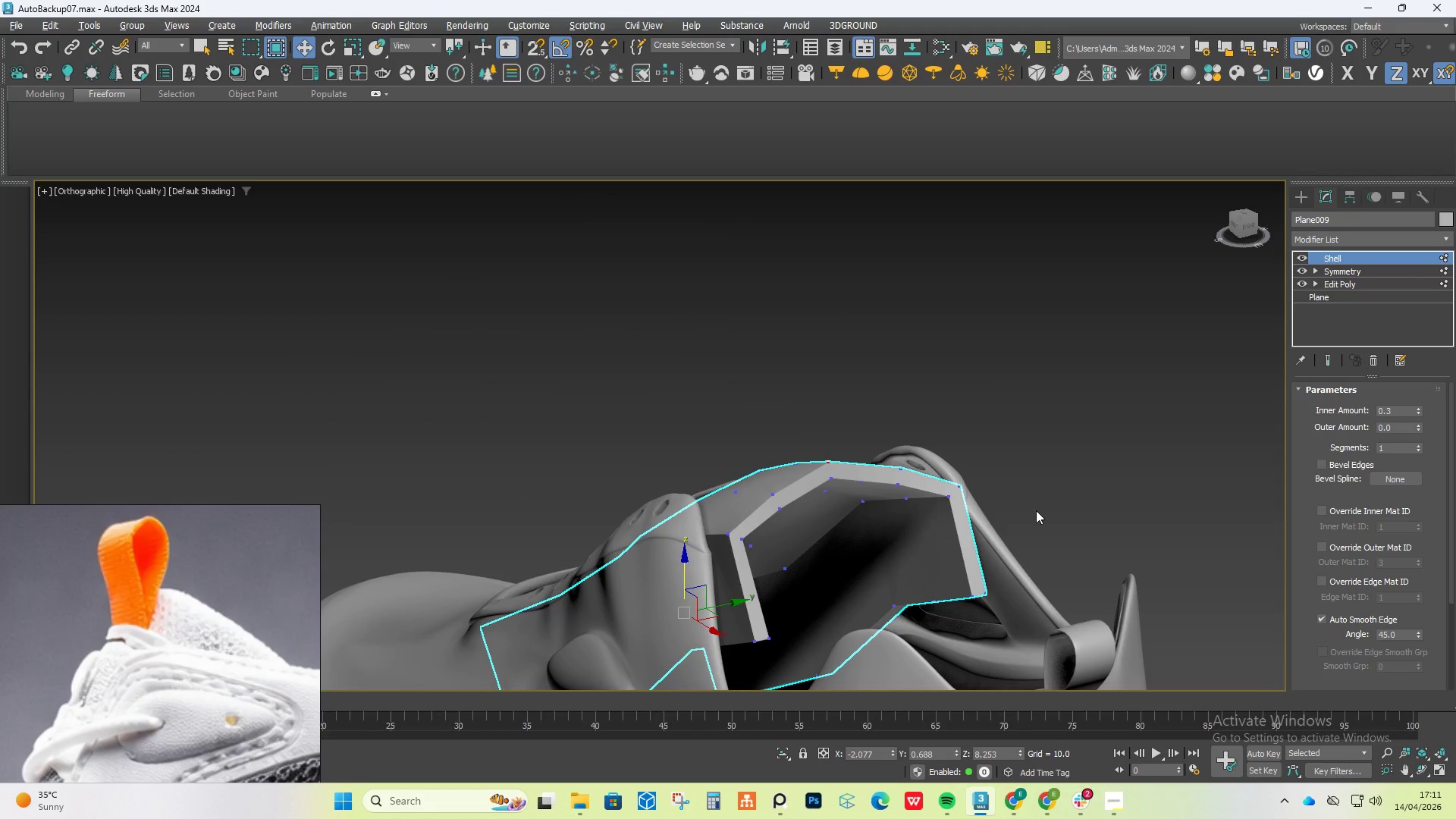 
hold_key(key=AltLeft, duration=1.39)
 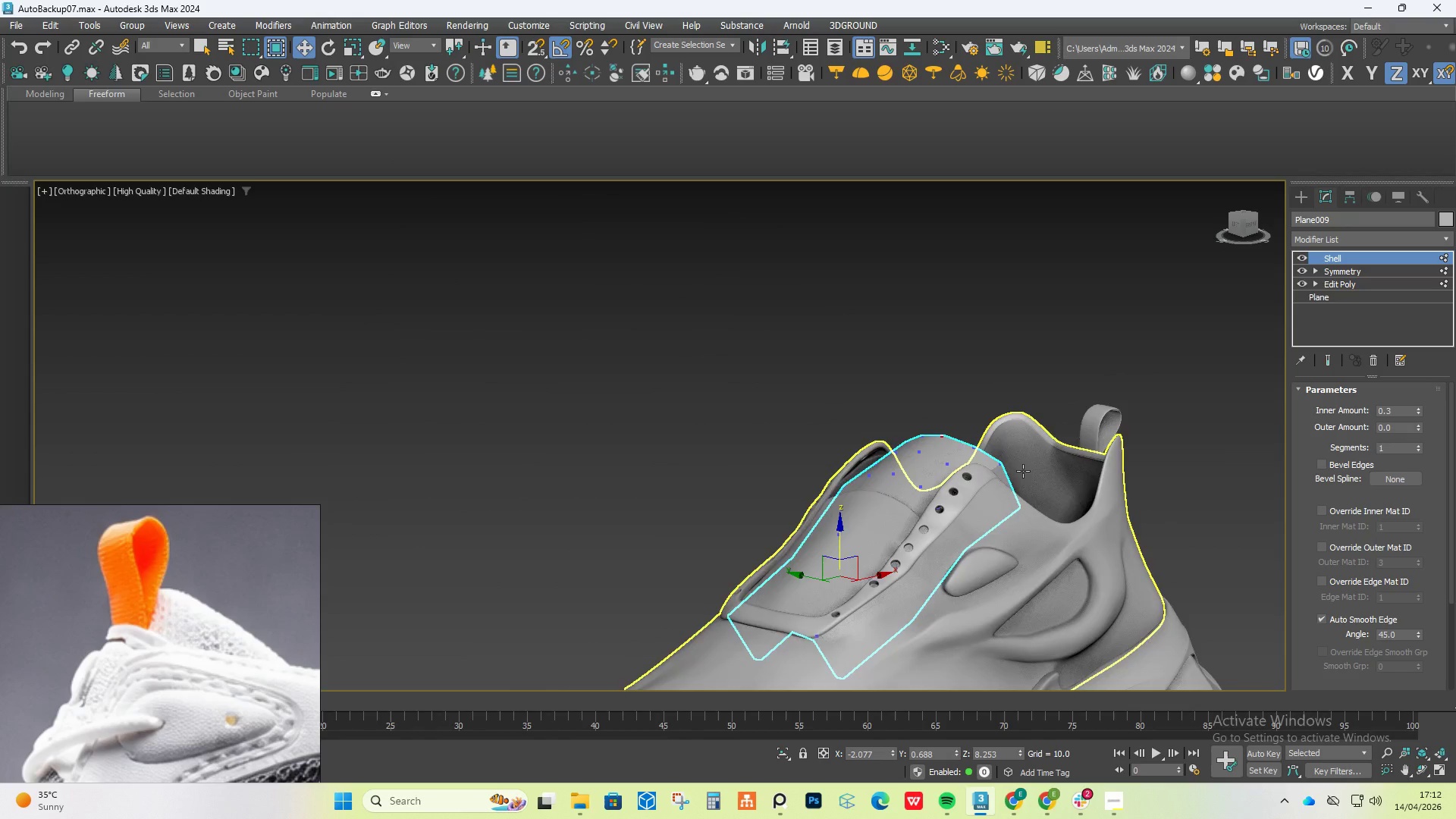 
scroll: coordinate [1013, 512], scroll_direction: down, amount: 2.0
 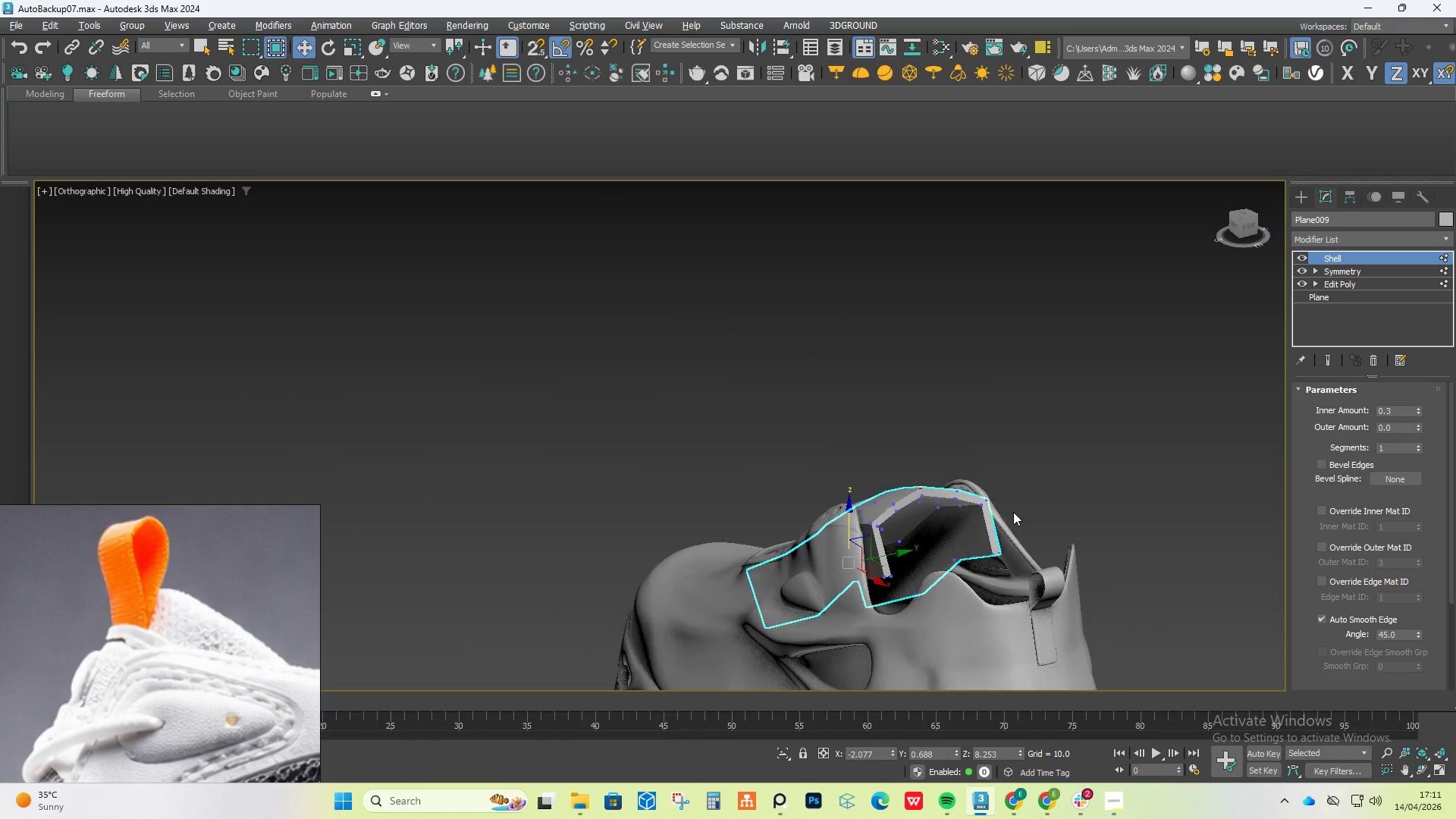 
hold_key(key=AltLeft, duration=0.78)
 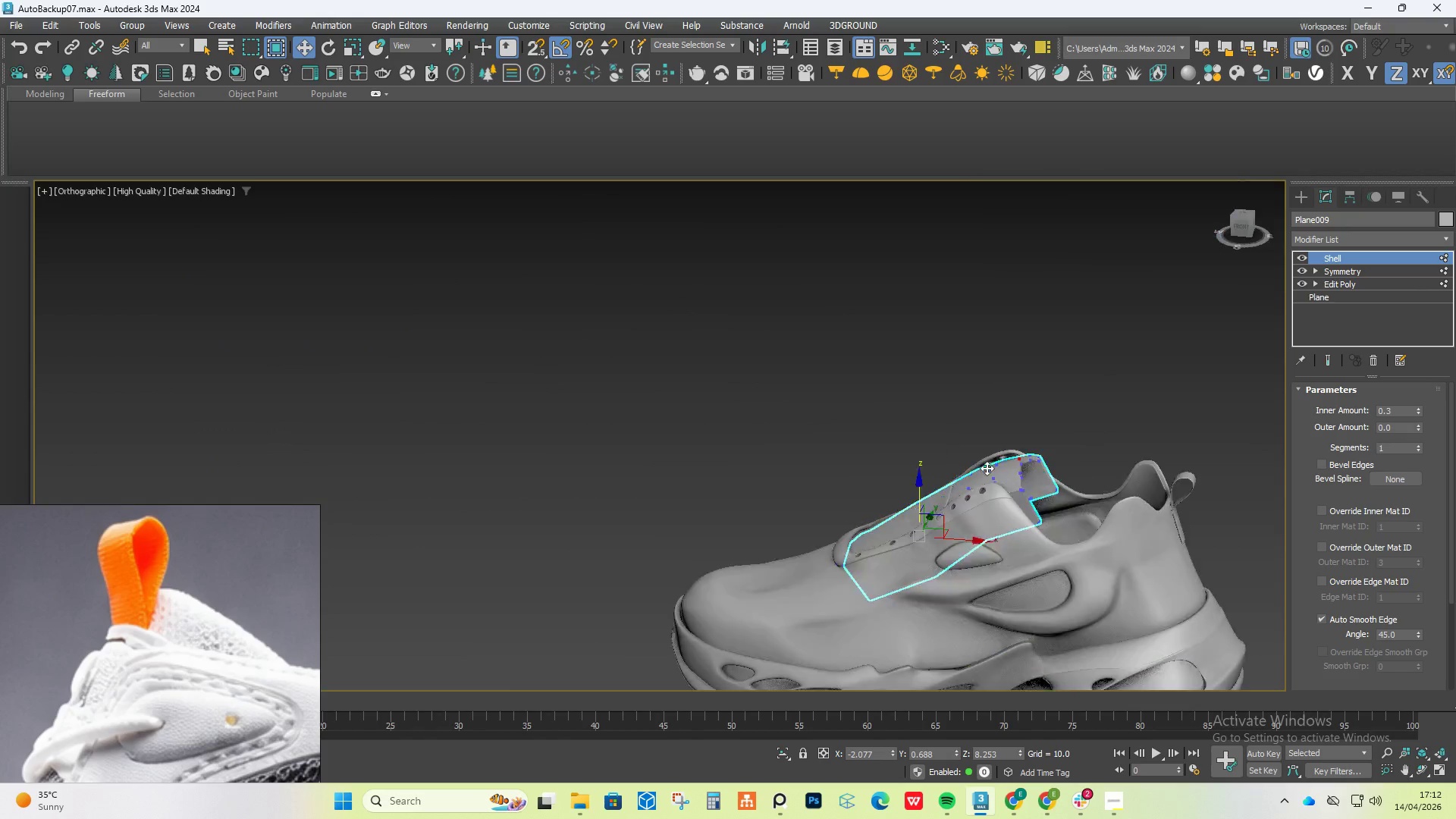 
scroll: coordinate [1018, 471], scroll_direction: down, amount: 3.0
 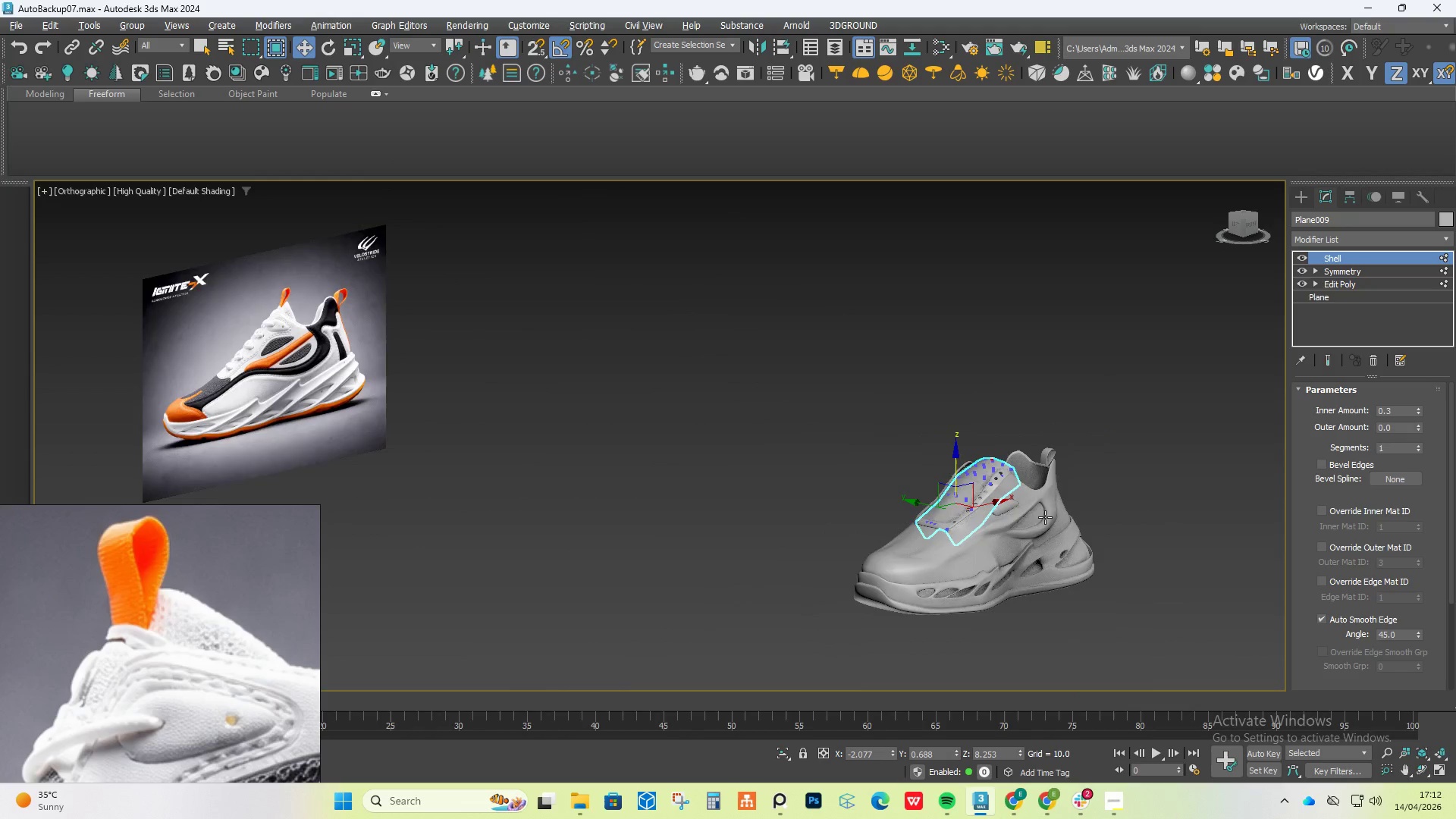 
scroll: coordinate [990, 463], scroll_direction: up, amount: 5.0
 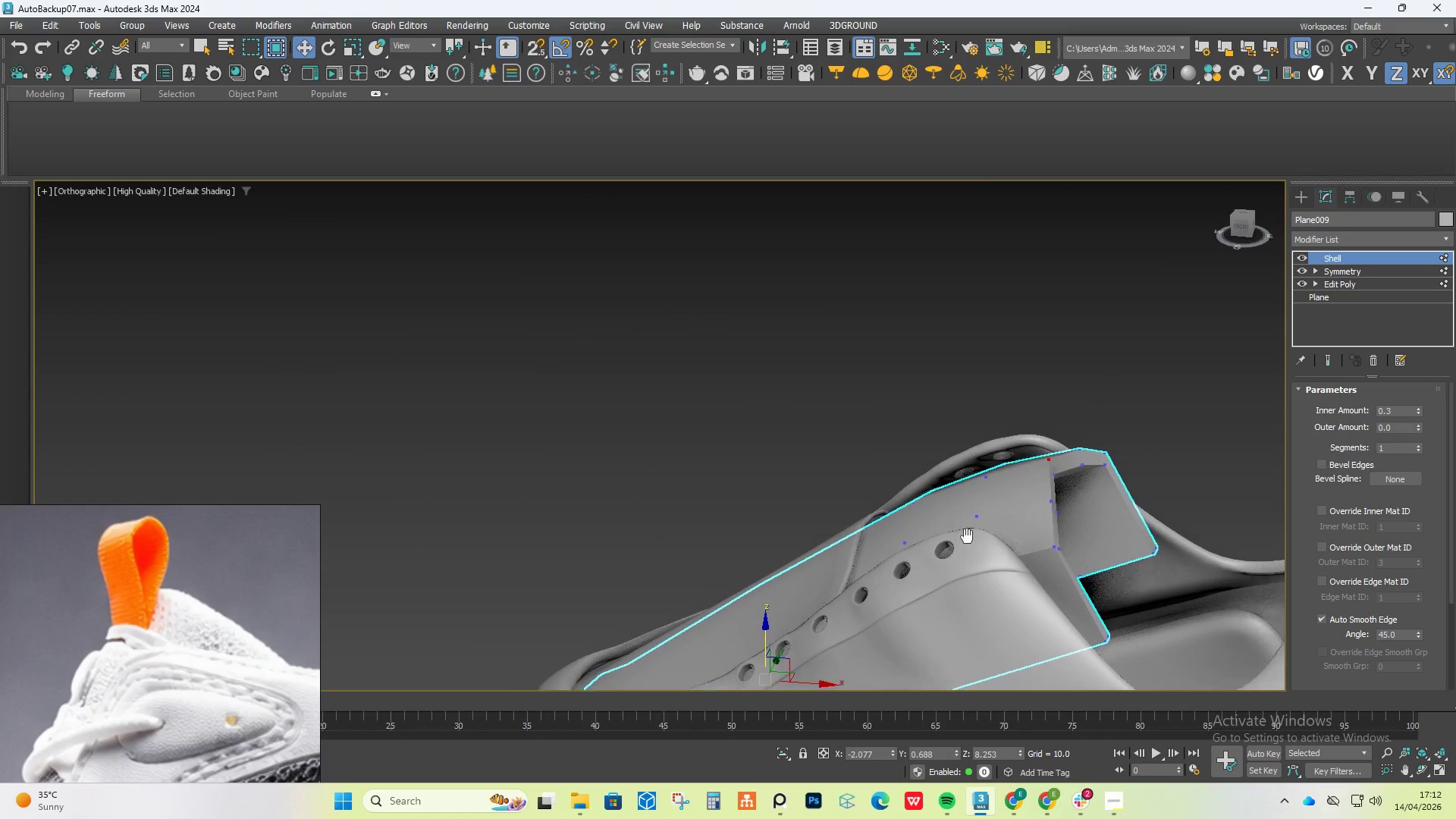 
hold_key(key=AltLeft, duration=0.42)
scroll: coordinate [959, 541], scroll_direction: up, amount: 2.0
 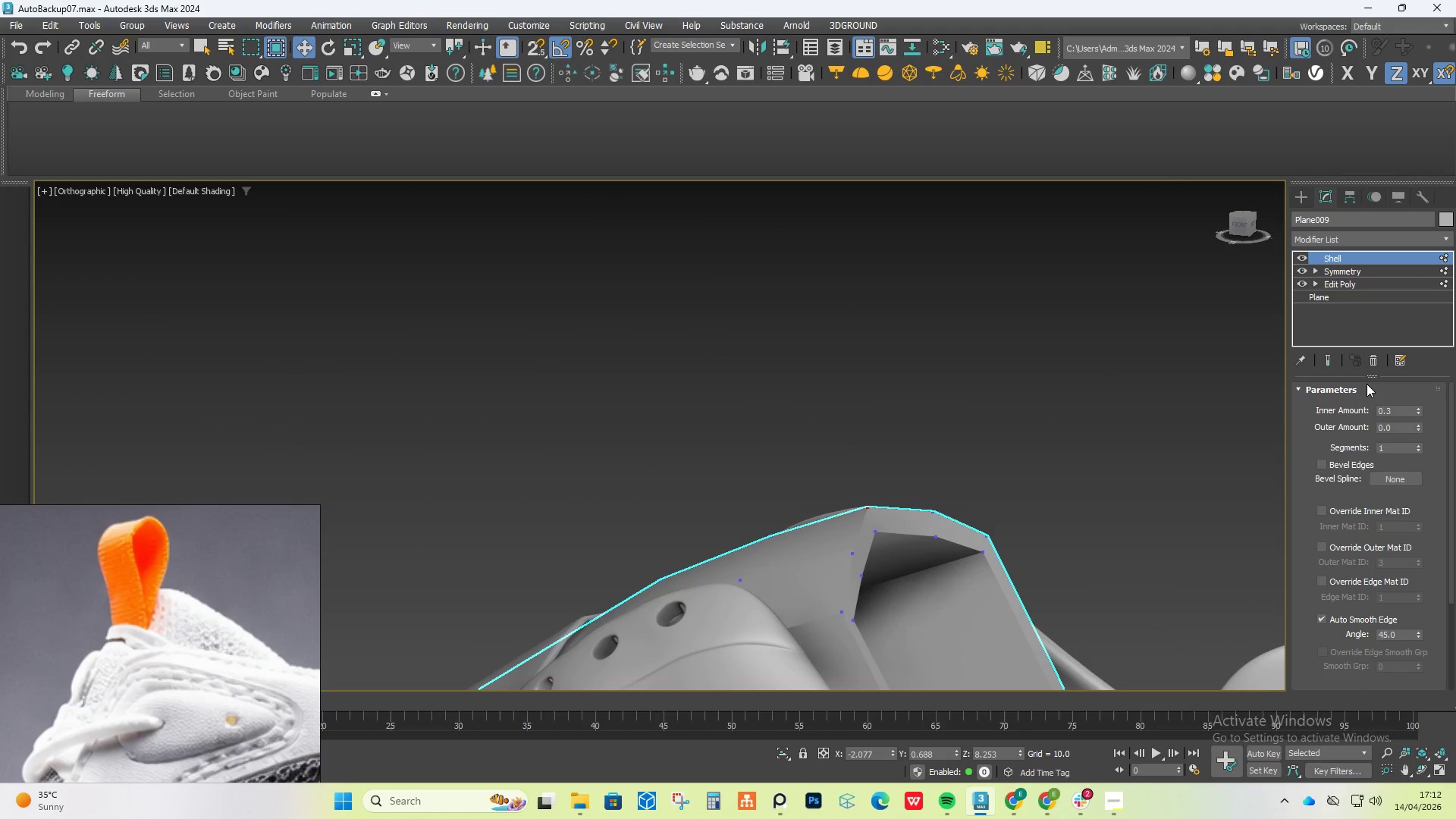 
wait(8.69)
 